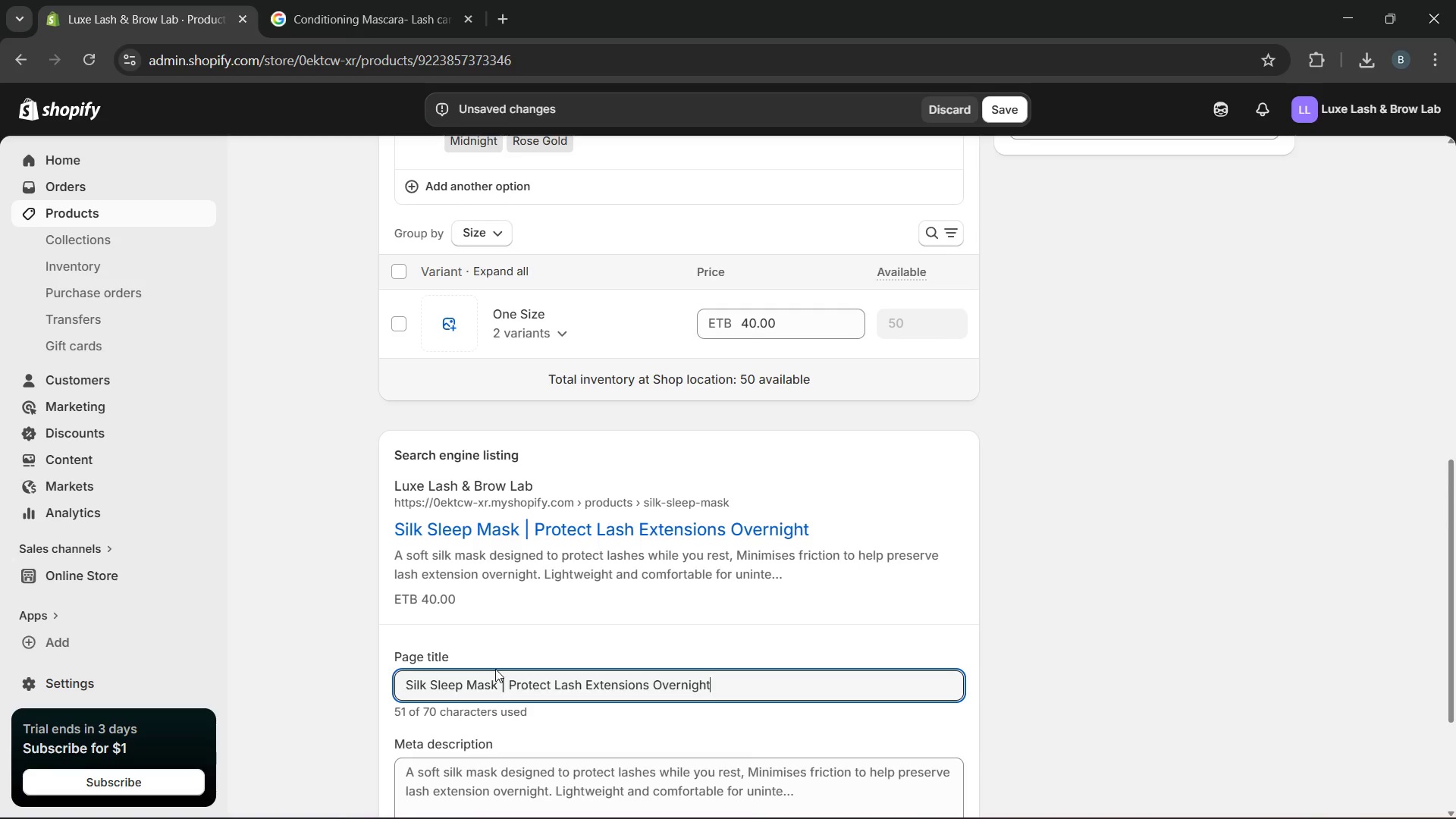 
double_click([492, 780])
 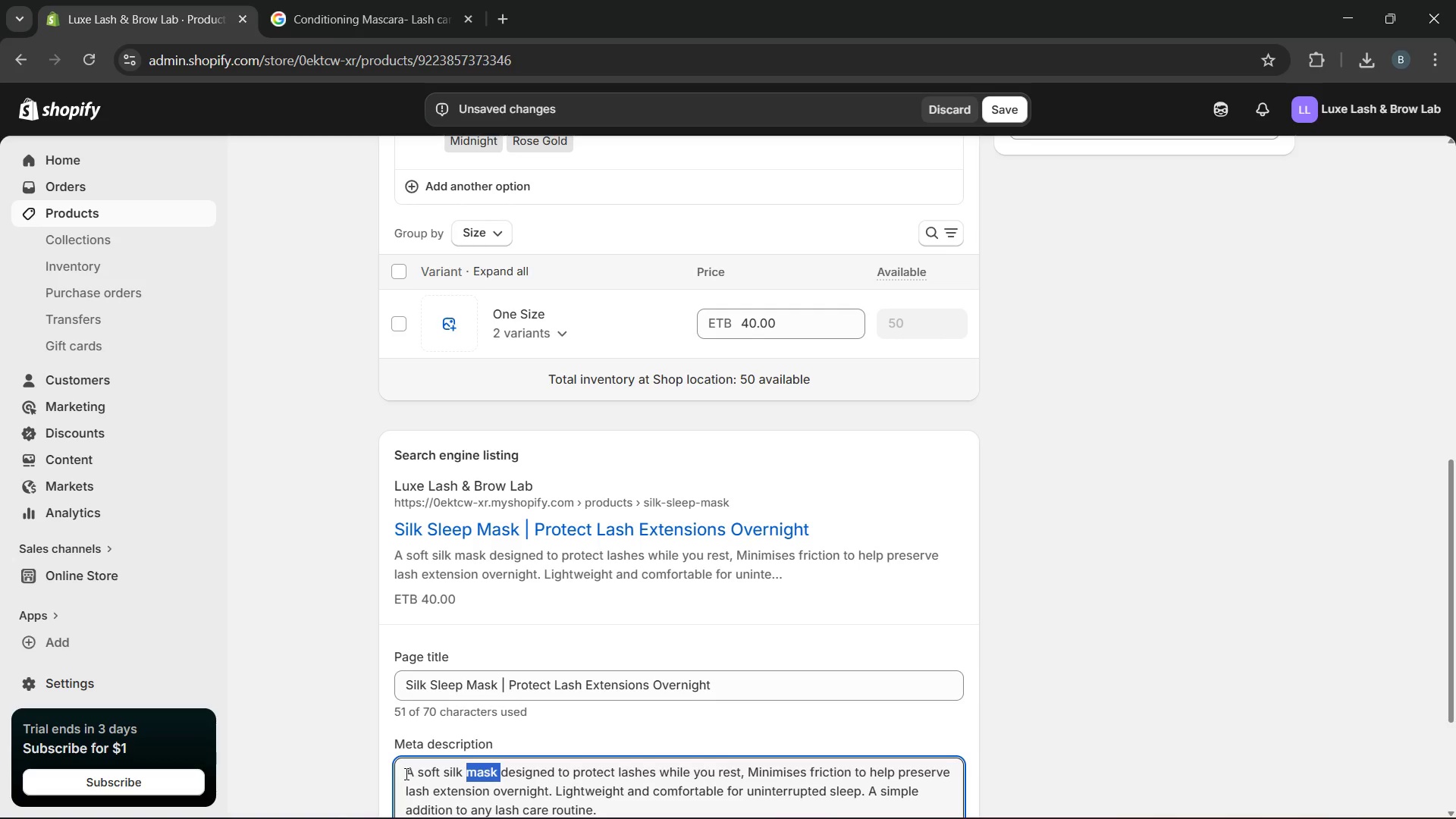 
left_click_drag(start_coordinate=[405, 774], to_coordinate=[710, 814])
 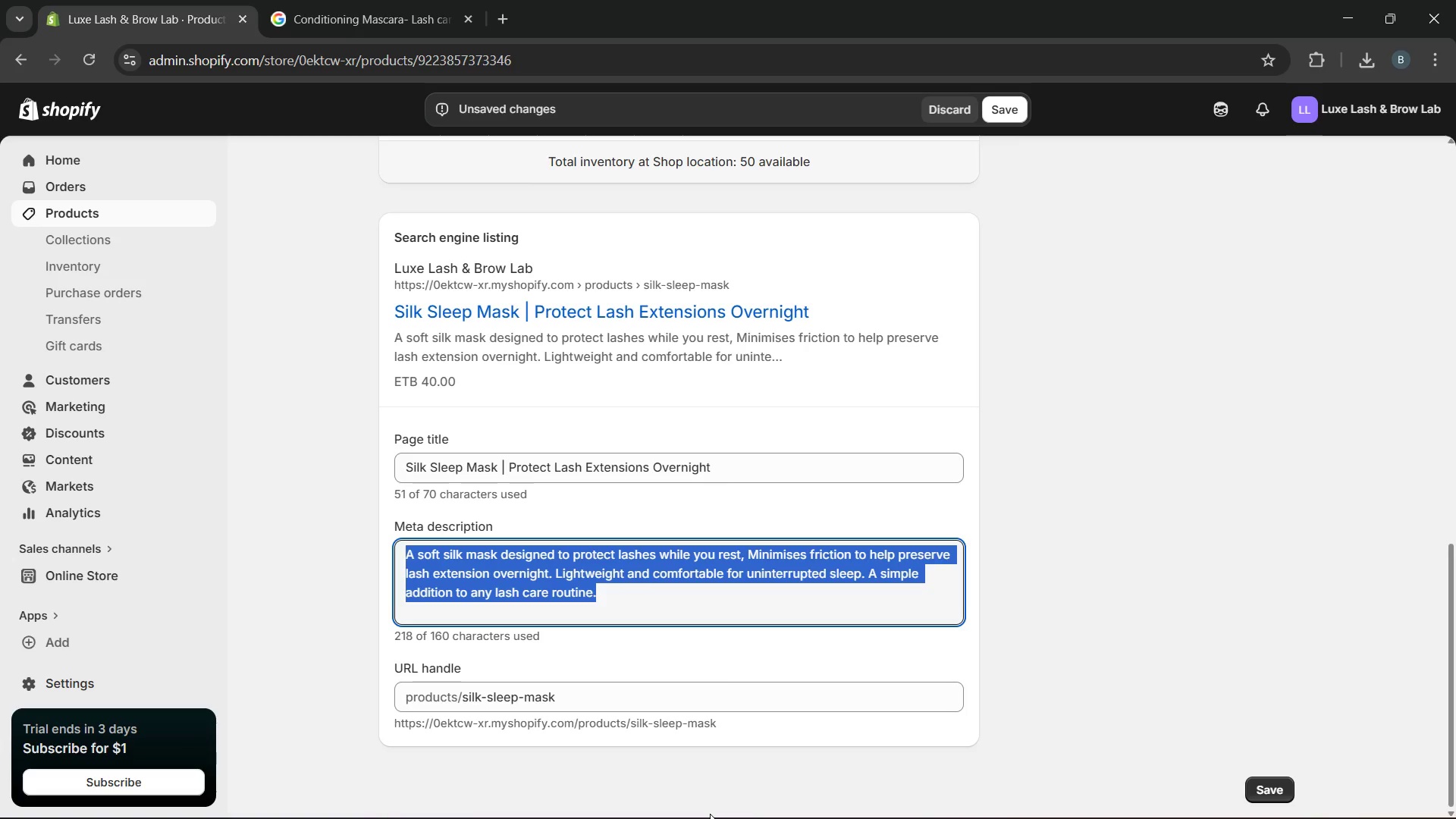 
wait(10.28)
 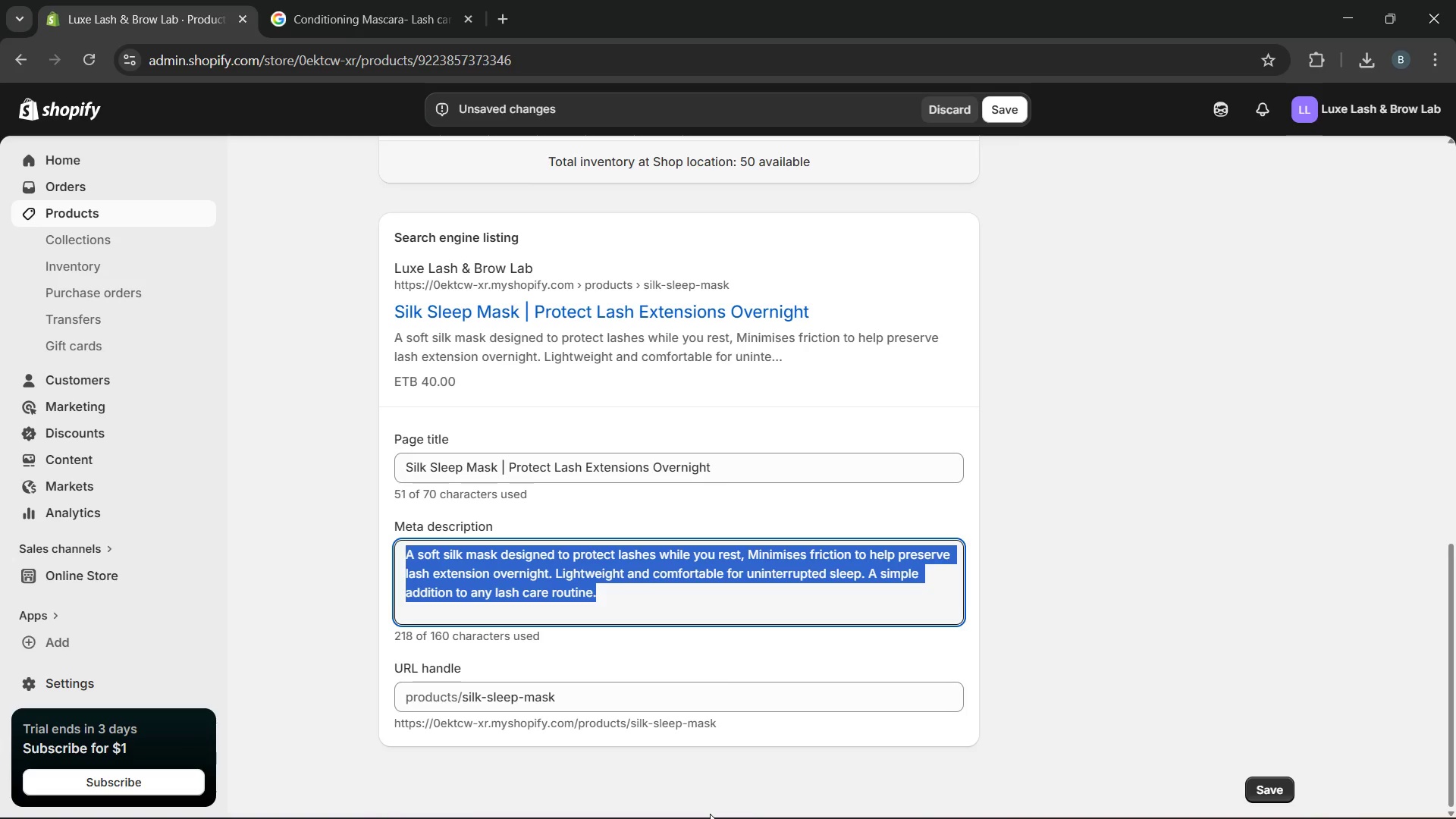 
type(Protect your lashes)
 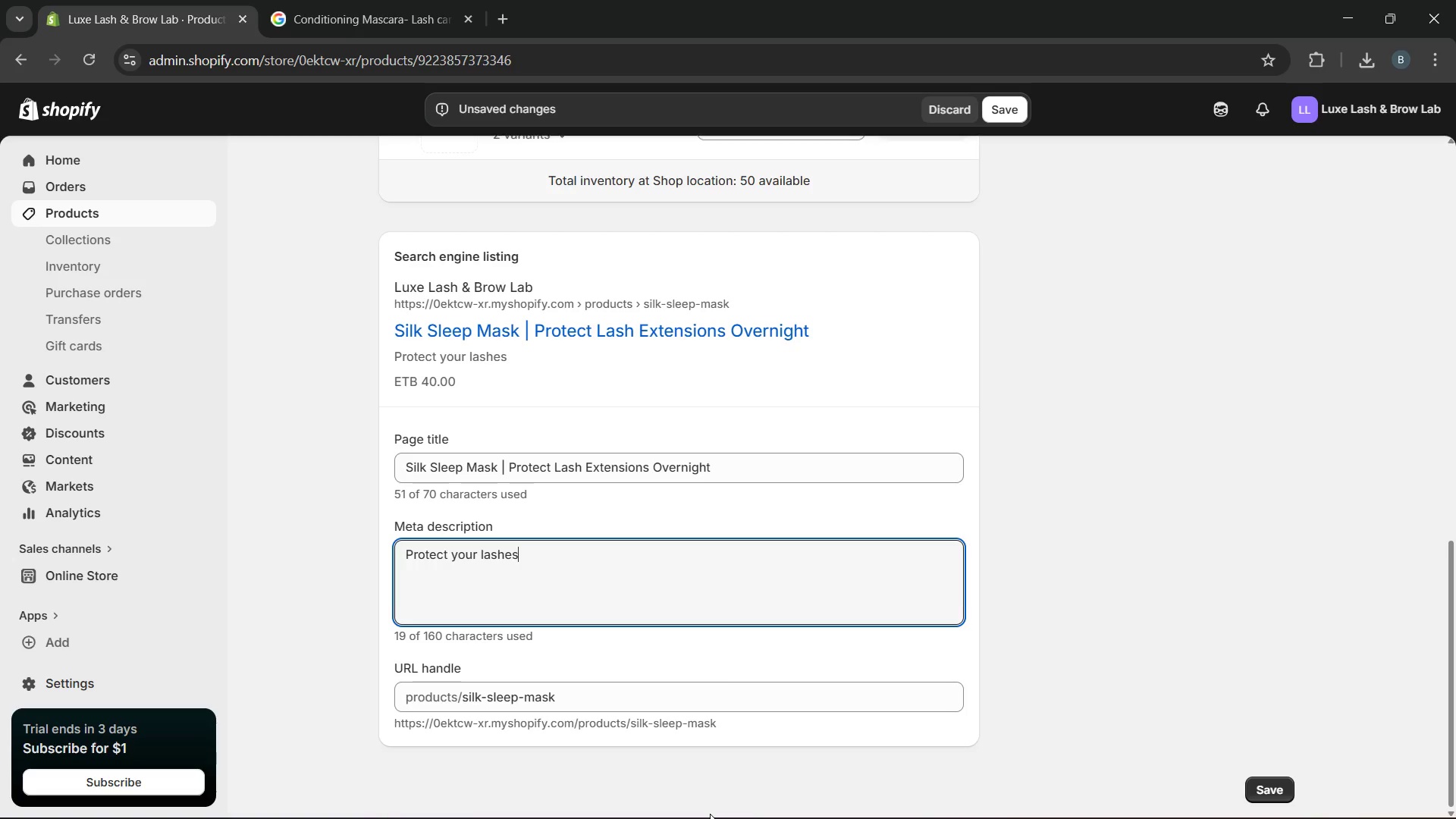 
key(Backspace)
key(Backspace)
type( extensions while sleep with our )
 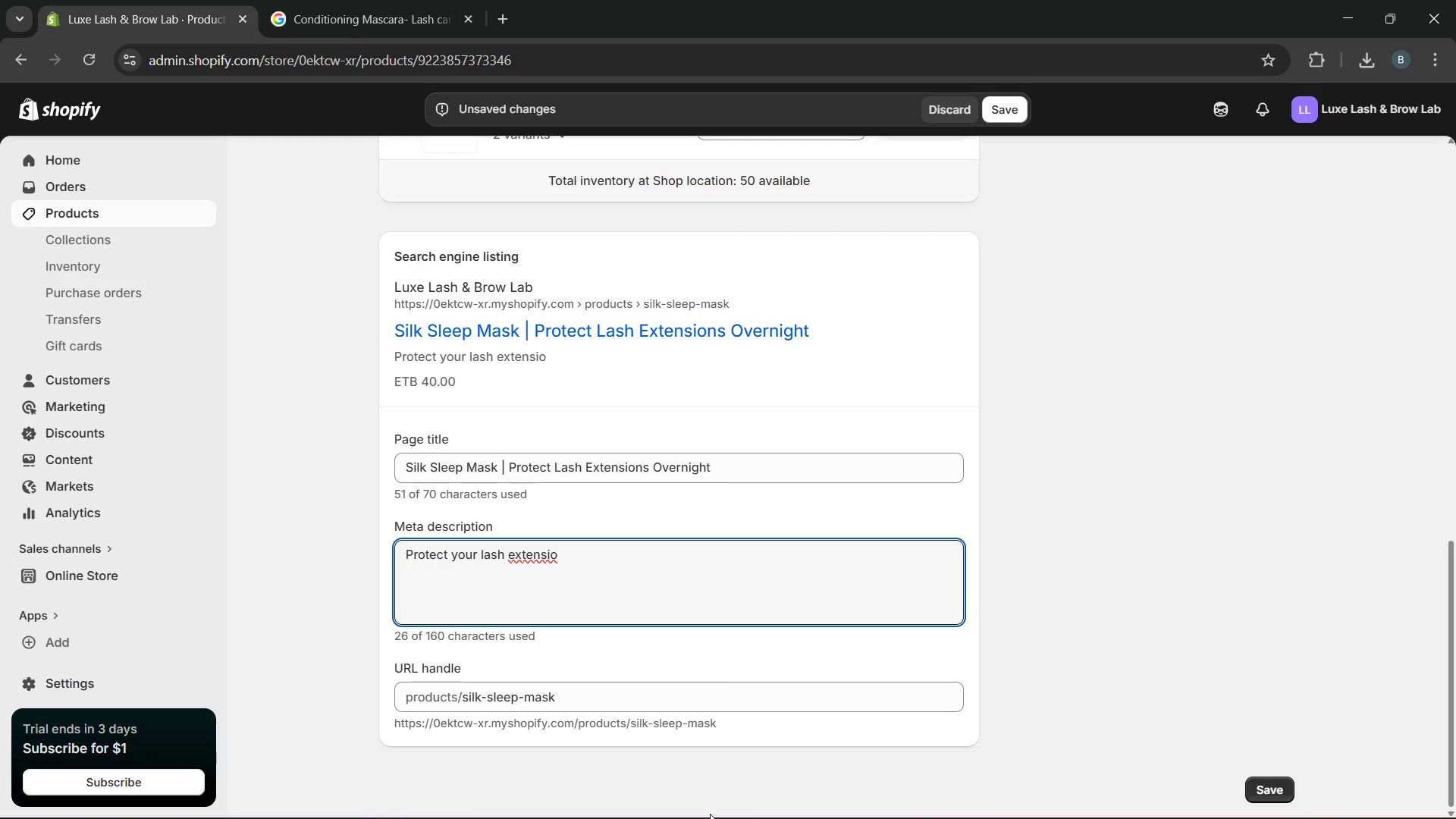 
type(silk sleep mask. Comfortable and eh)
key(Backspace)
type(ffective )
 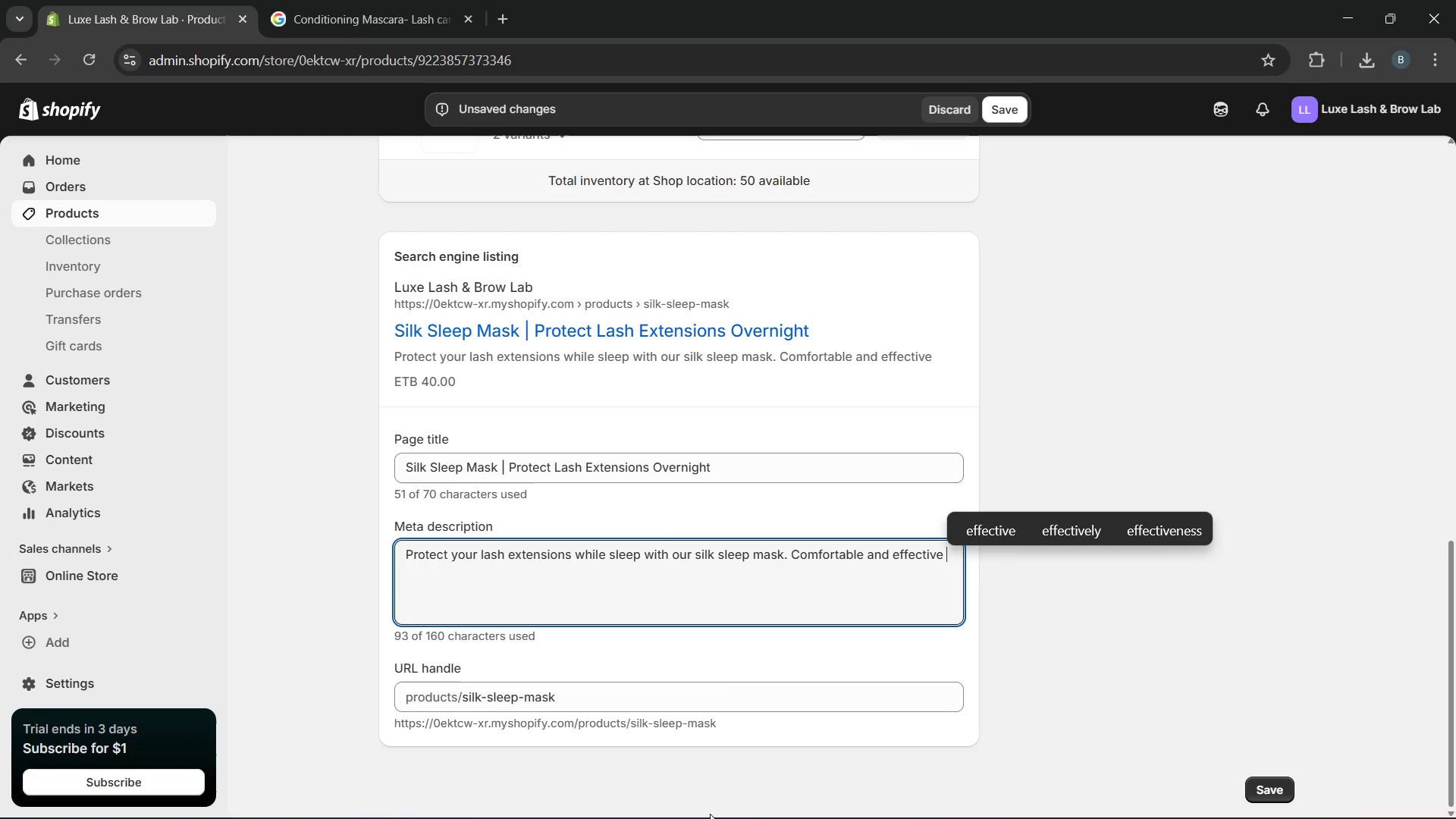 
wait(9.78)
 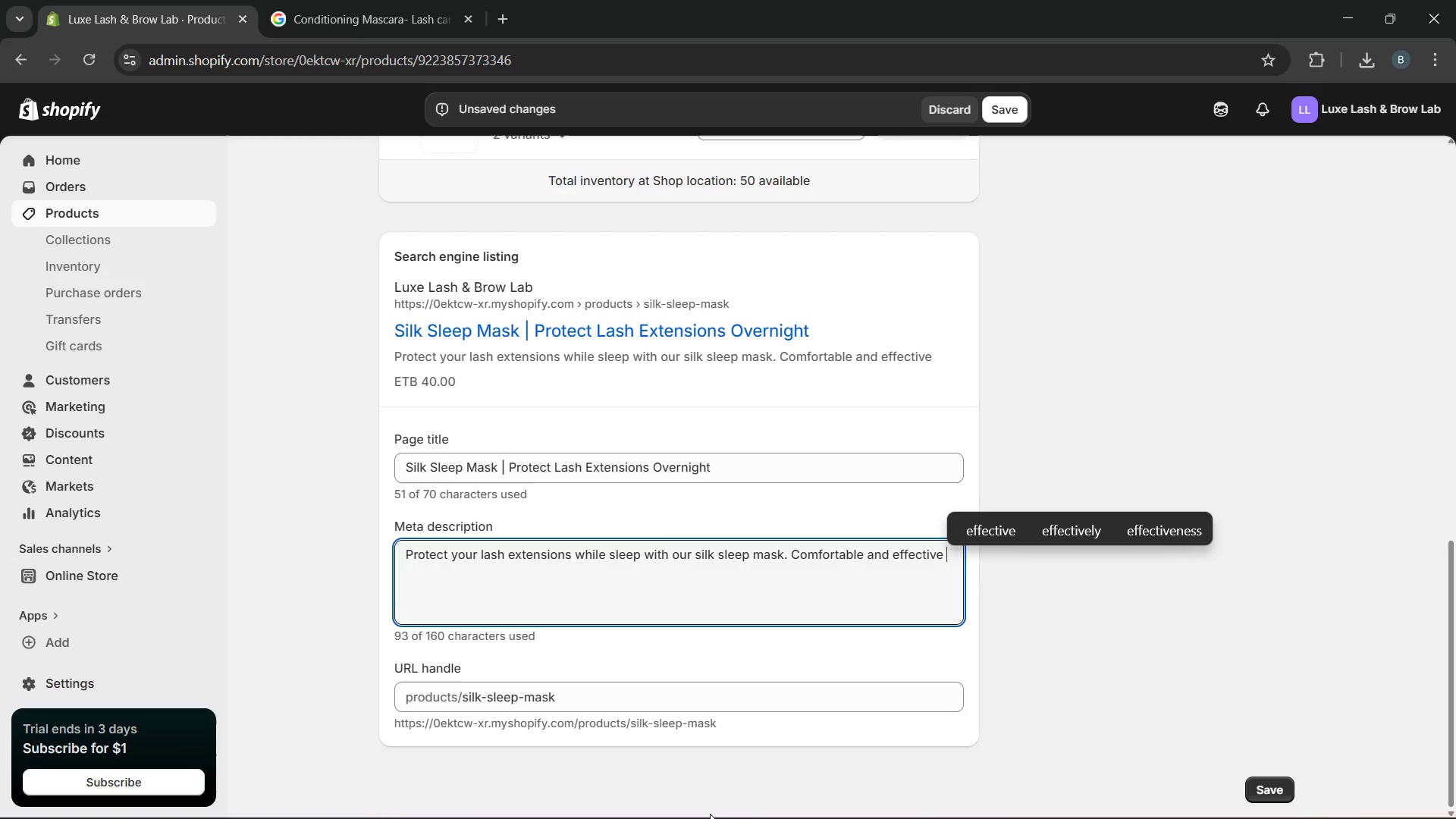 
key(Period)
 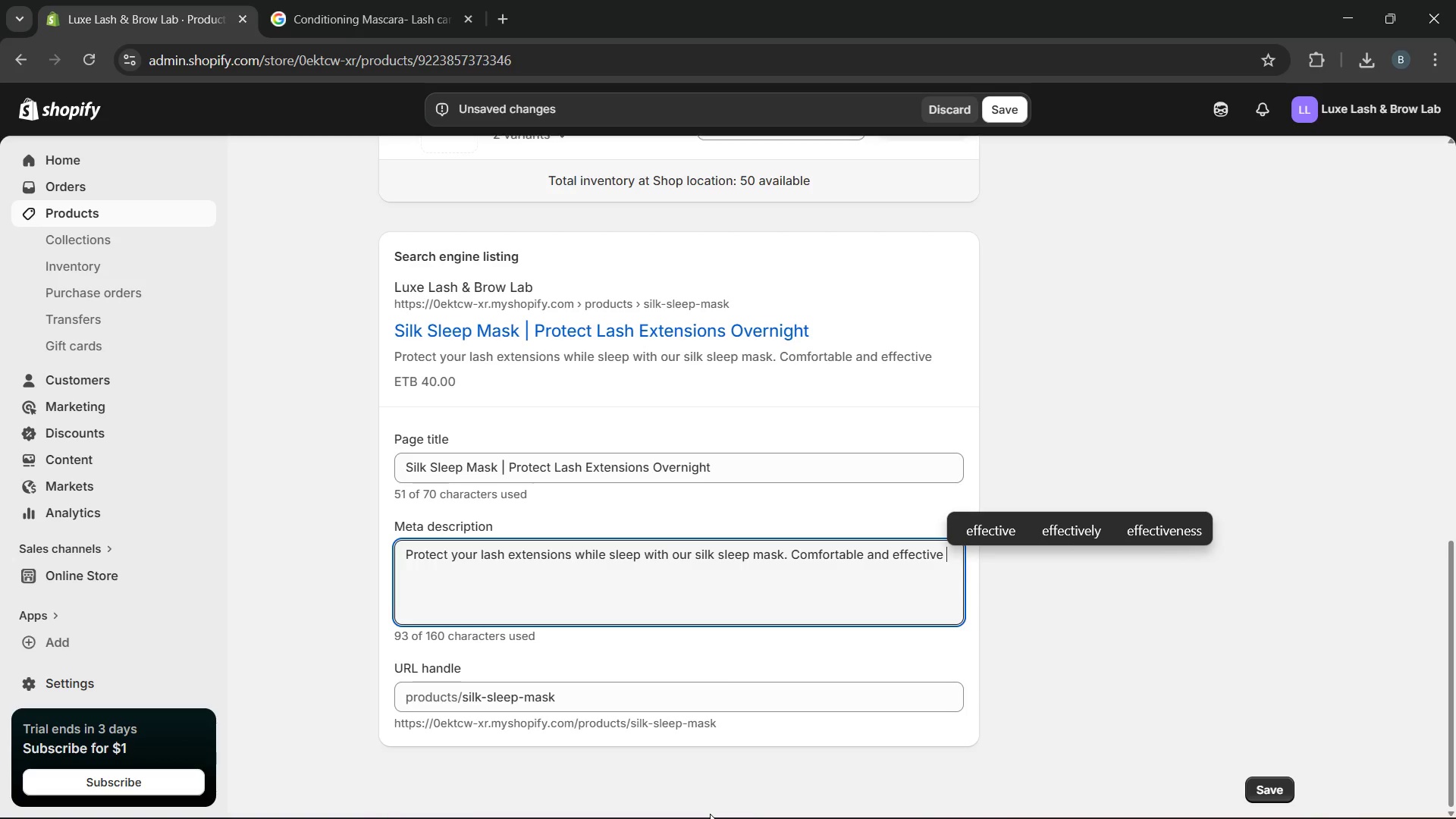 
key(Space)
 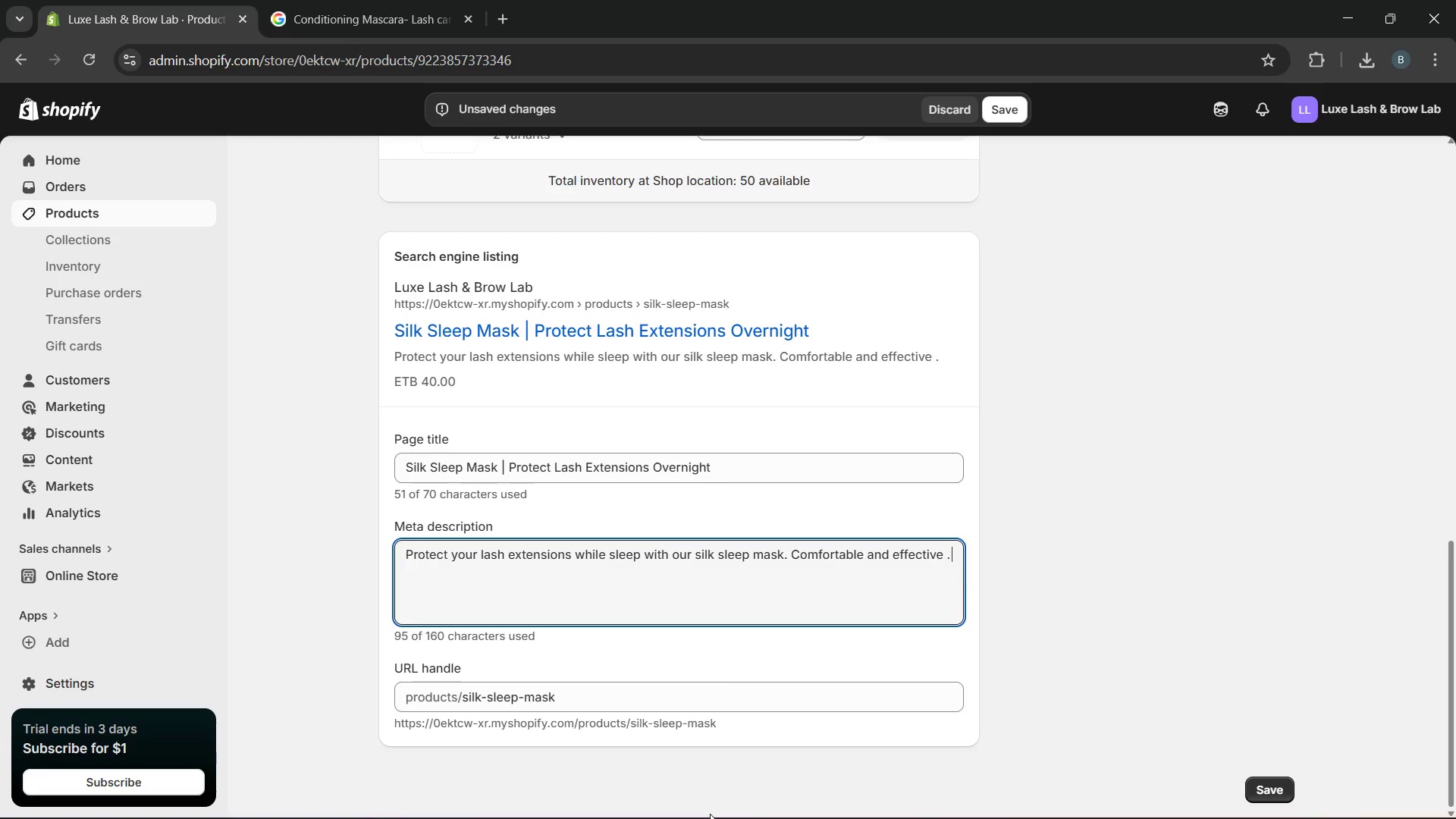 
type(s)
key(Backspace)
type(Shop now)
 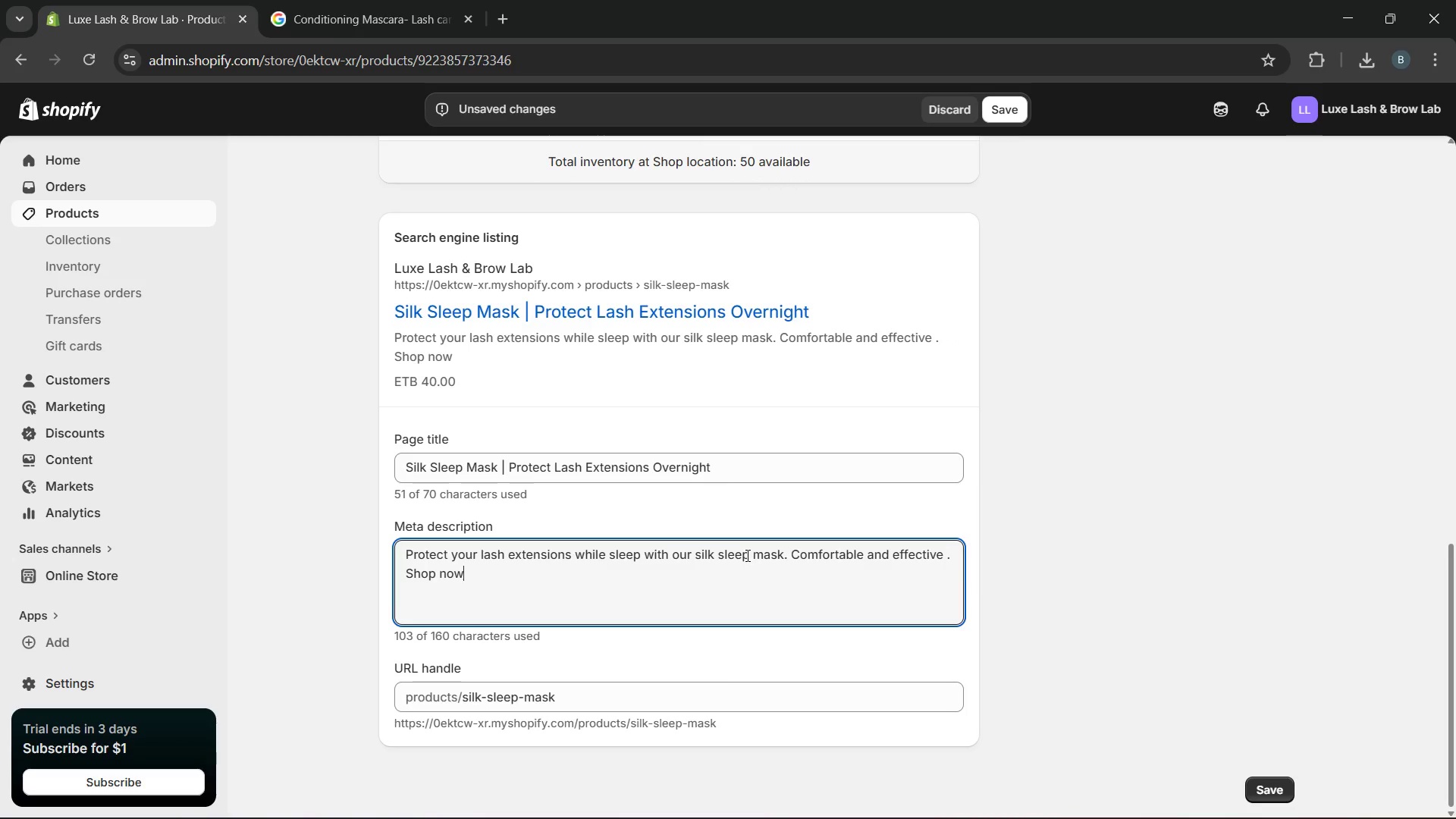 
key(Period)
 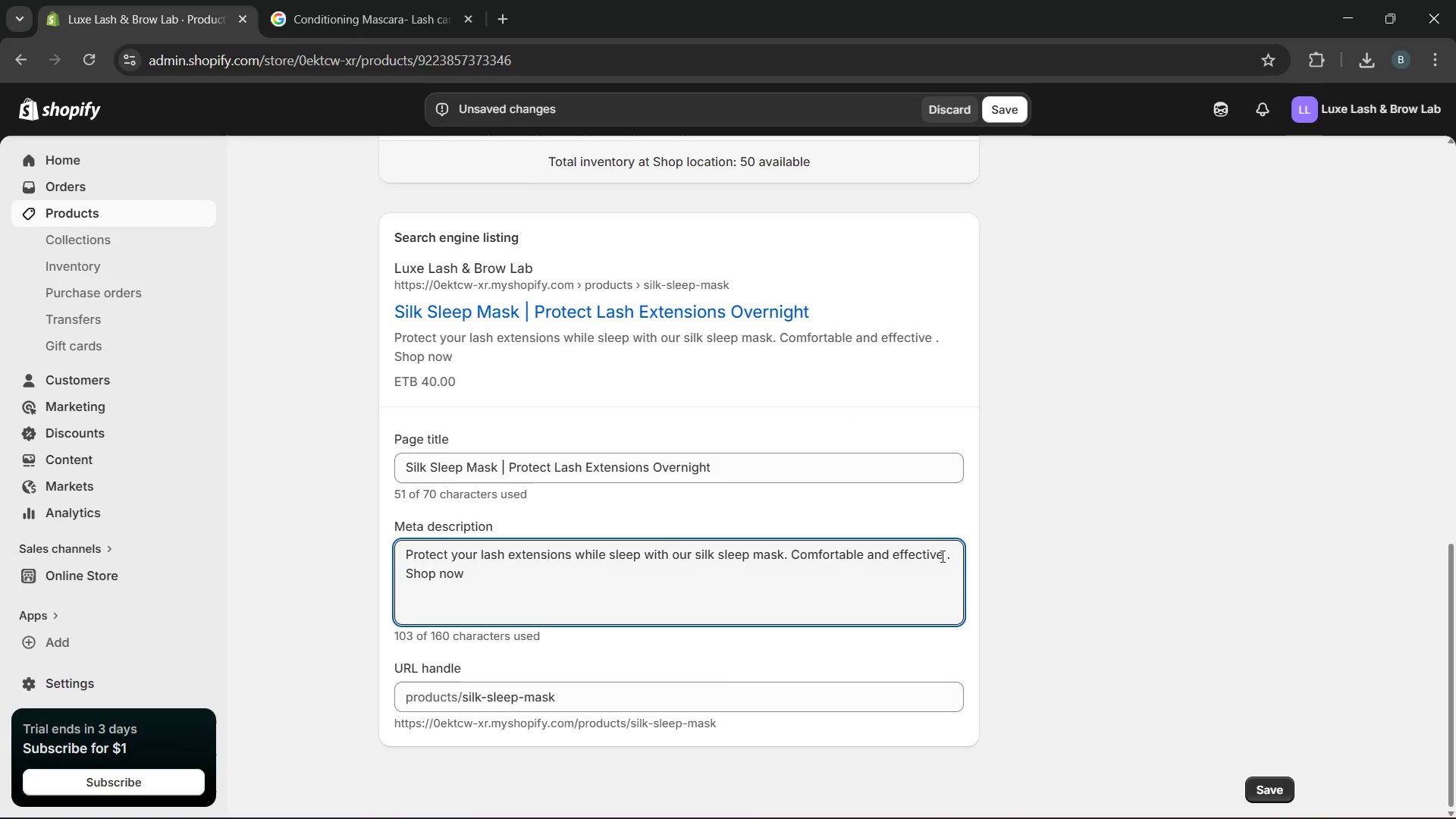 
left_click([943, 556])
 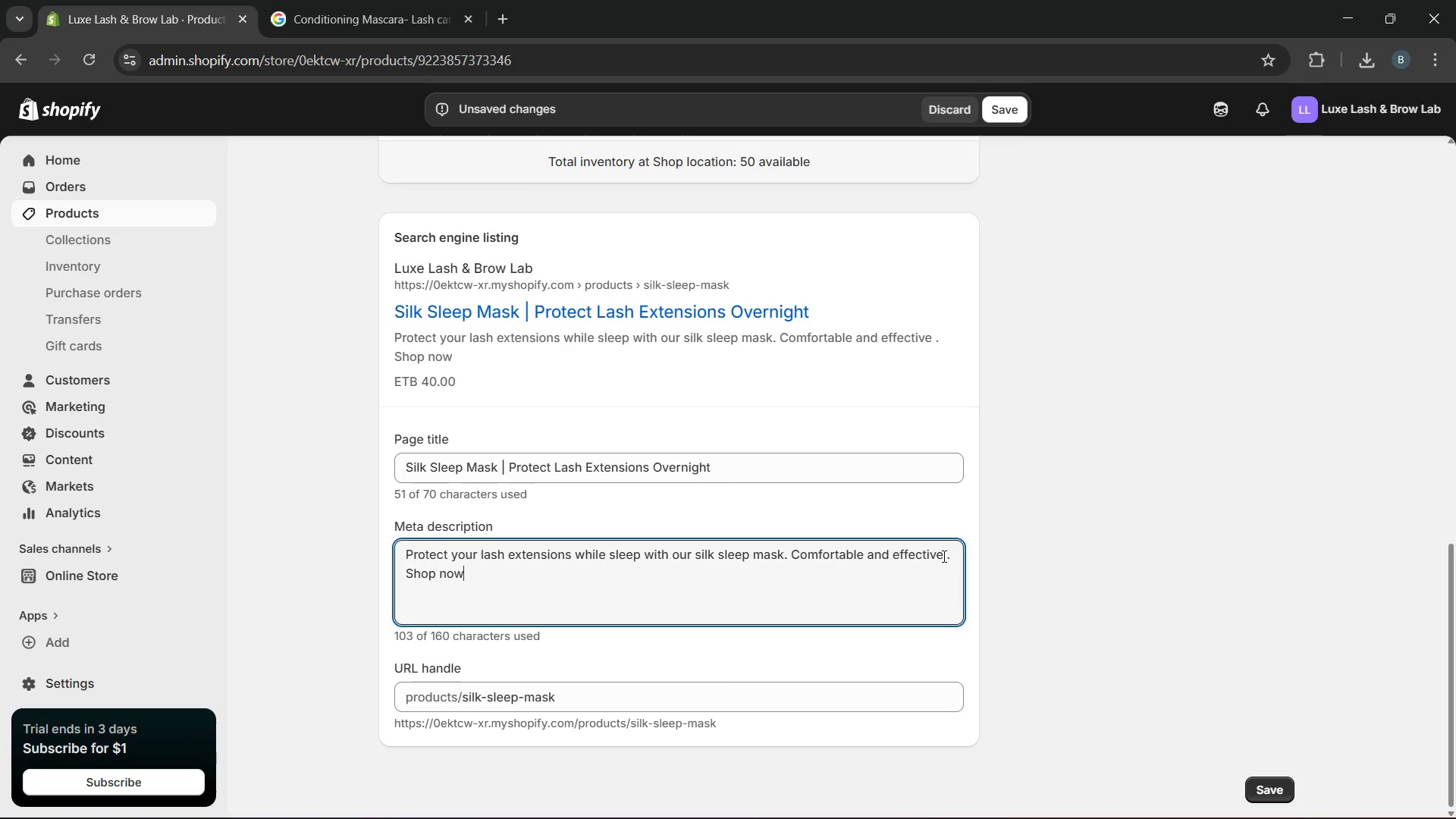 
left_click([943, 556])
 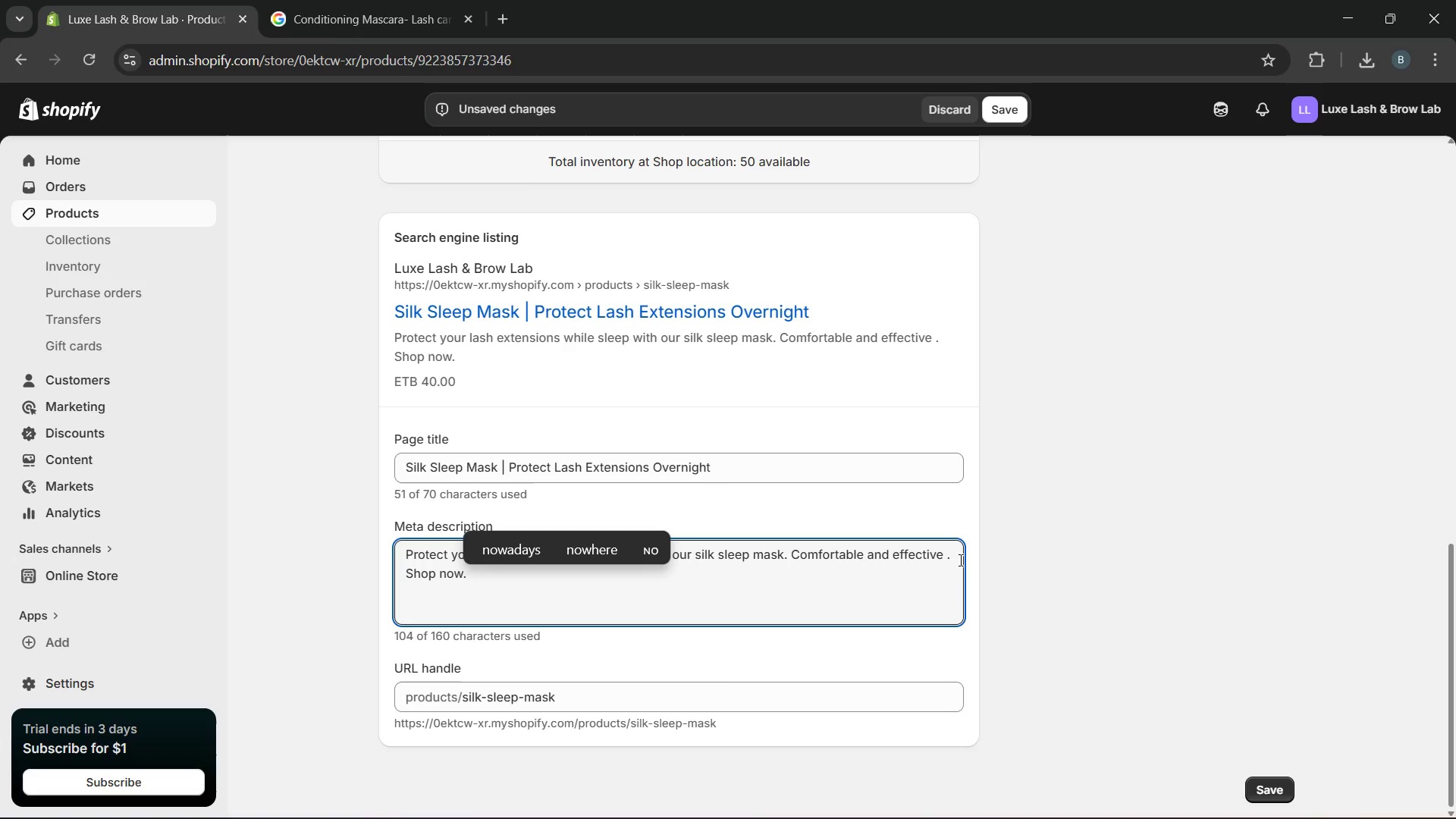 
double_click([959, 560])
 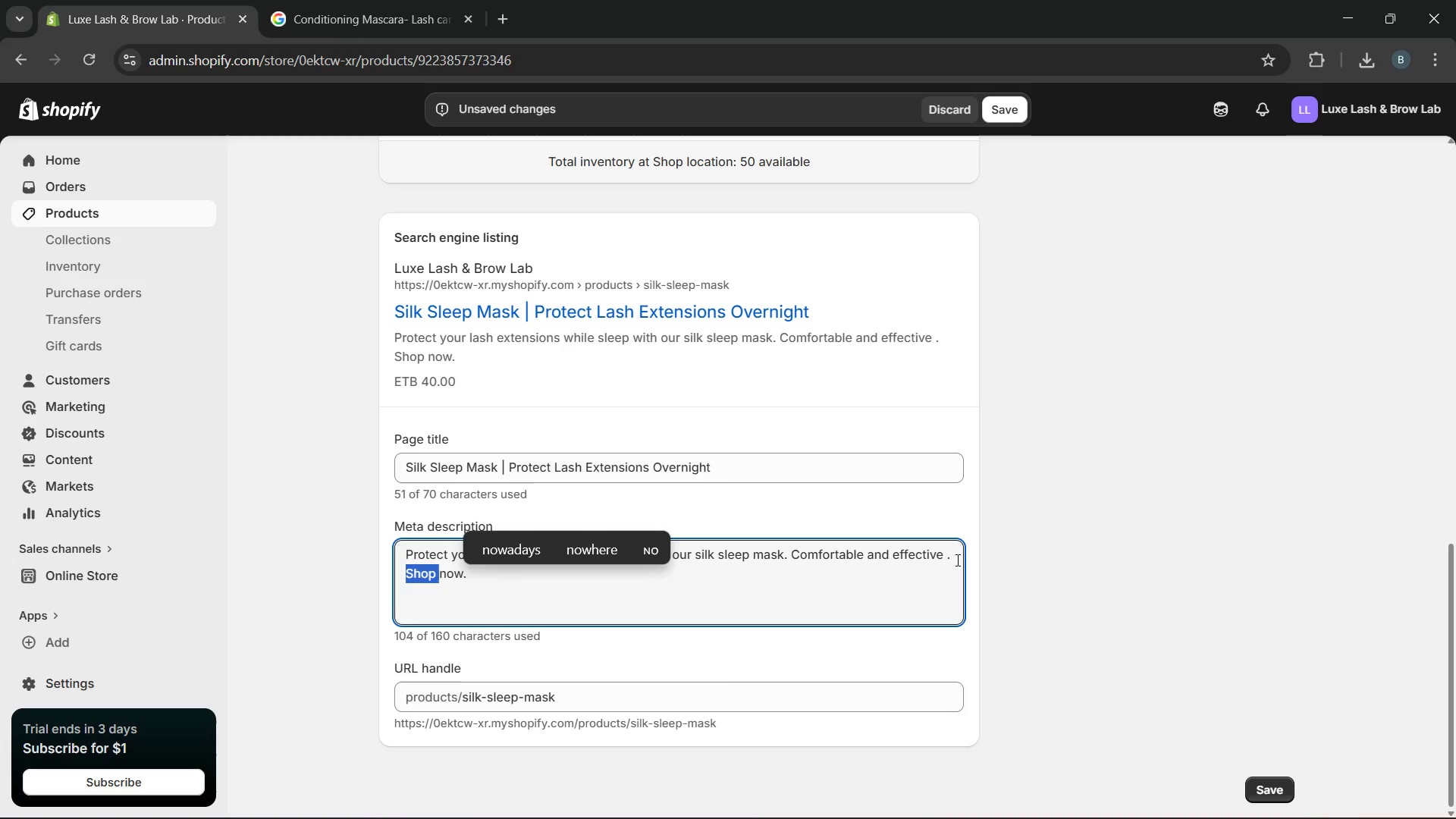 
key(ArrowLeft)
 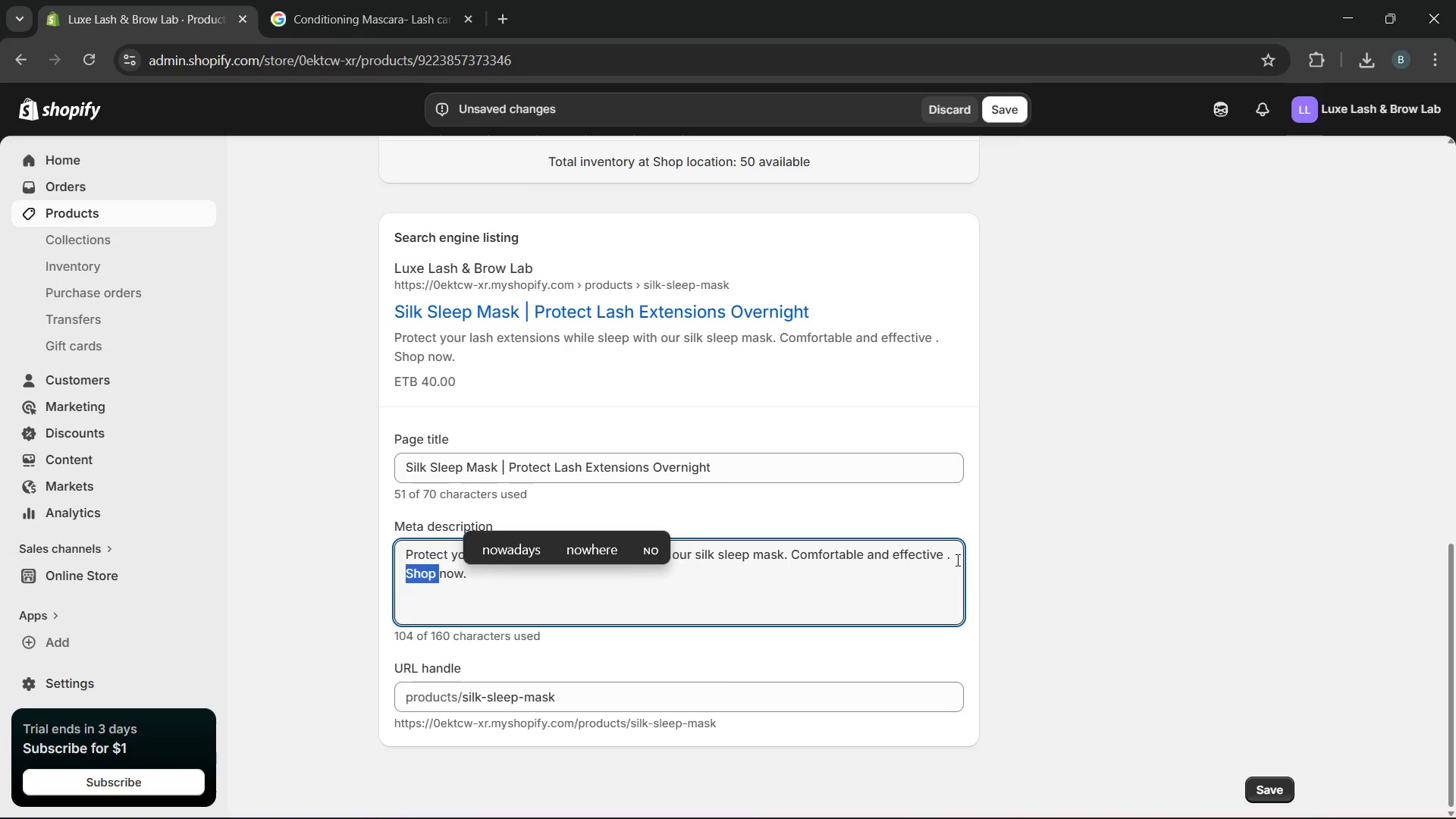 
key(Backspace)
 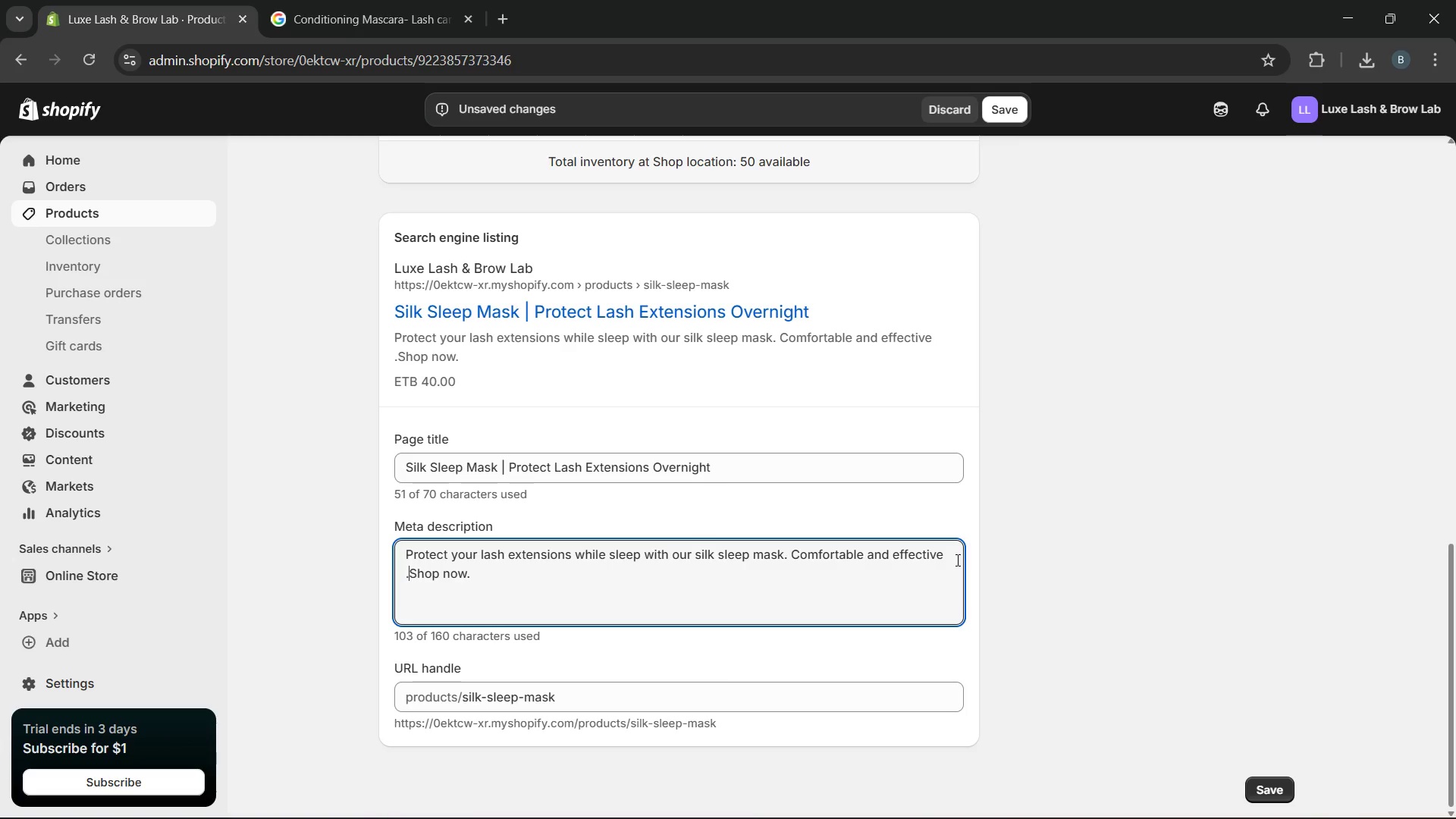 
key(Backspace)
 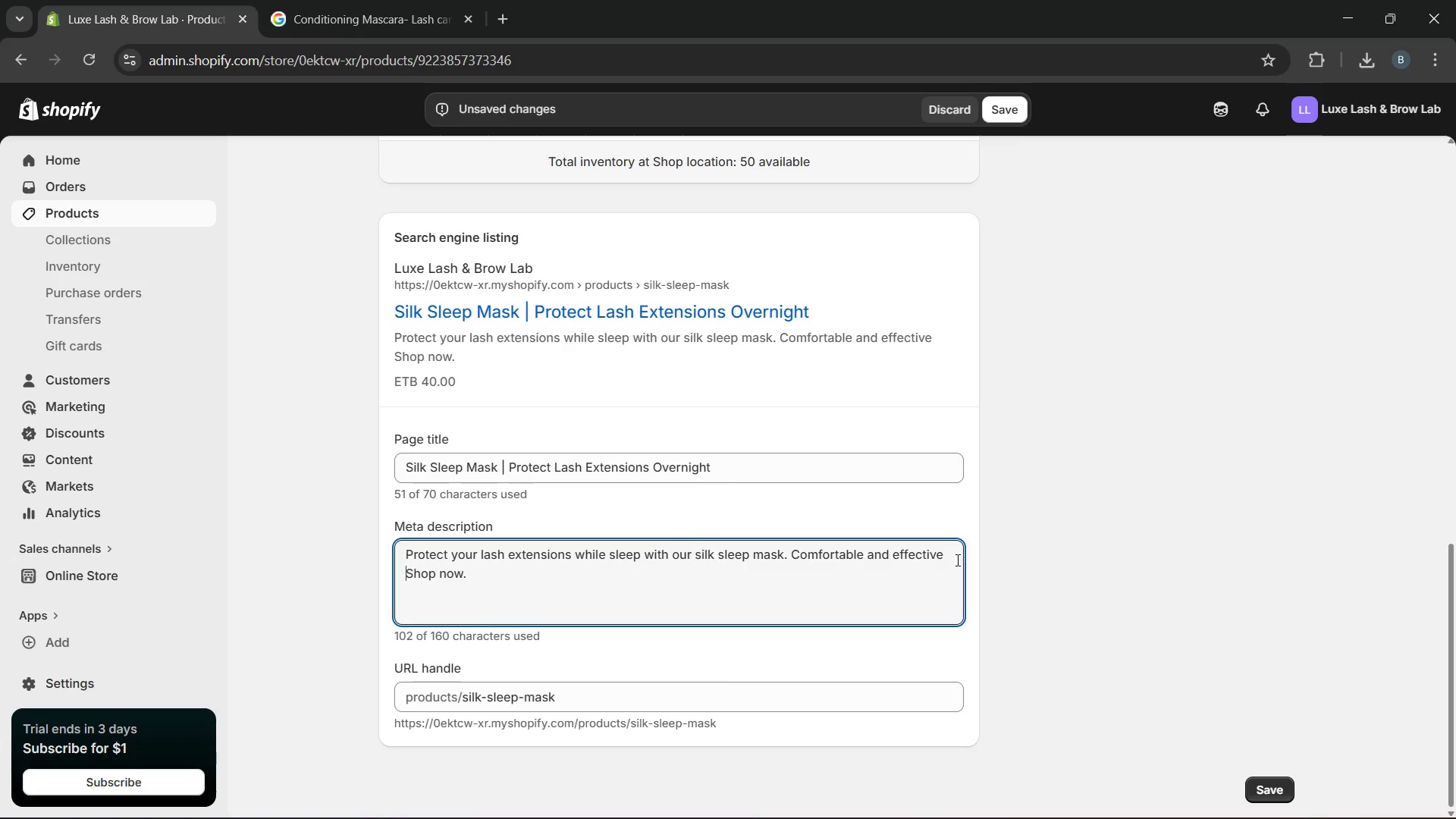 
key(Backspace)
 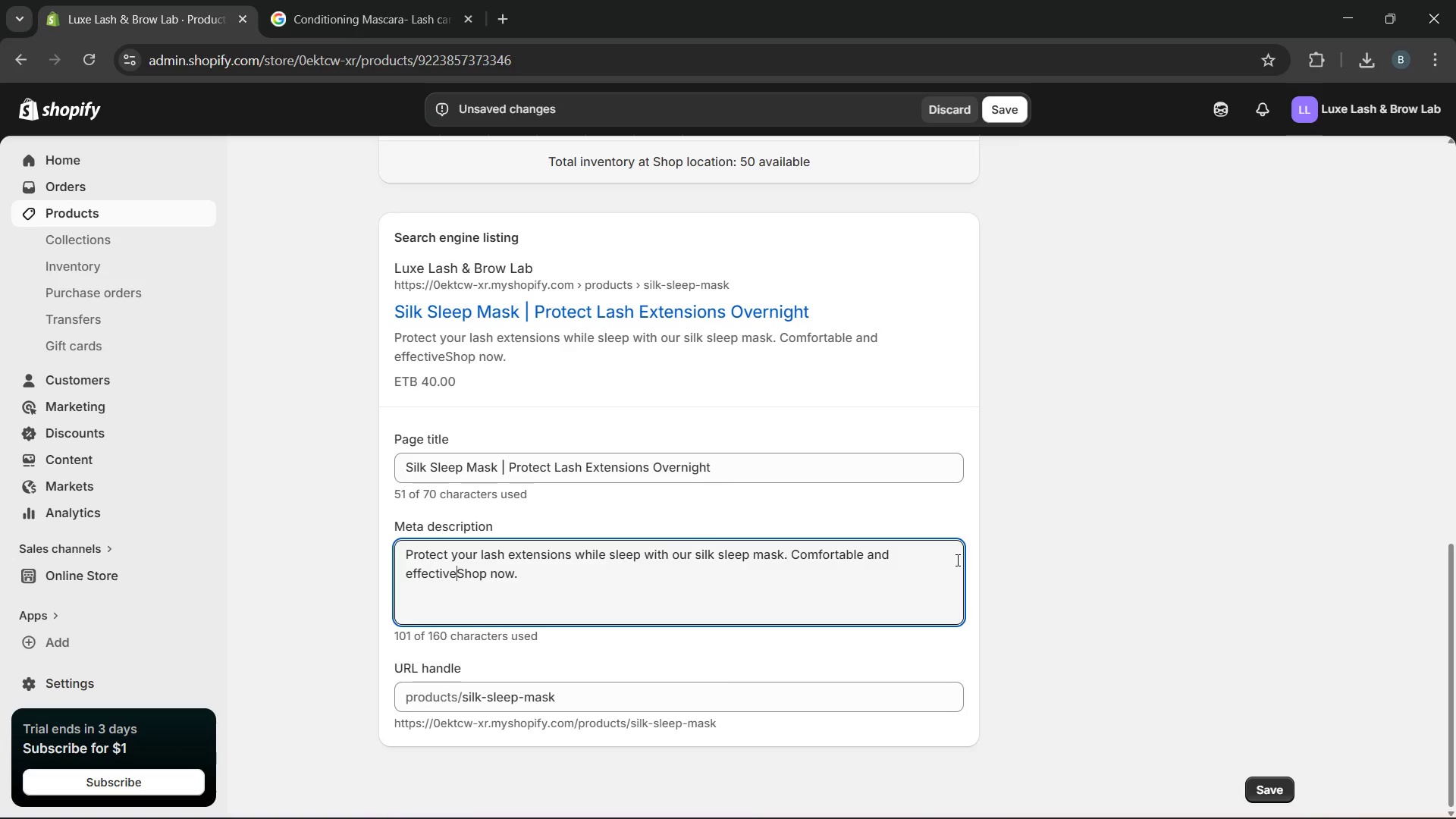 
key(Period)
 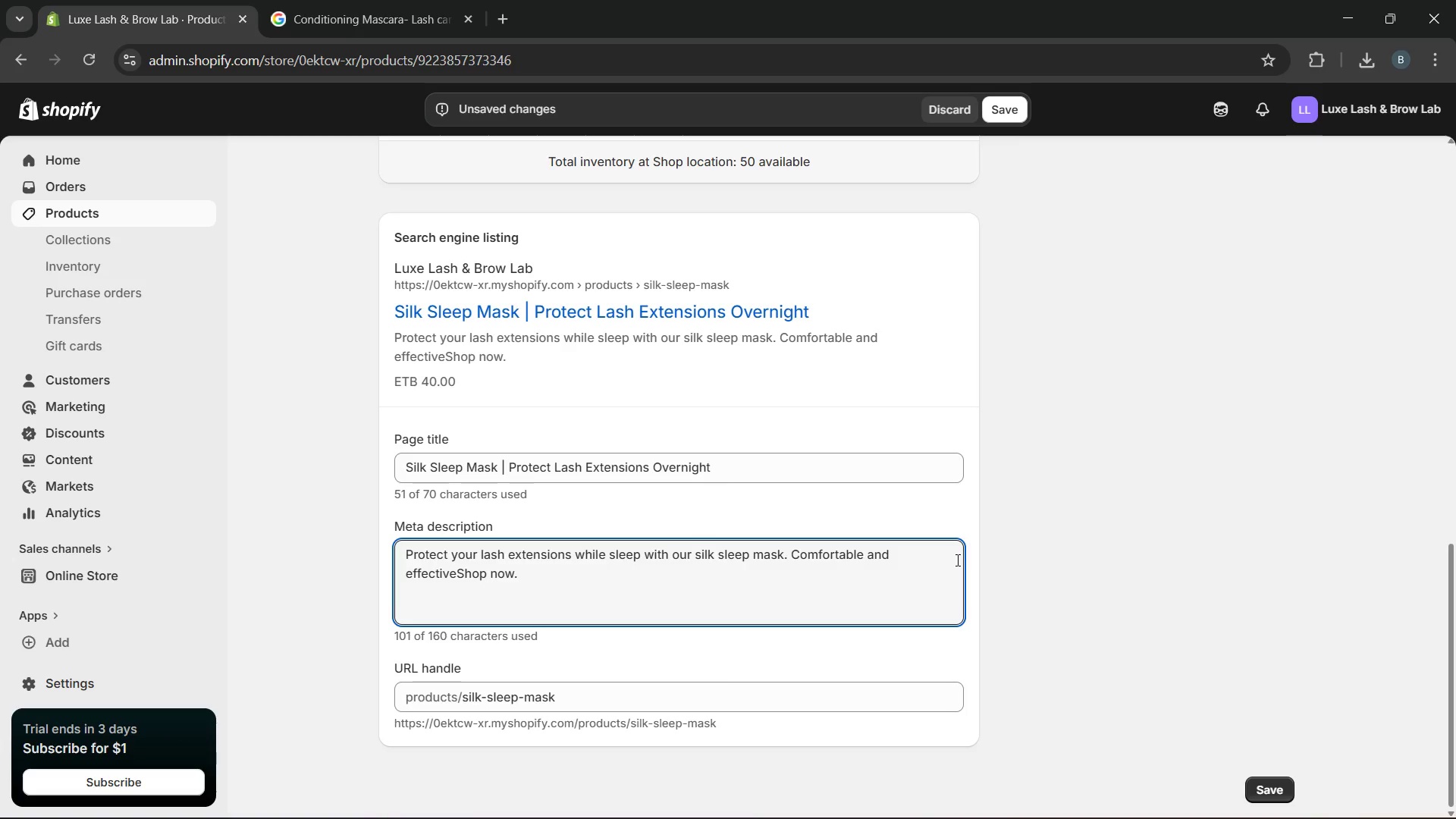 
key(Space)
 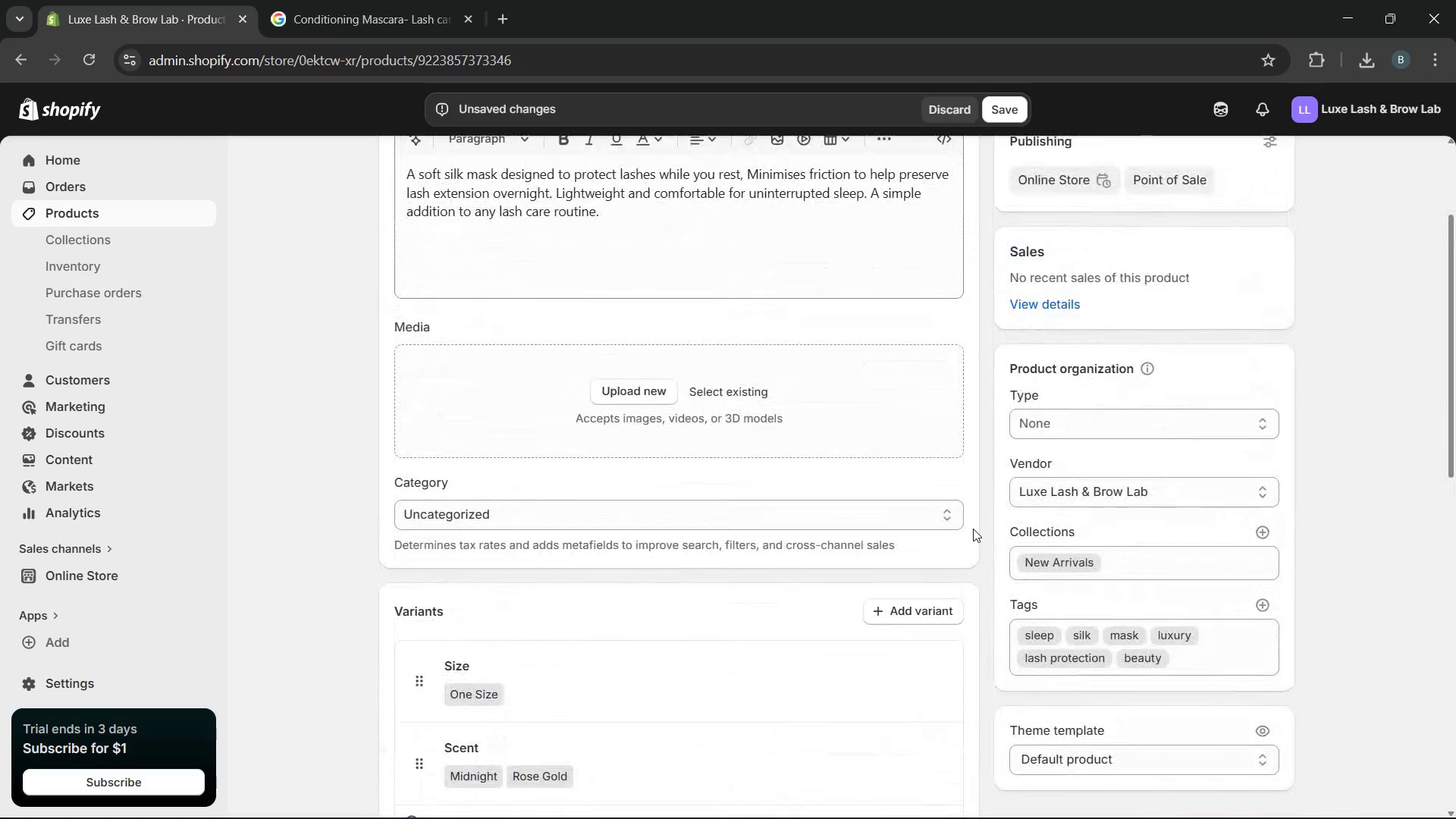 
wait(21.78)
 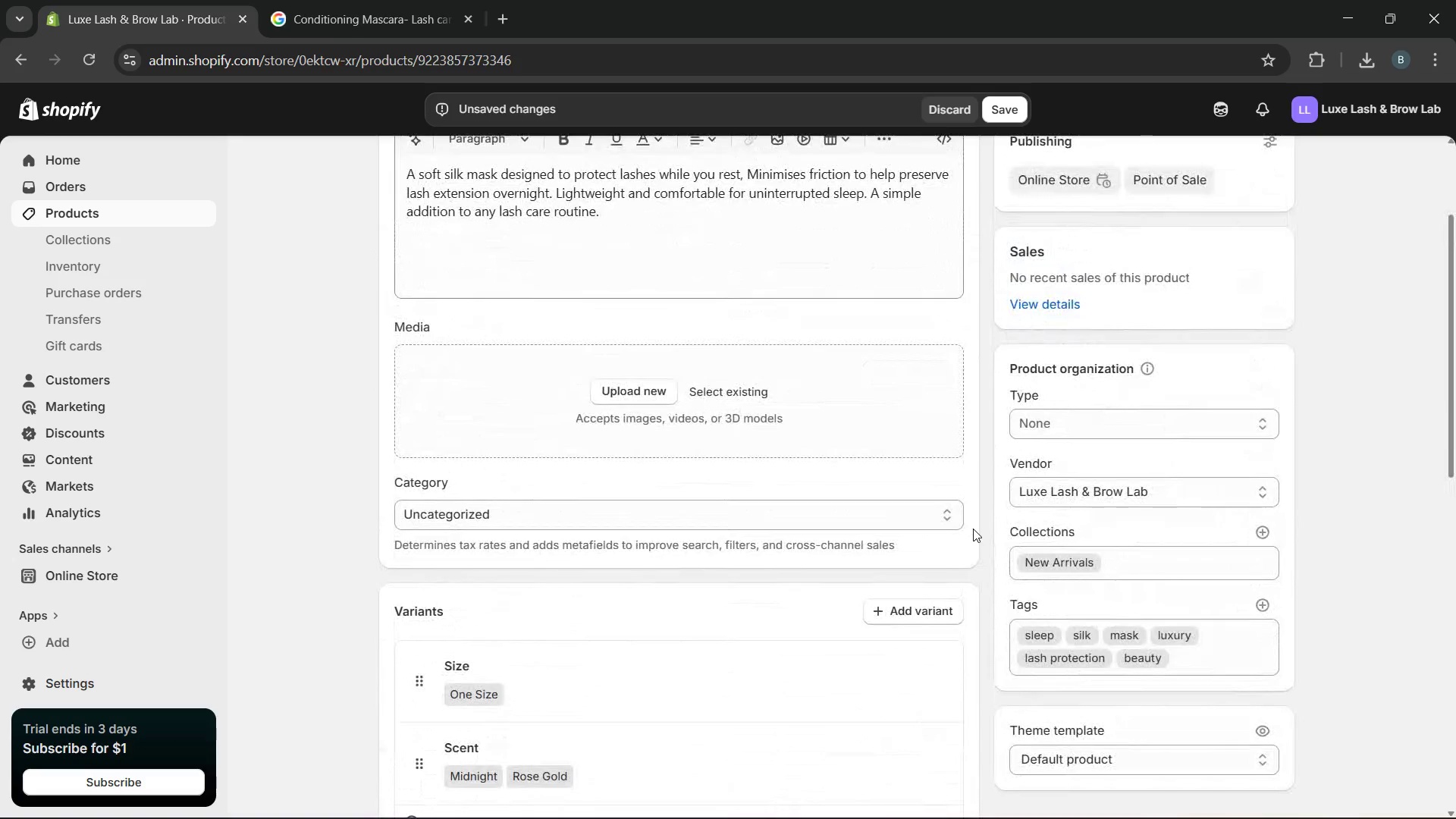 
left_click_drag(start_coordinate=[497, 239], to_coordinate=[382, 249])
 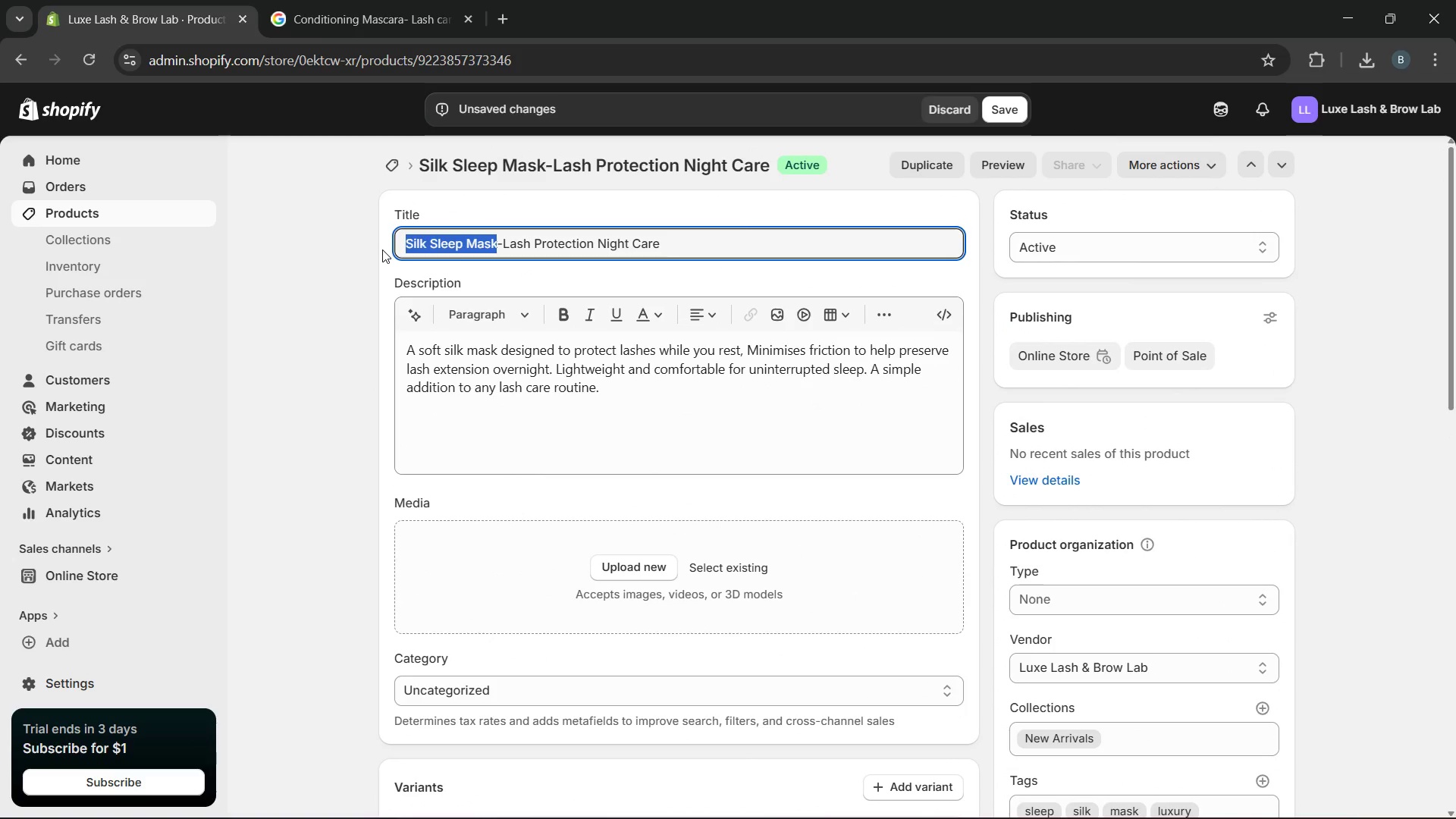 
key(Control+C)
 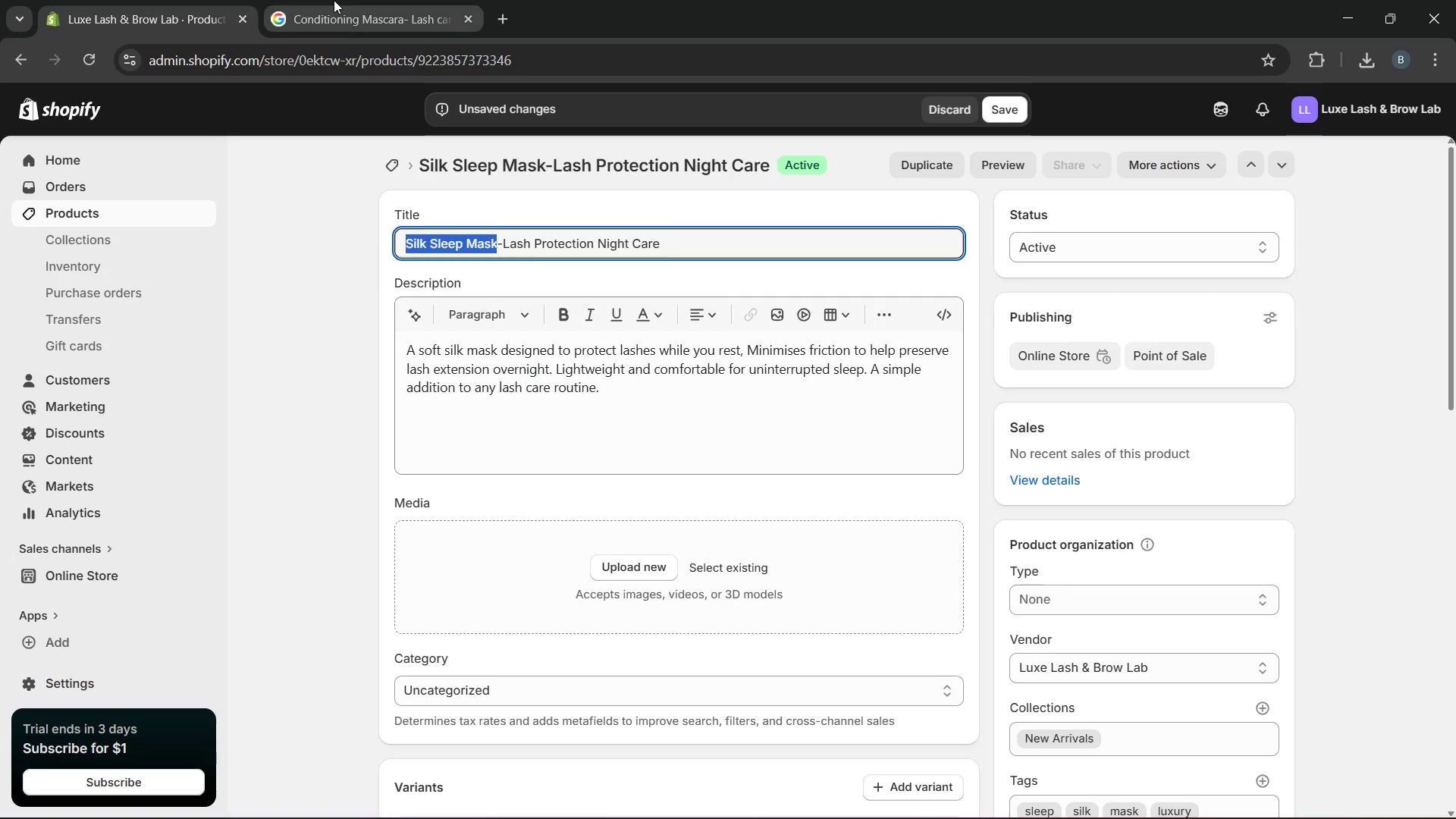 
left_click([334, 0])
 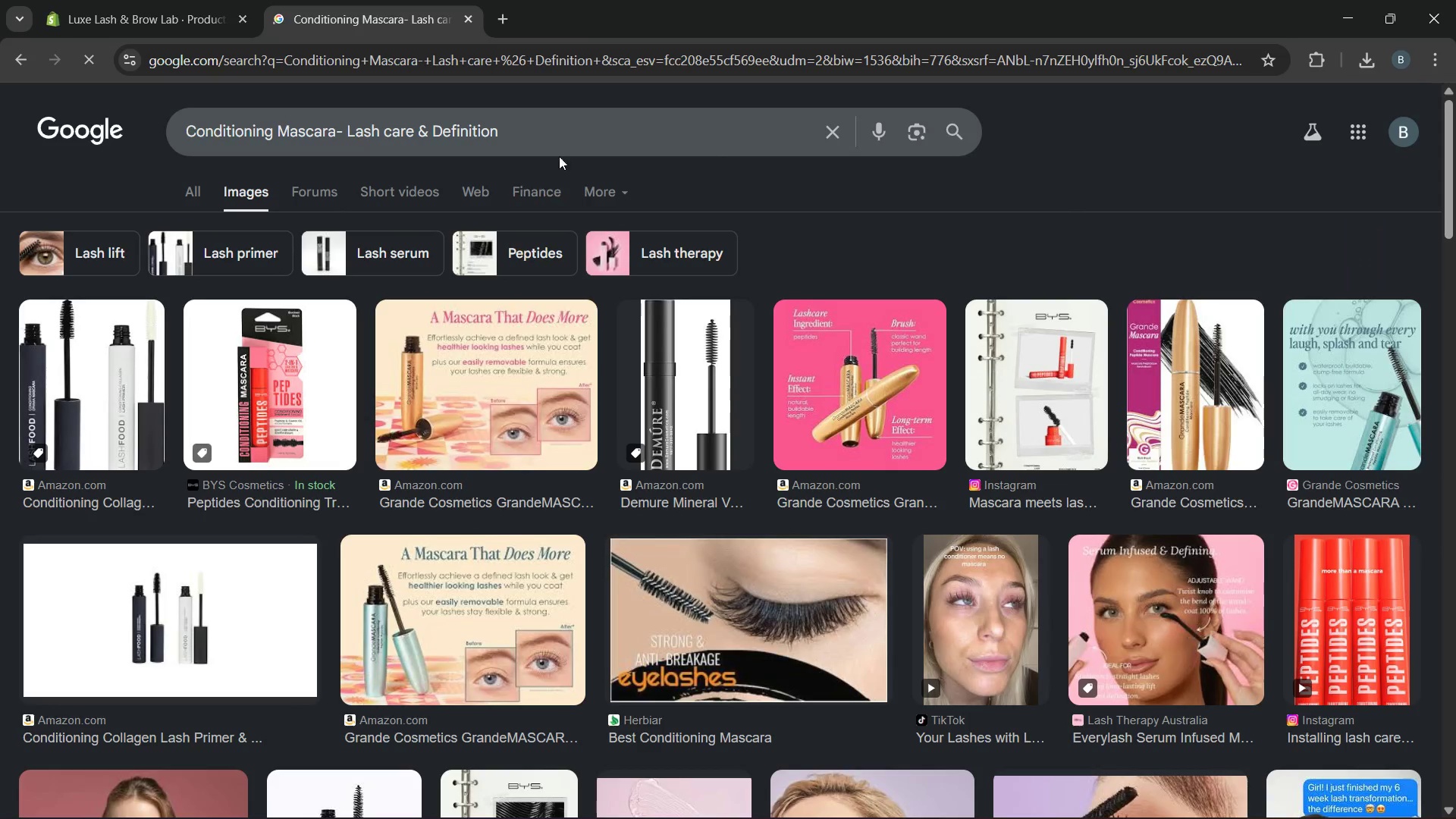 
left_click_drag(start_coordinate=[568, 138], to_coordinate=[0, 129])
 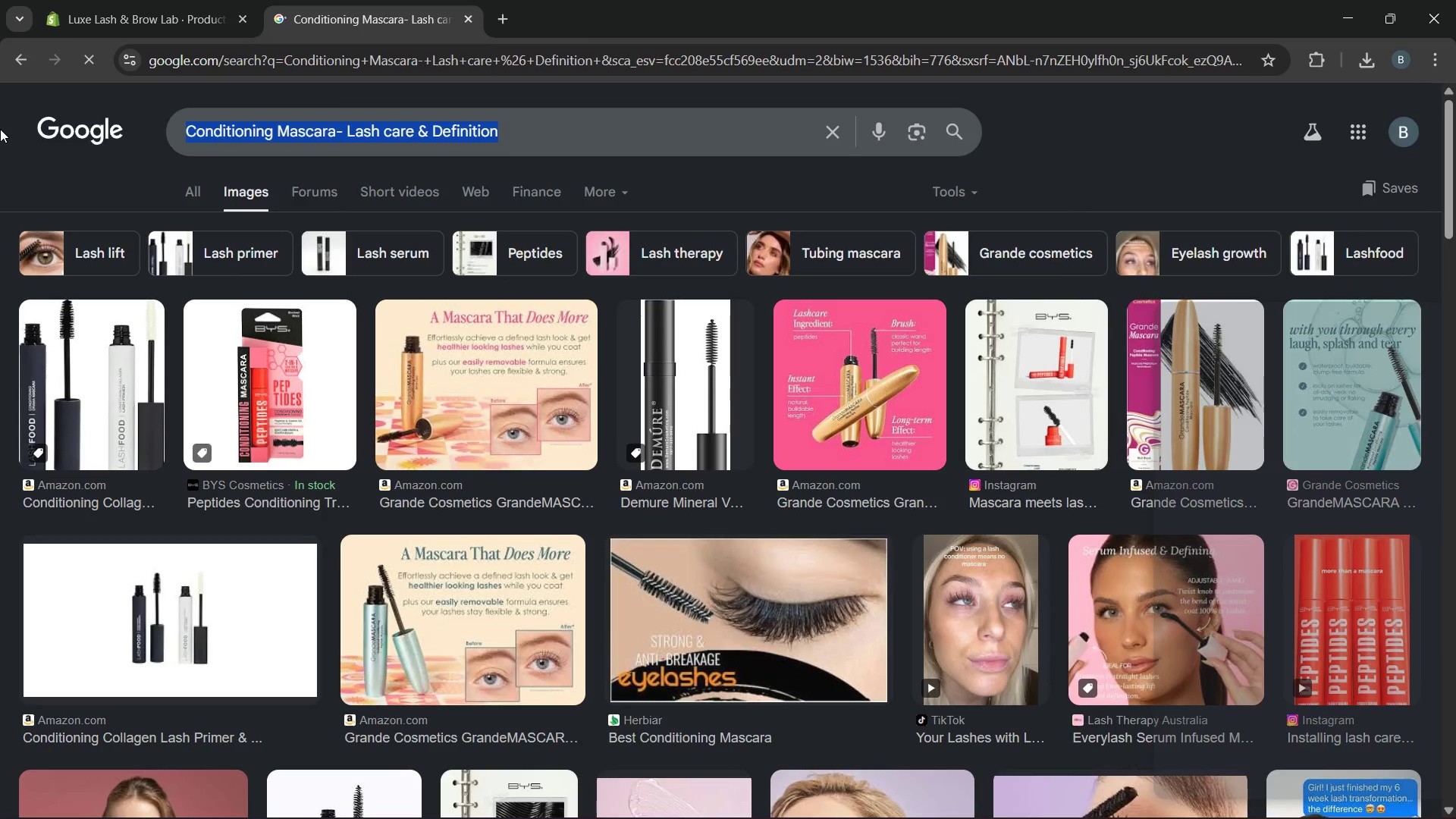 
key(Control+V)
 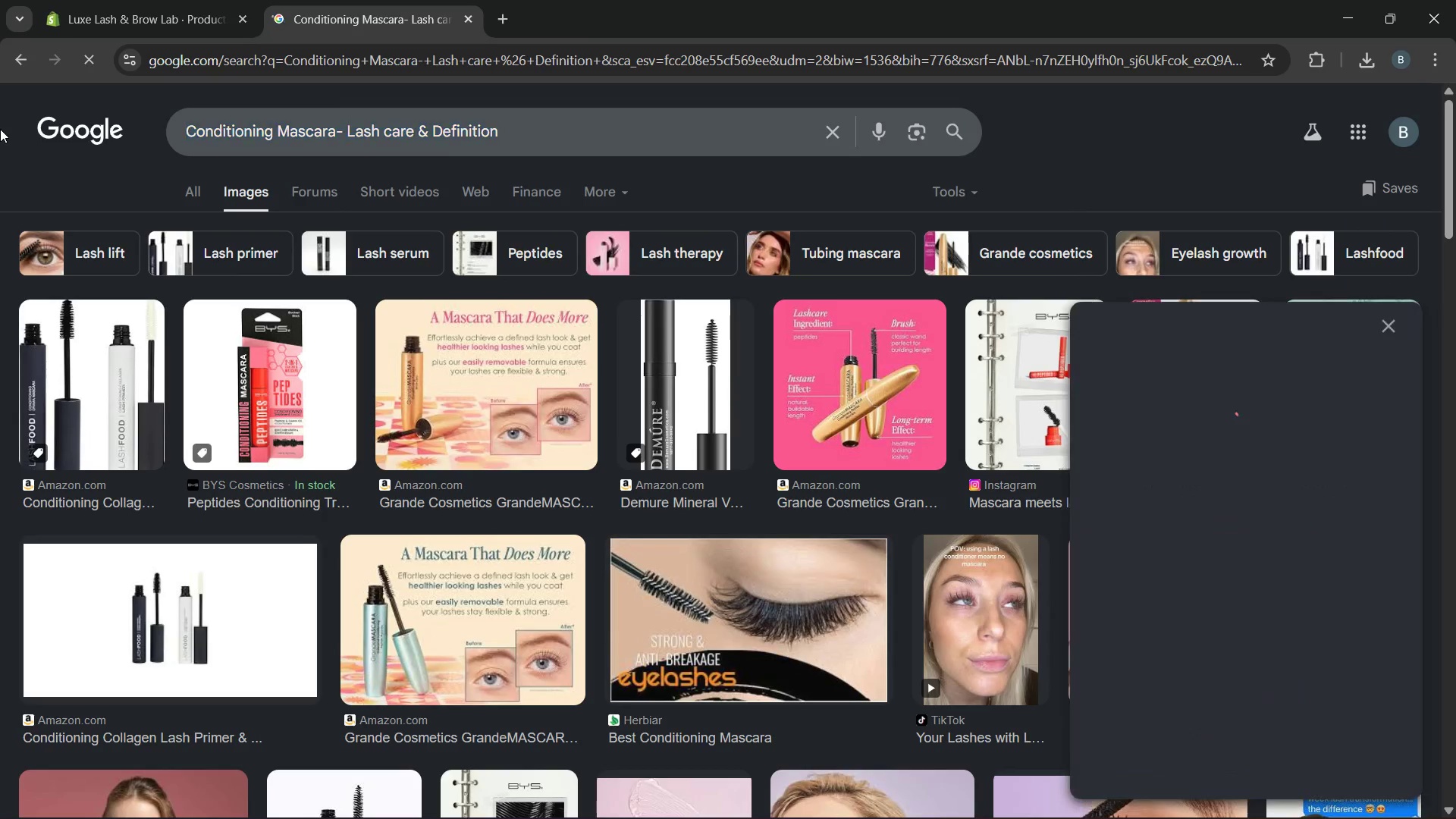 
key(Enter)
 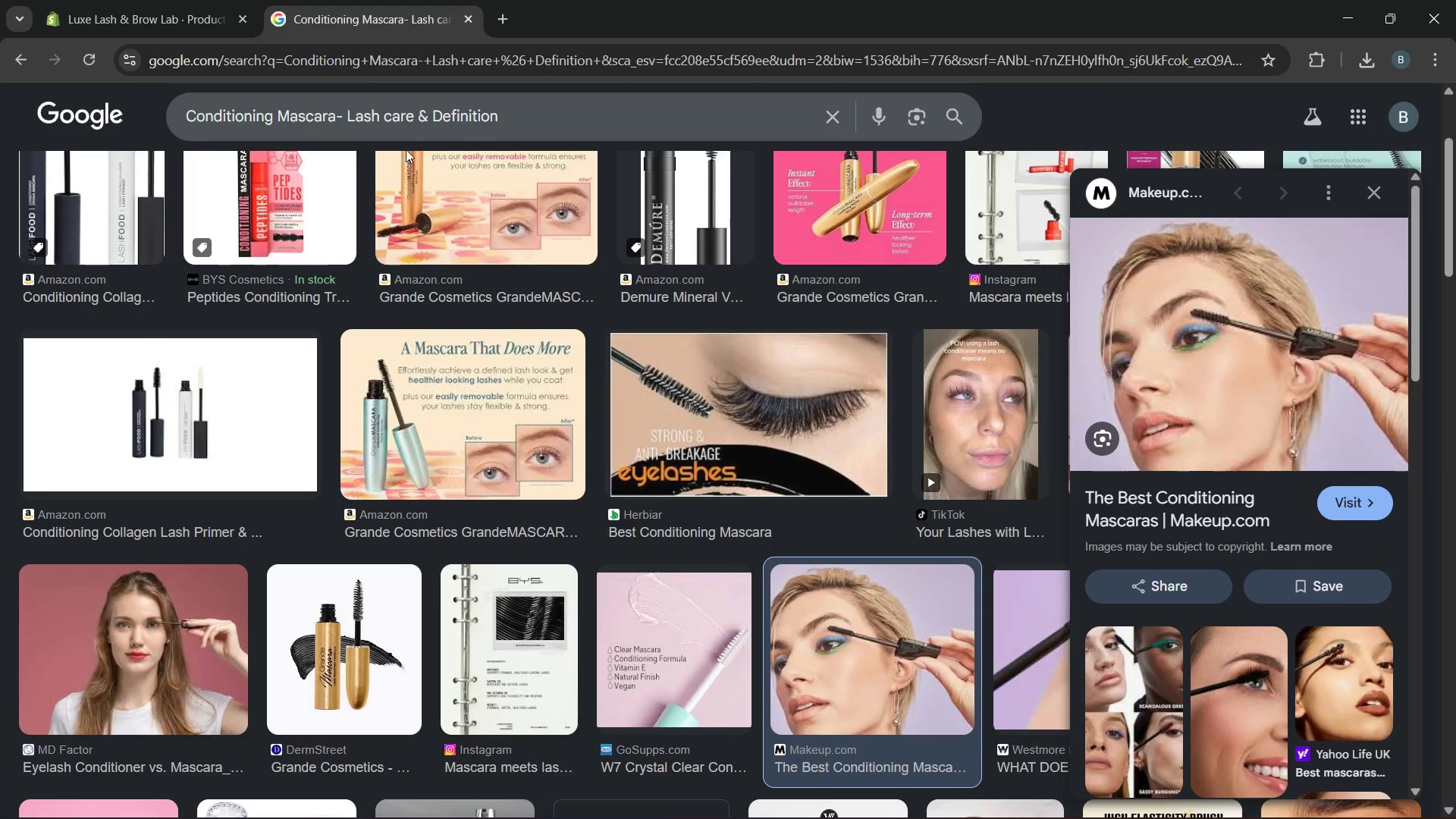 
left_click_drag(start_coordinate=[512, 110], to_coordinate=[256, 121])
 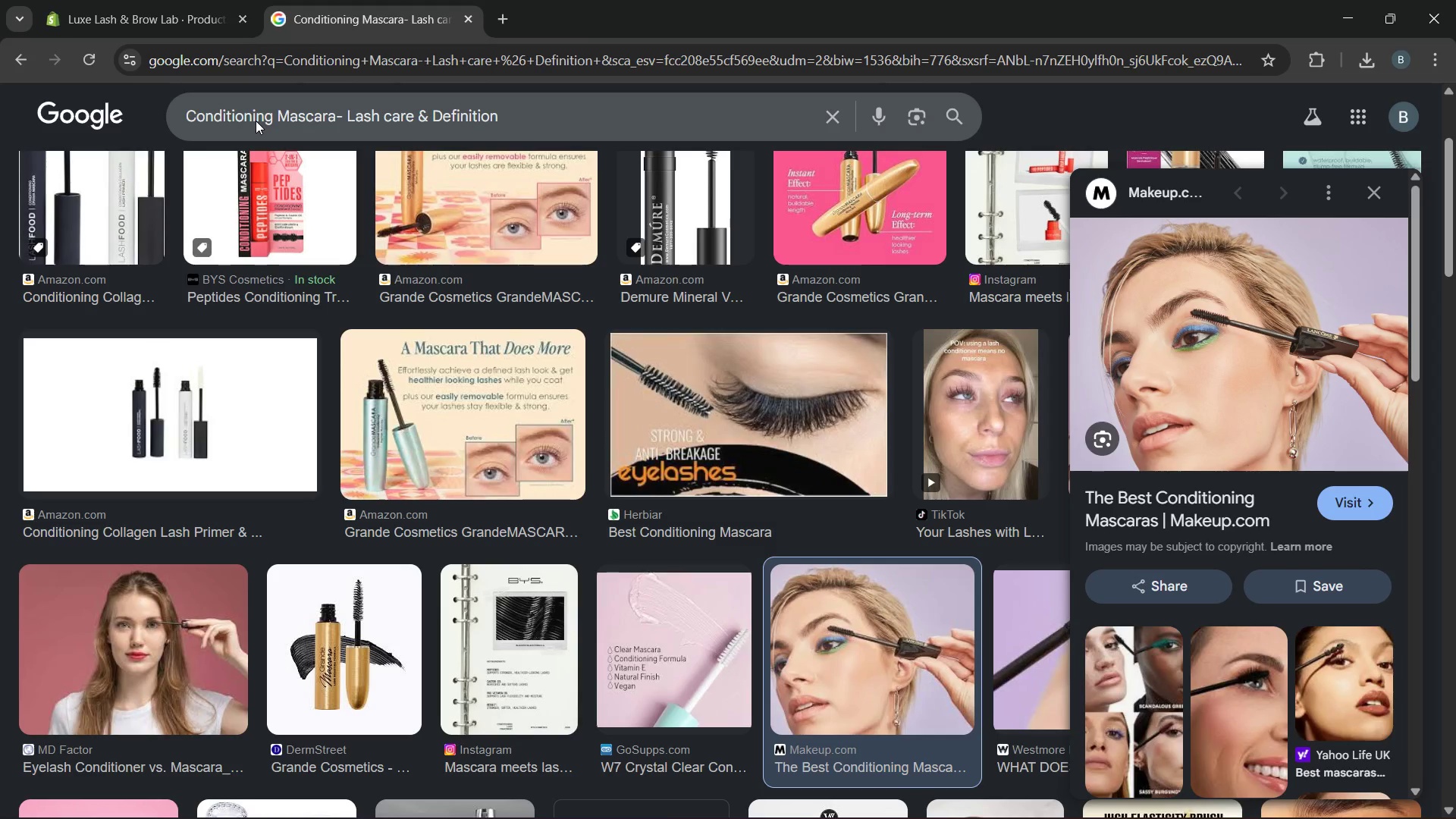 
double_click([256, 121])
 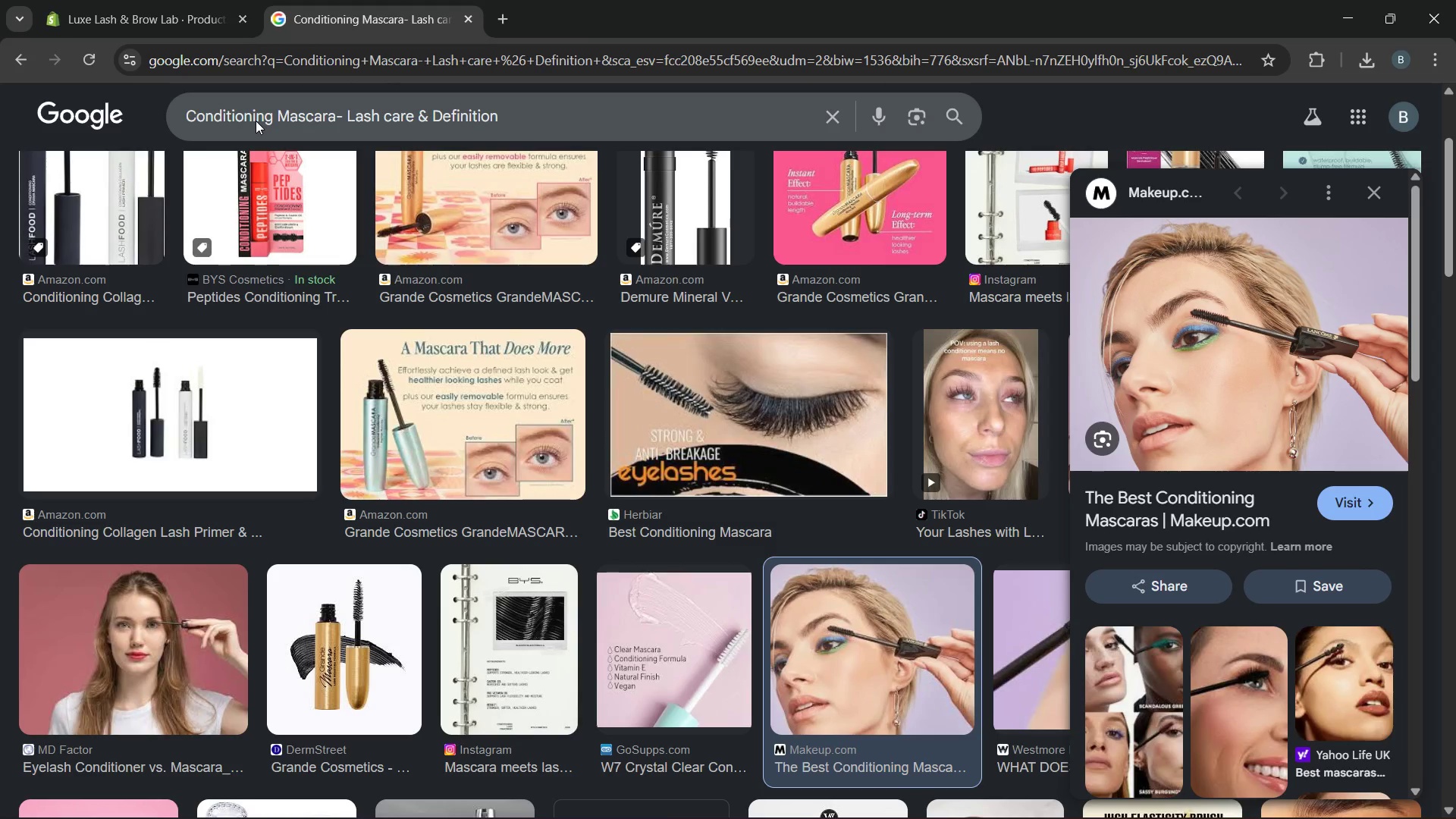 
triple_click([256, 121])
 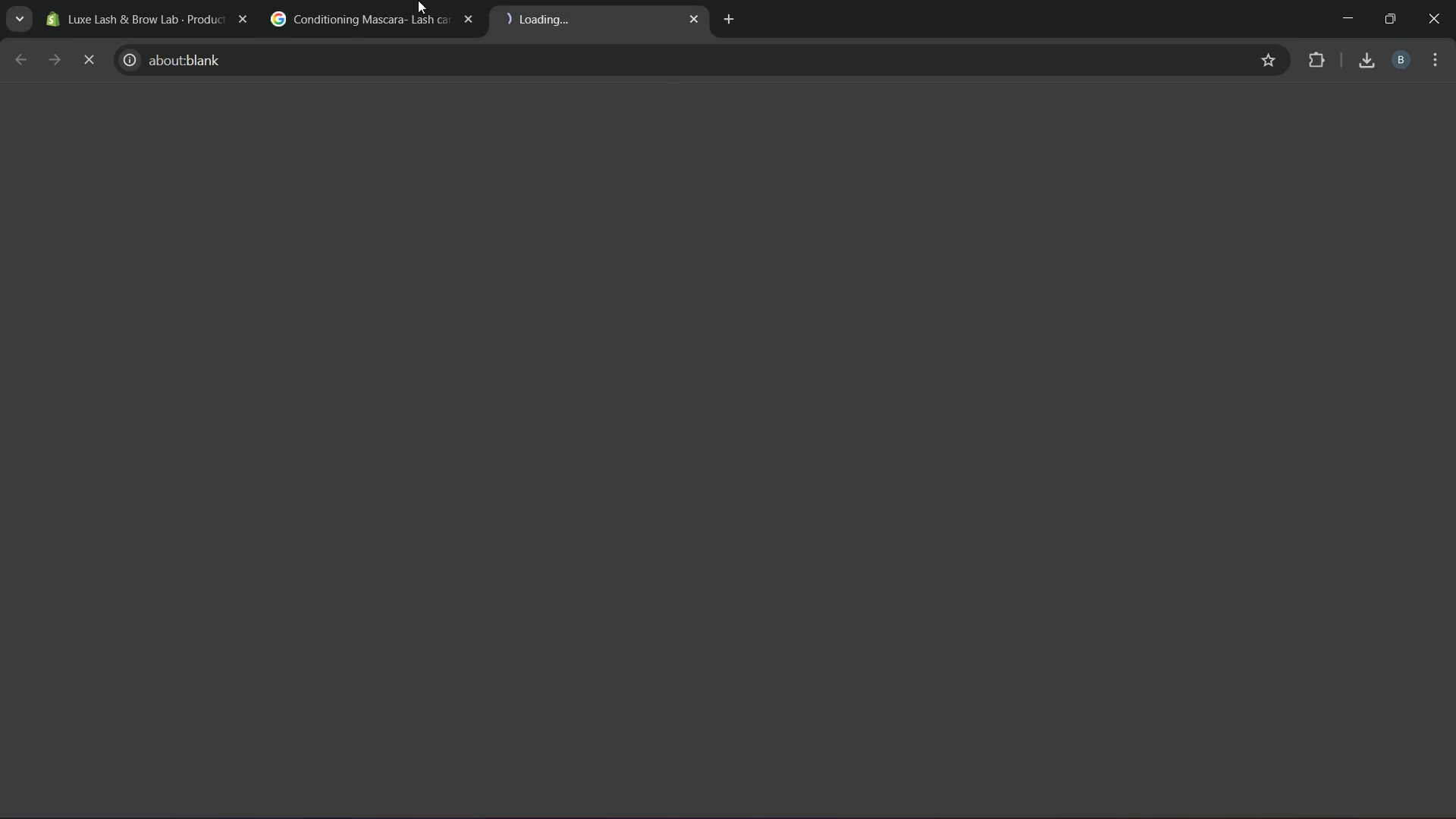 
left_click([389, 0])
 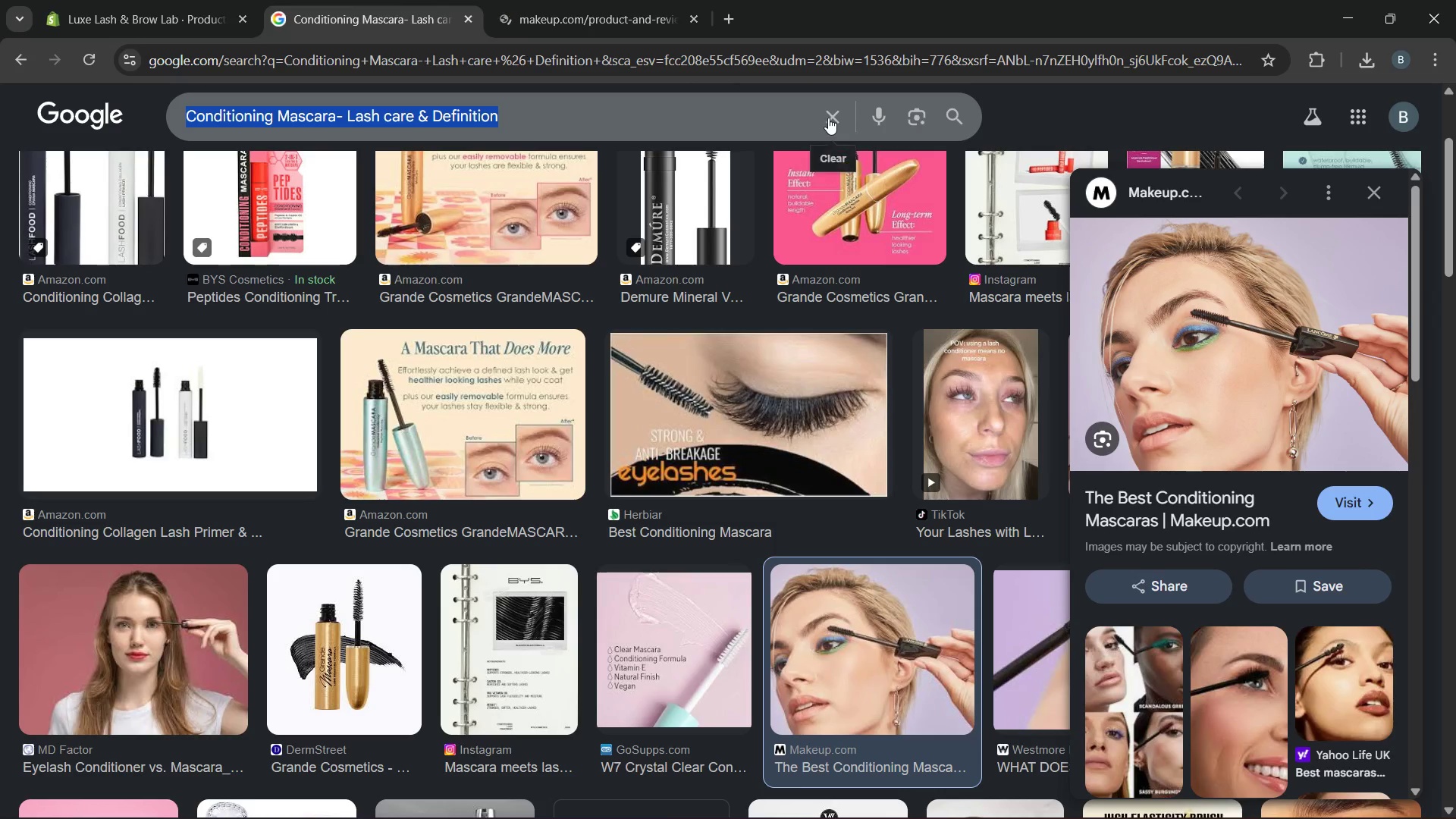 
left_click([830, 115])
 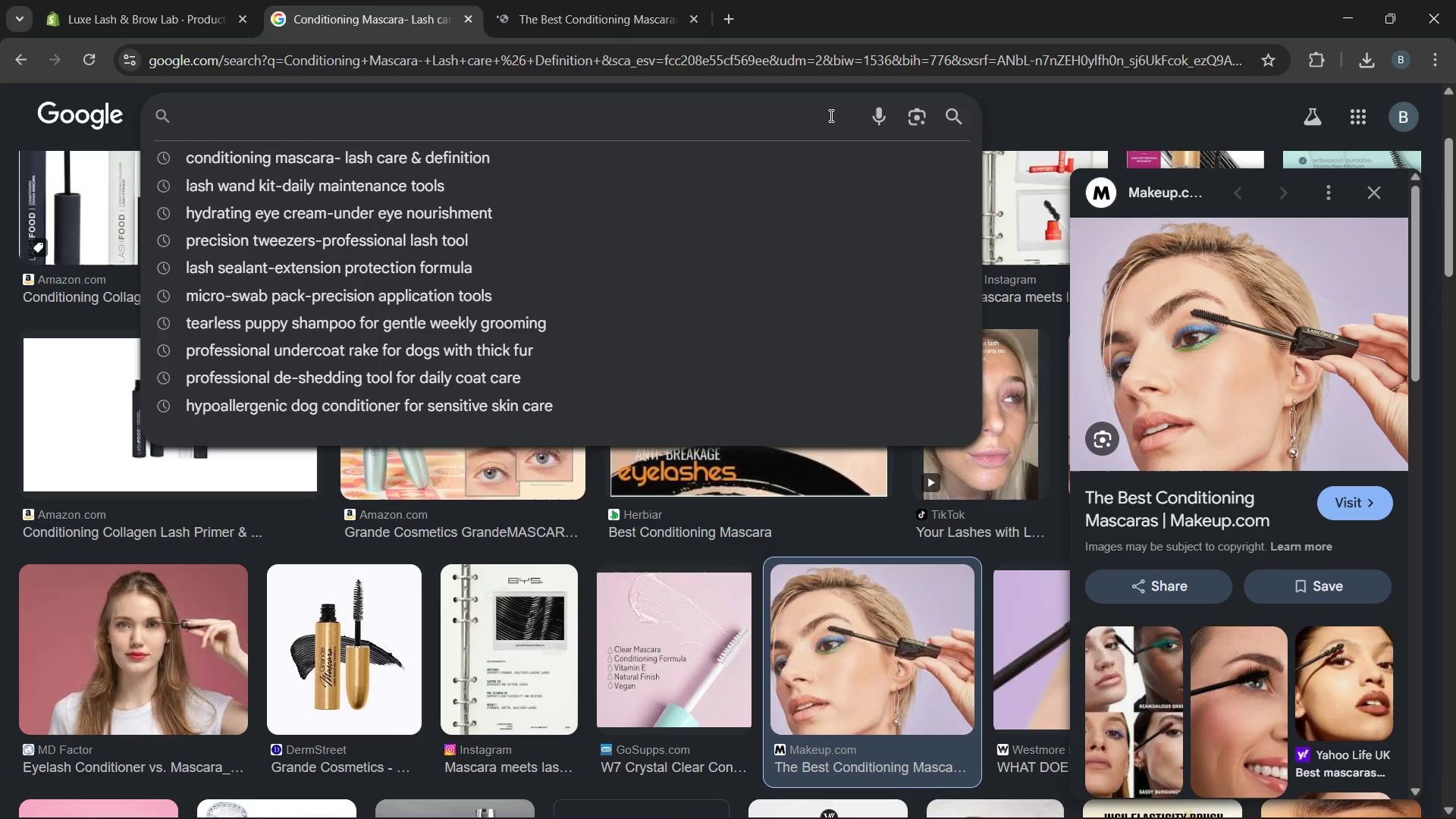 
key(Control+V)
 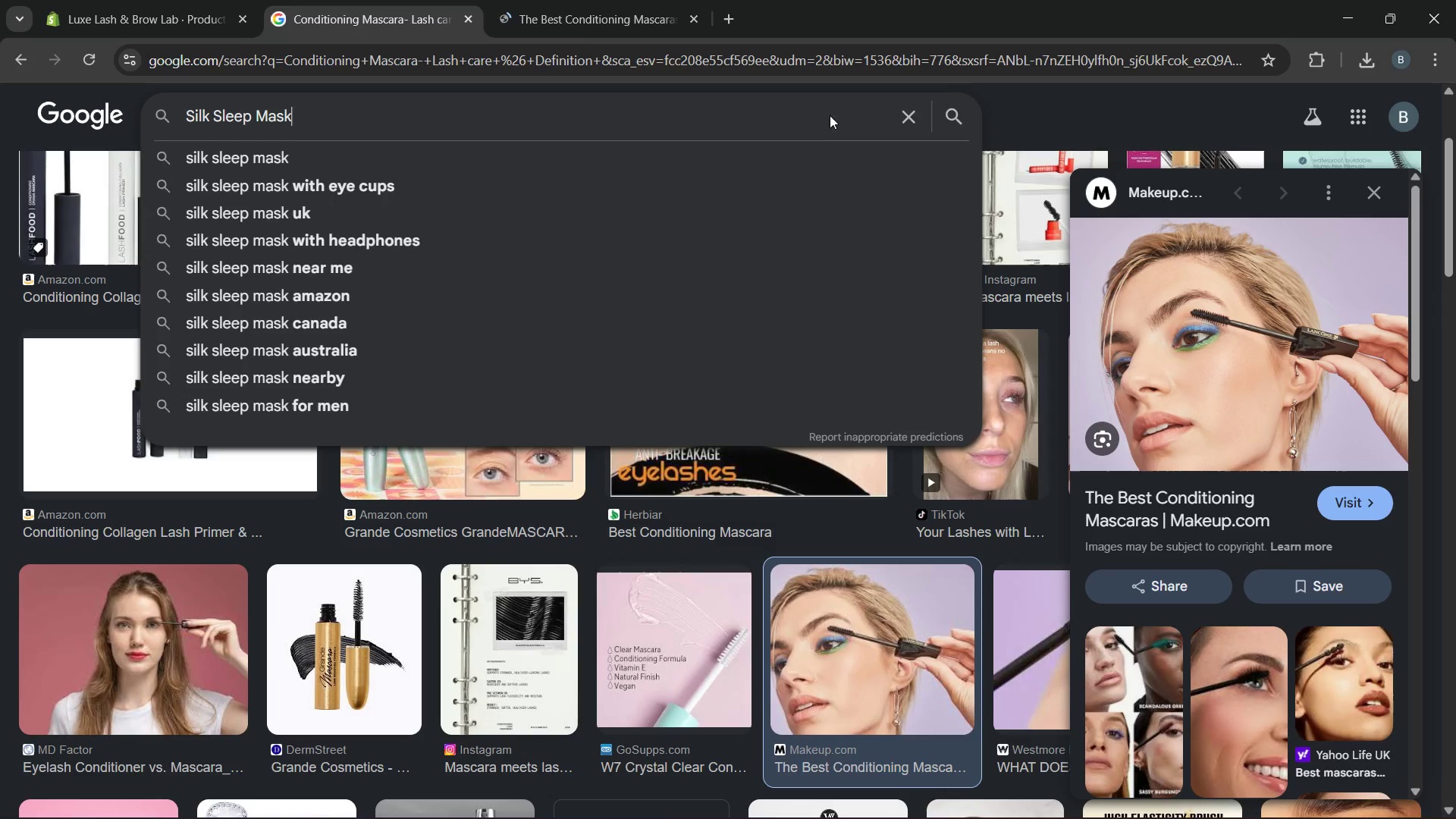 
key(Enter)
 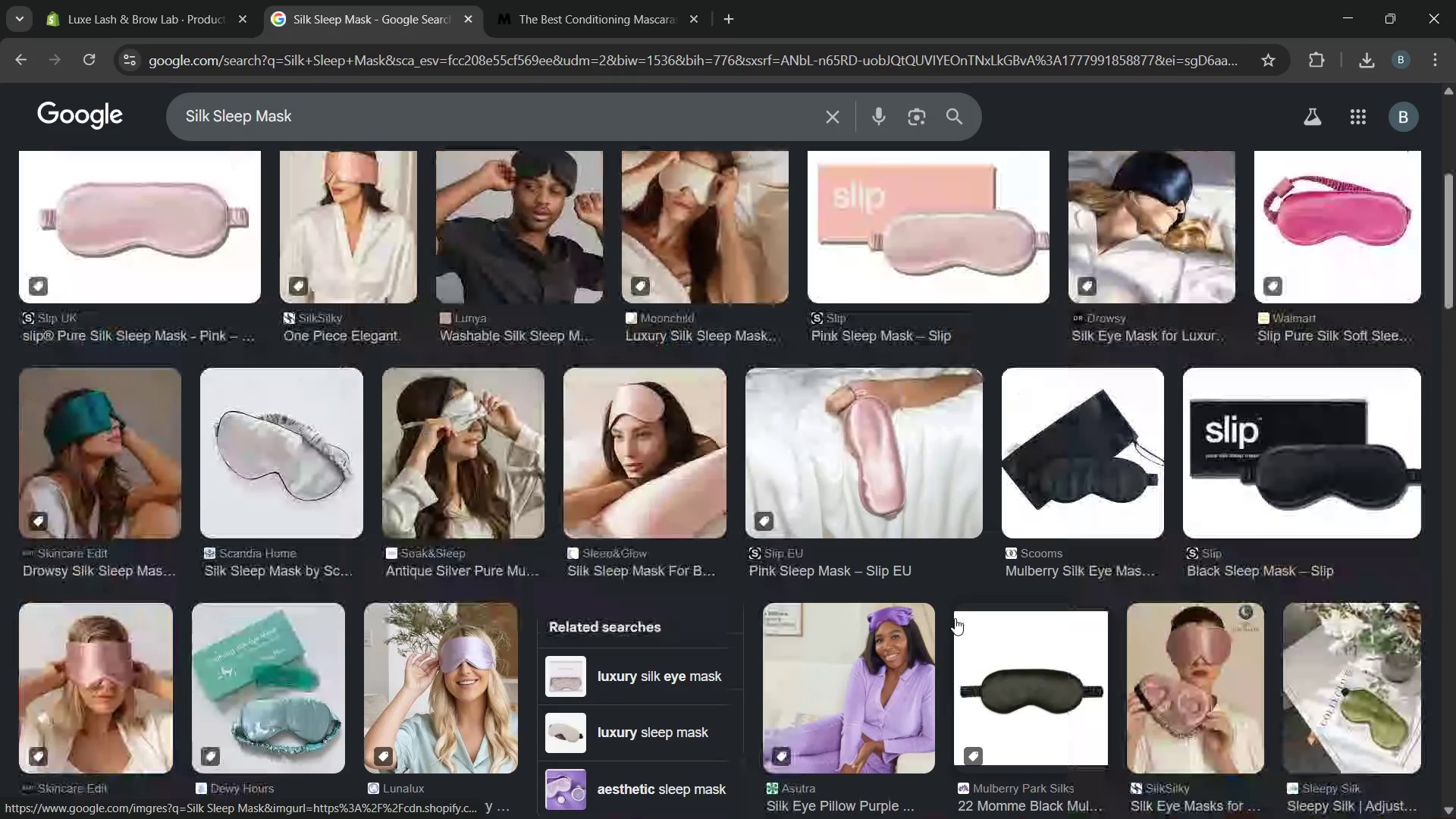 
wait(17.27)
 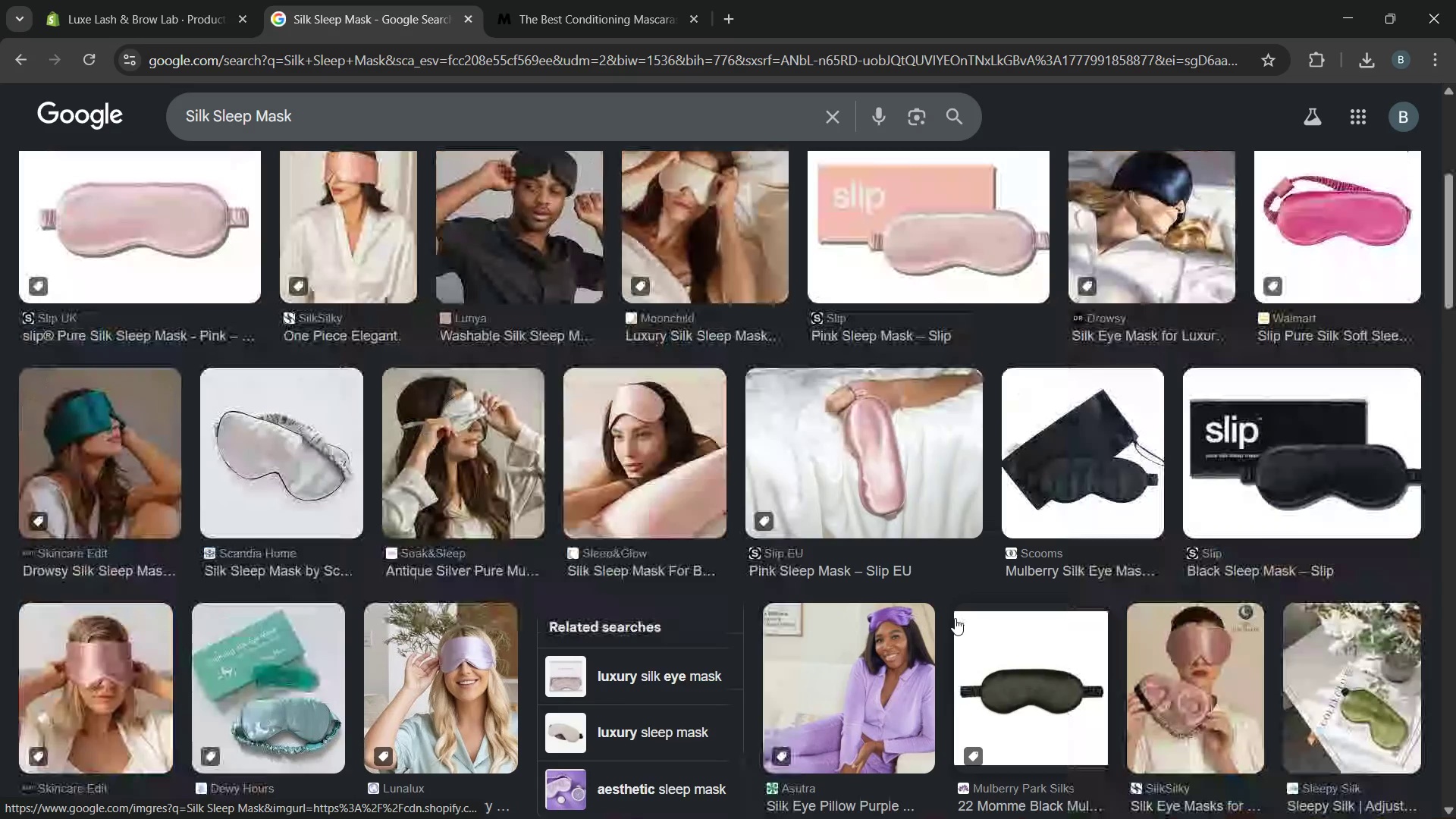 
left_click([297, 539])
 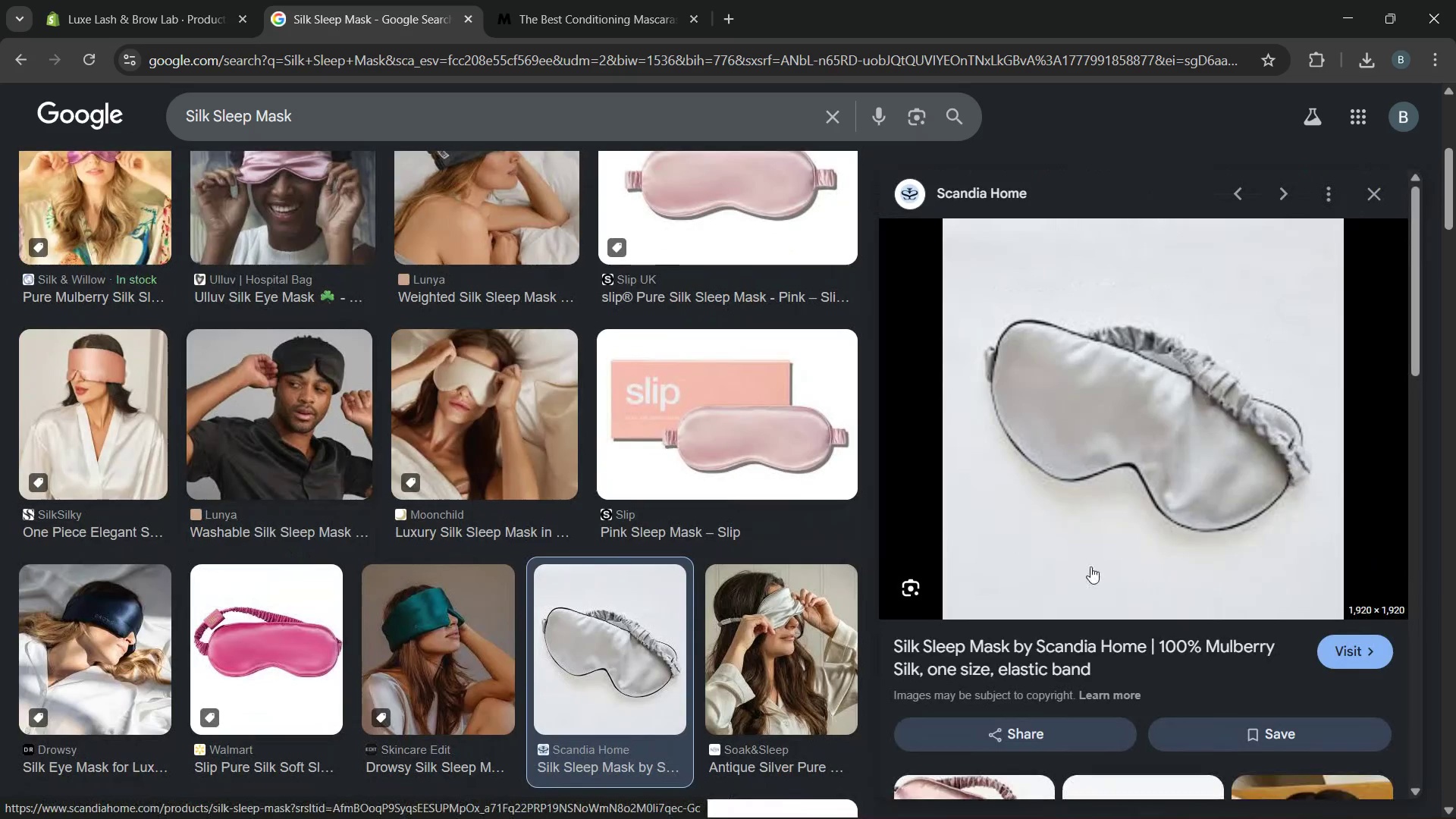 
left_click([1091, 570])
 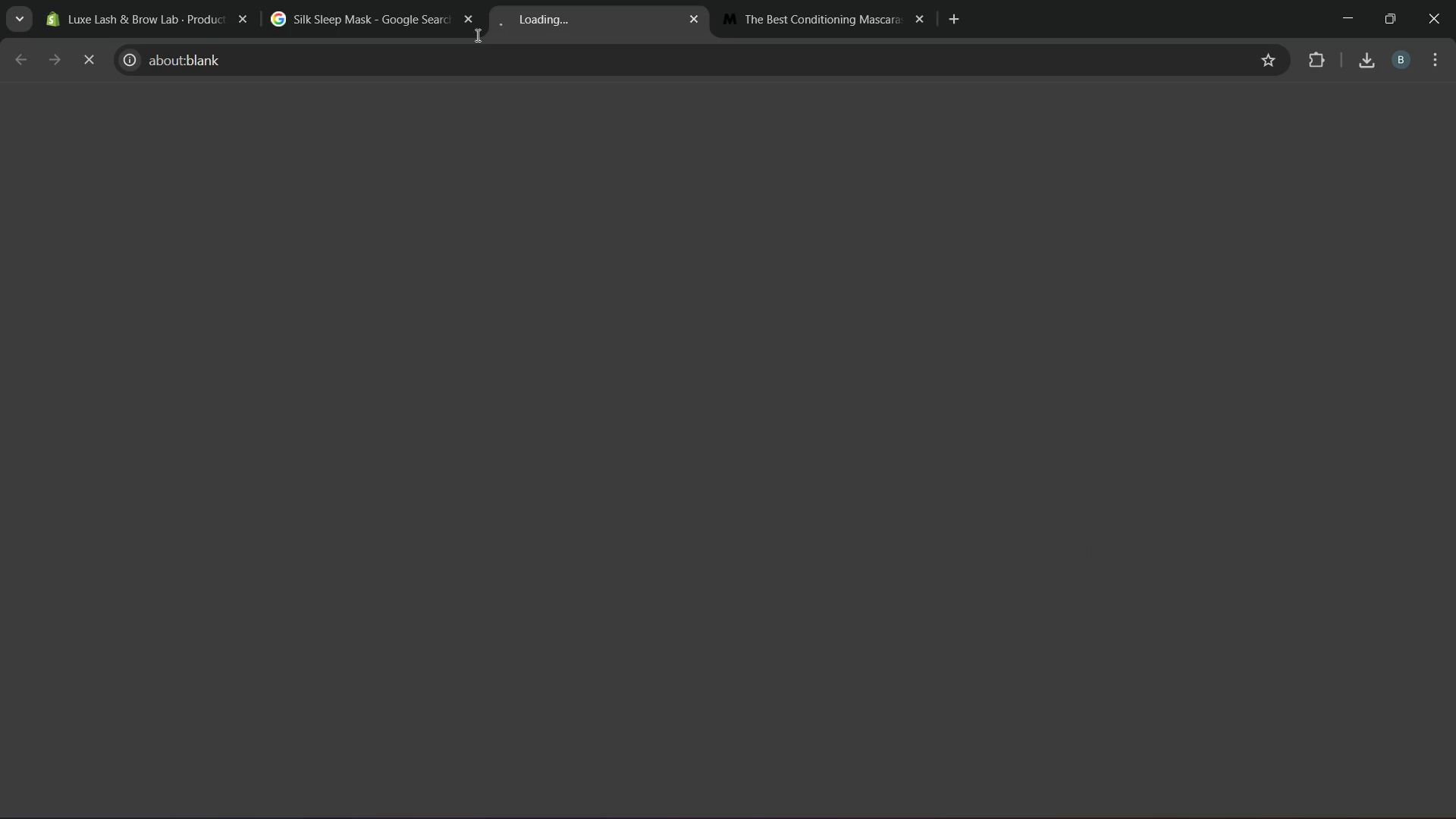 
left_click([388, 8])
 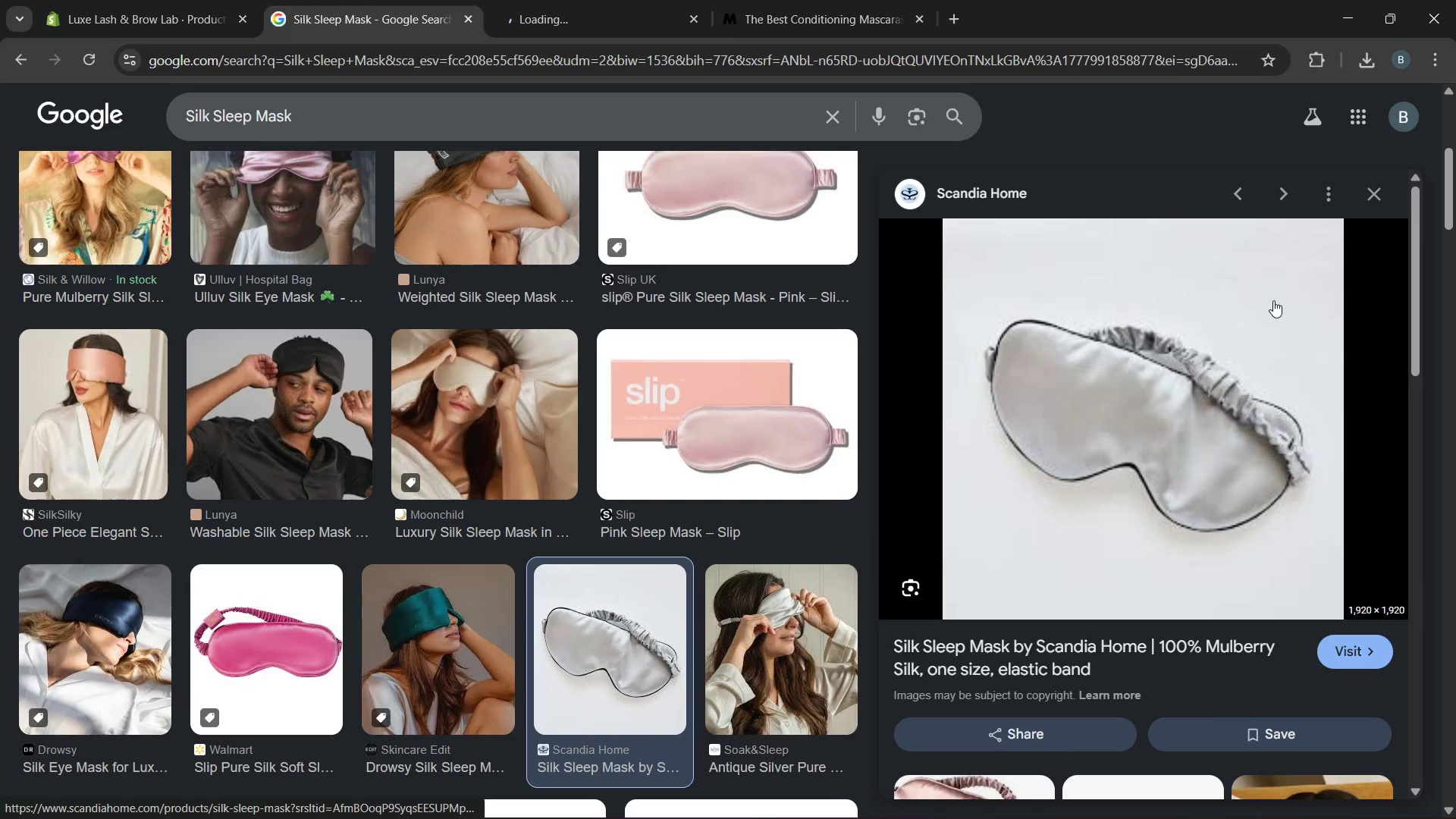 
right_click([1273, 300])
 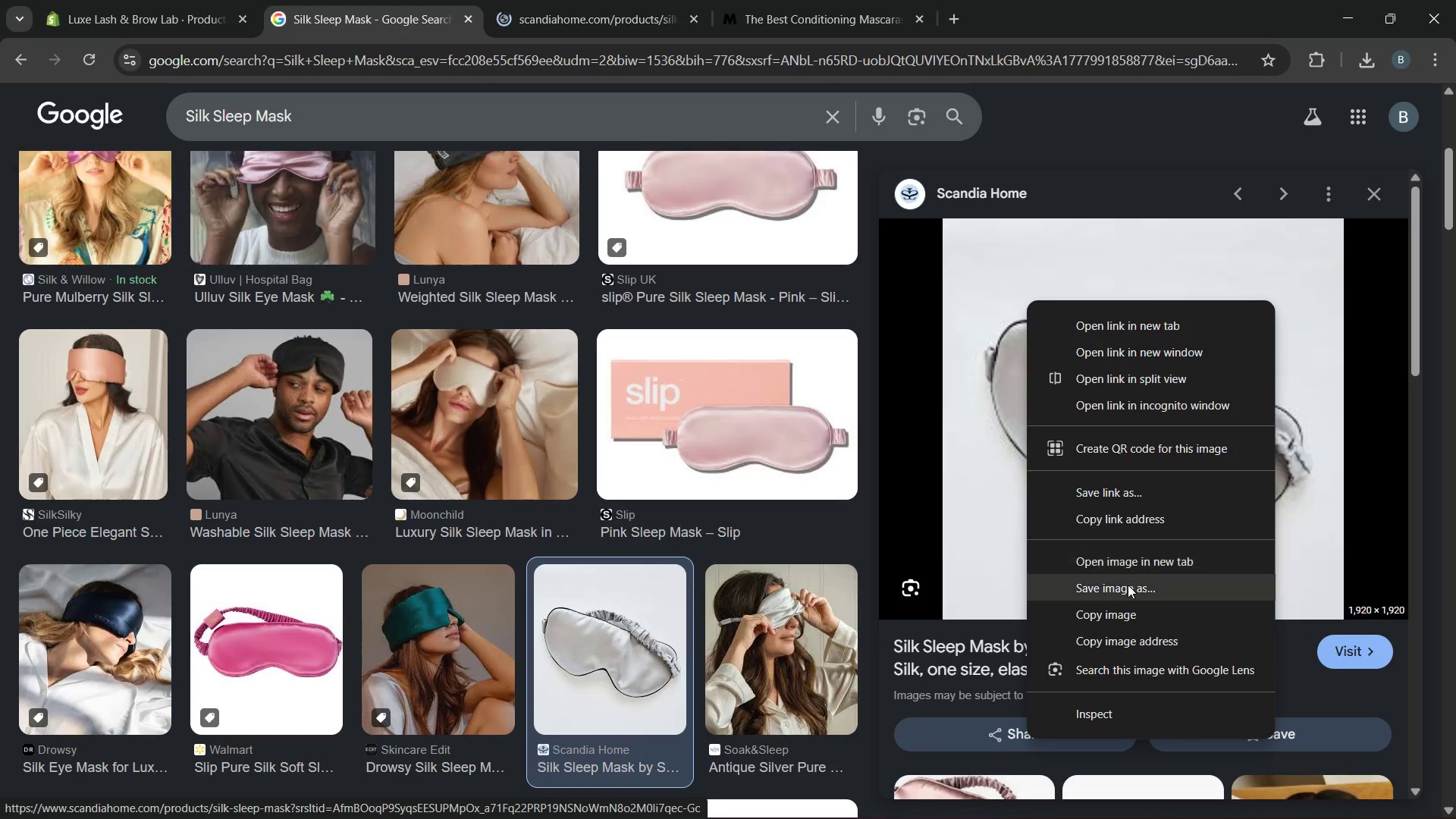 
left_click([1128, 585])
 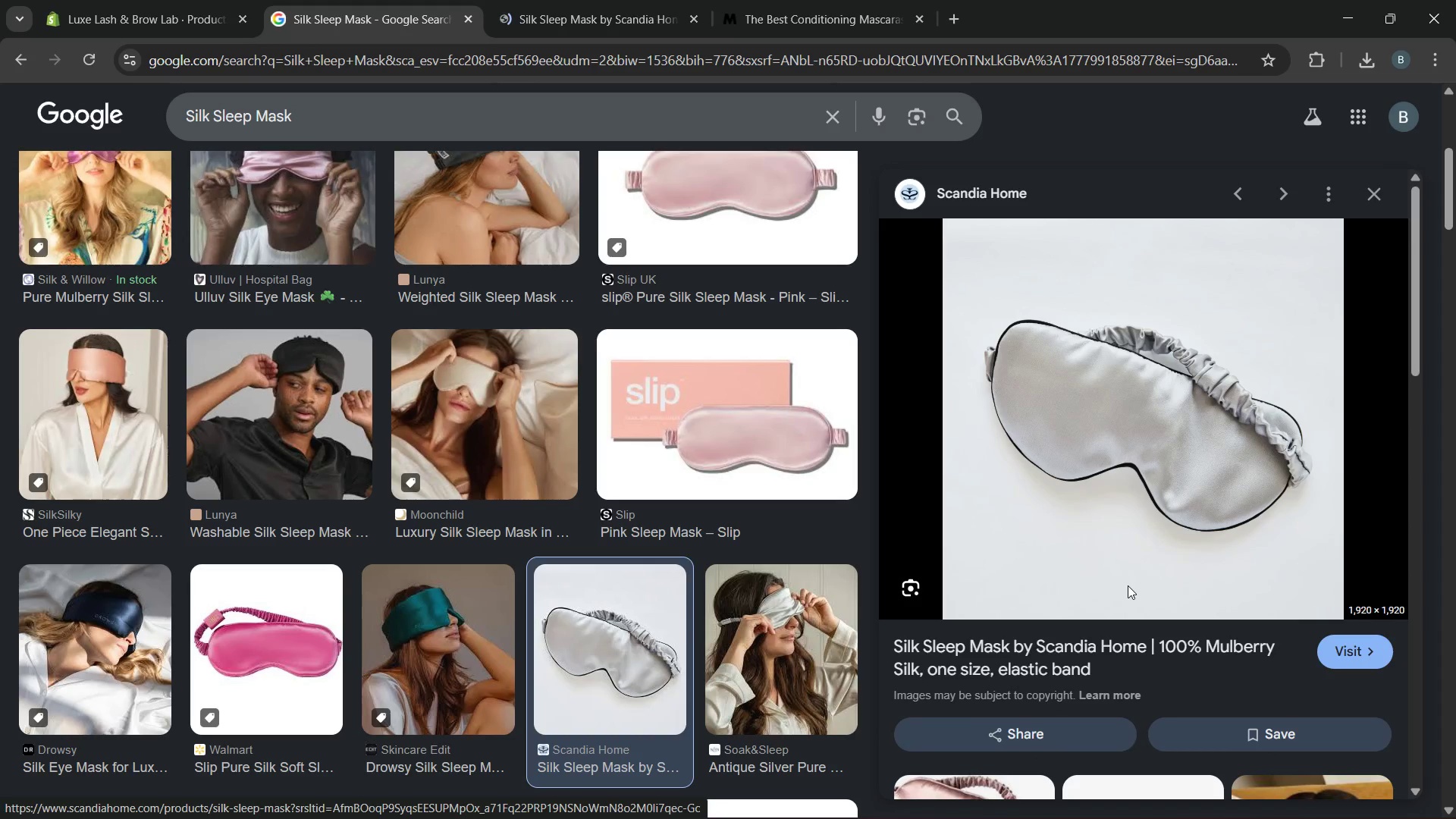 
key(Enter)
 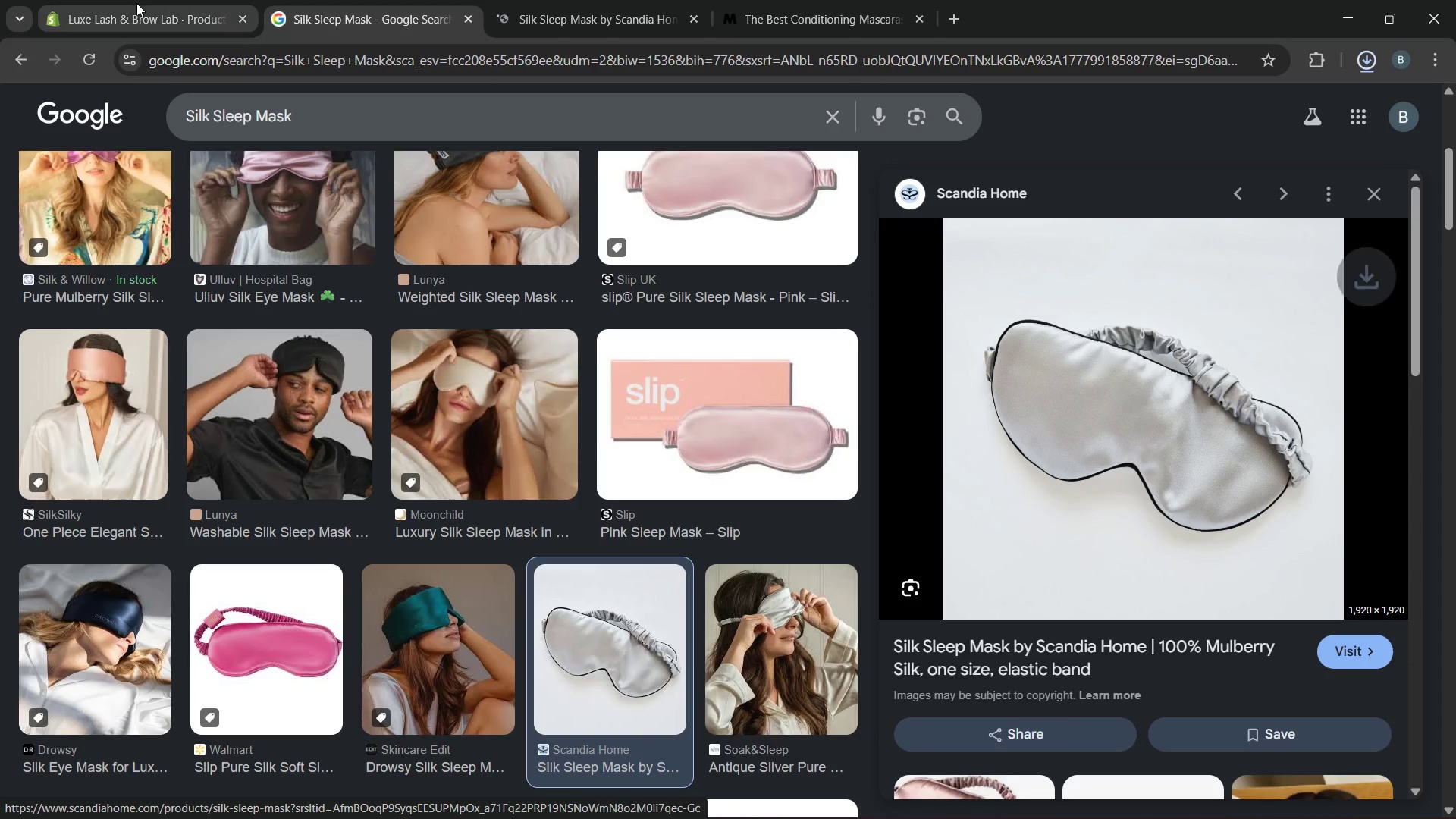 
left_click([136, 3])
 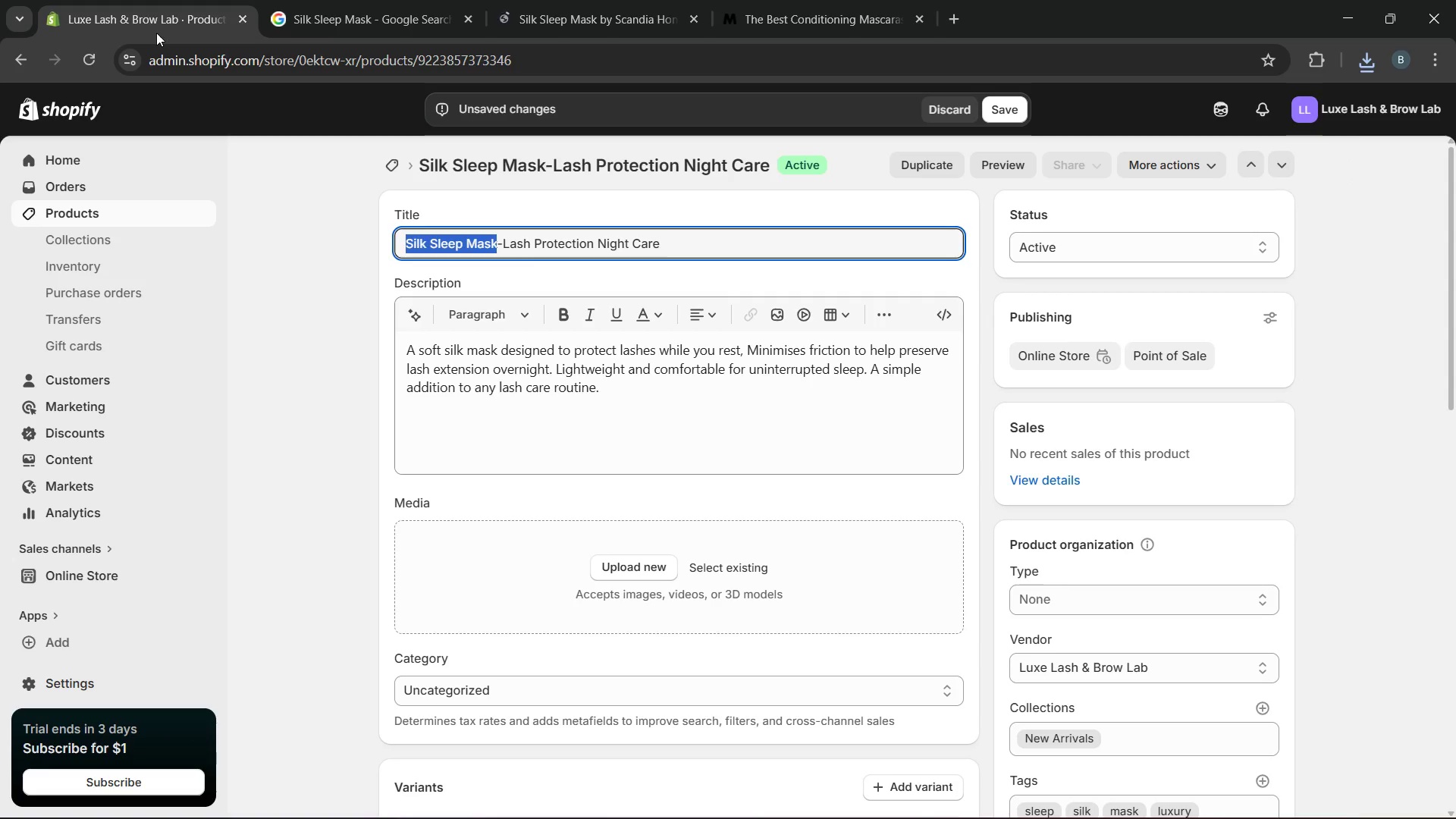 
left_click([158, 21])
 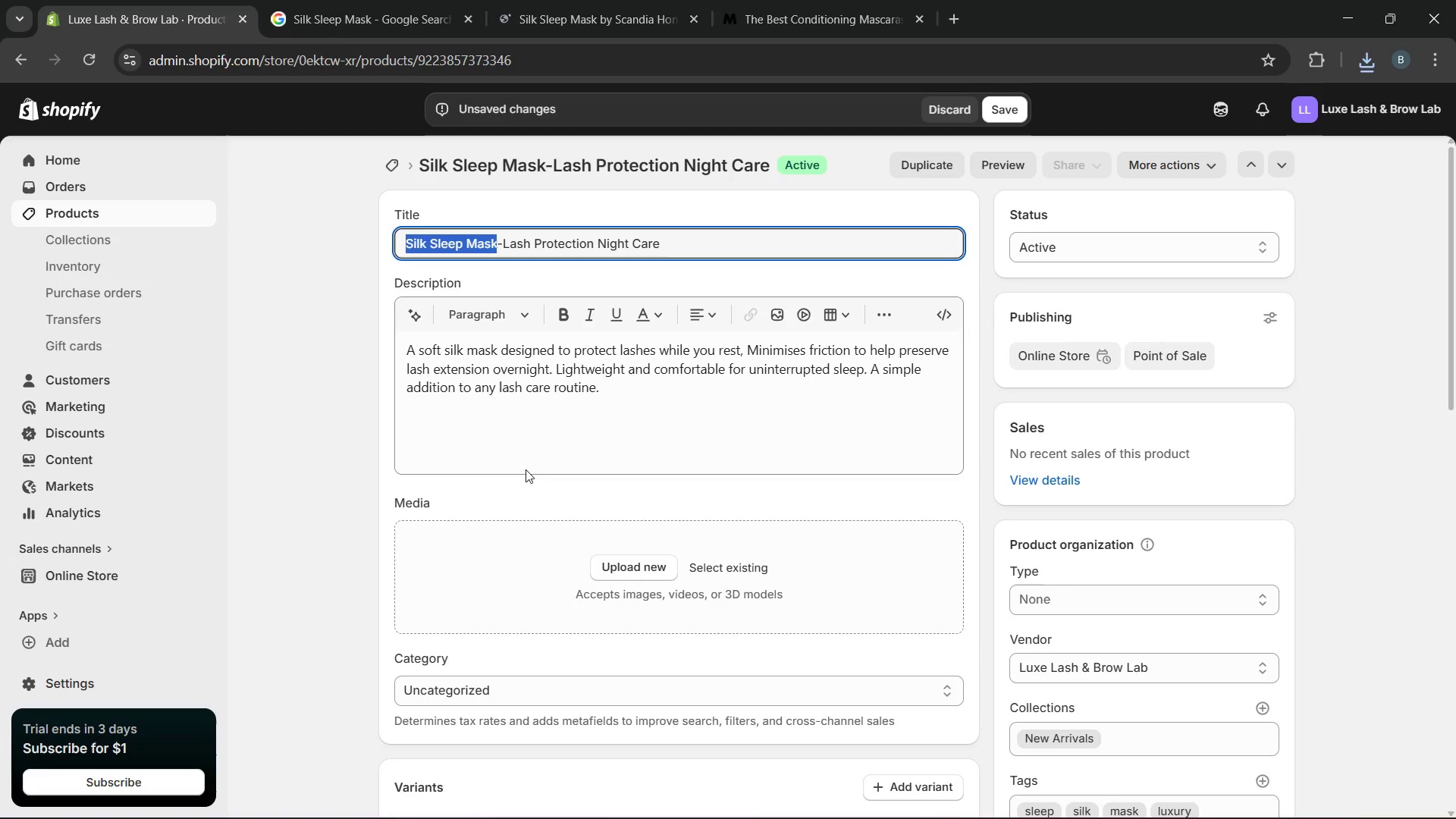 
left_click([640, 579])
 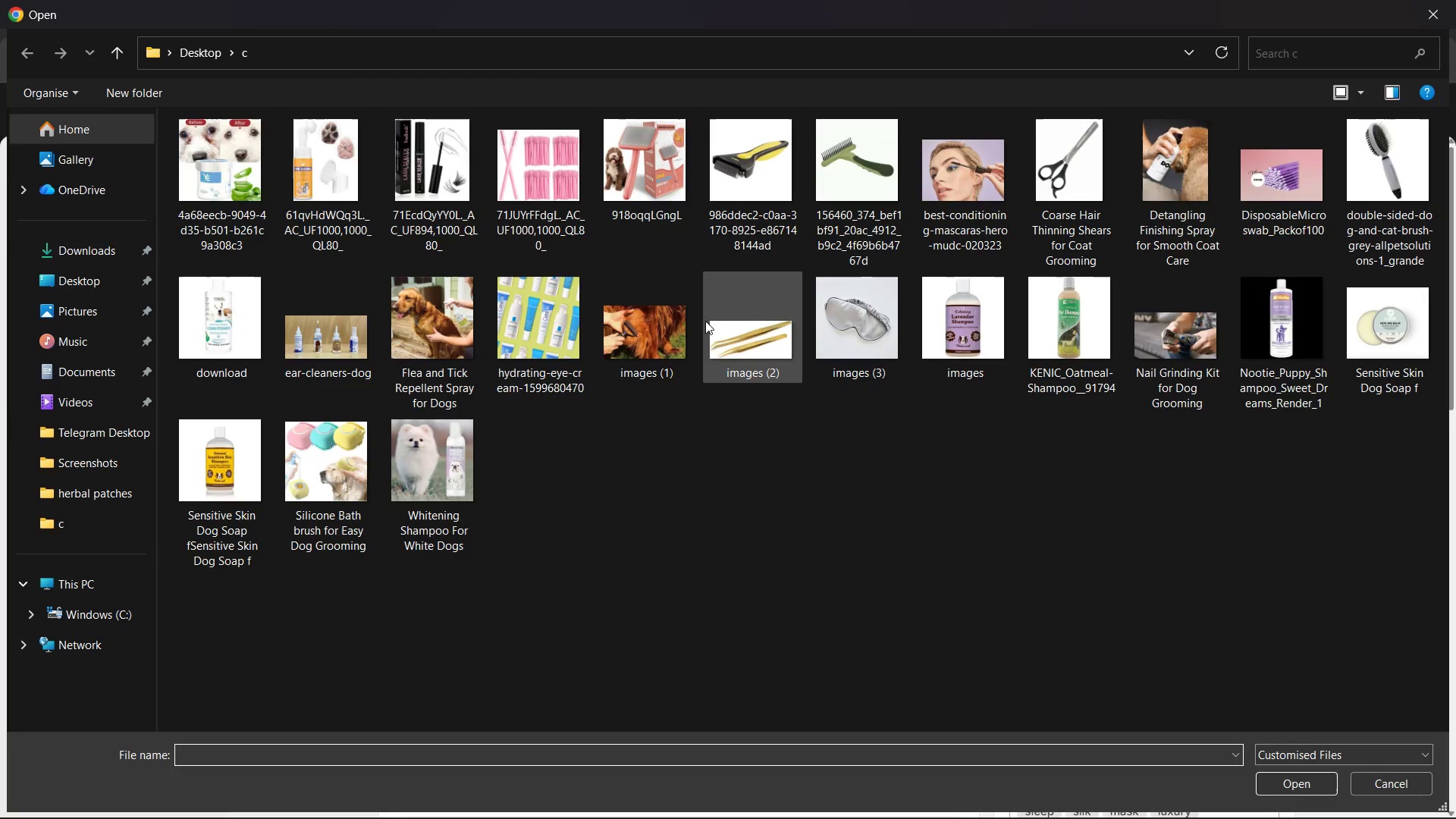 
double_click([836, 328])
 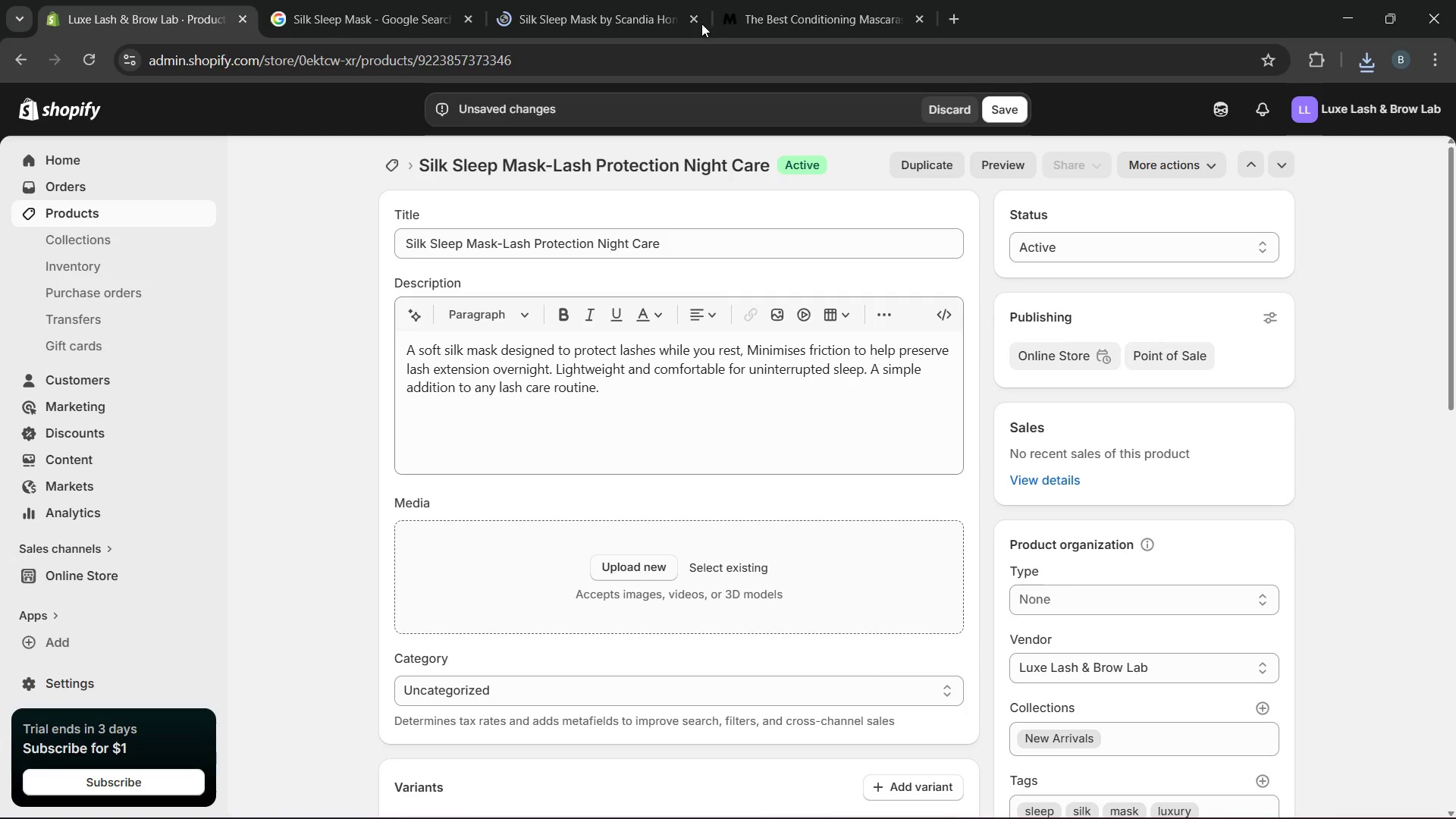 
left_click([690, 21])
 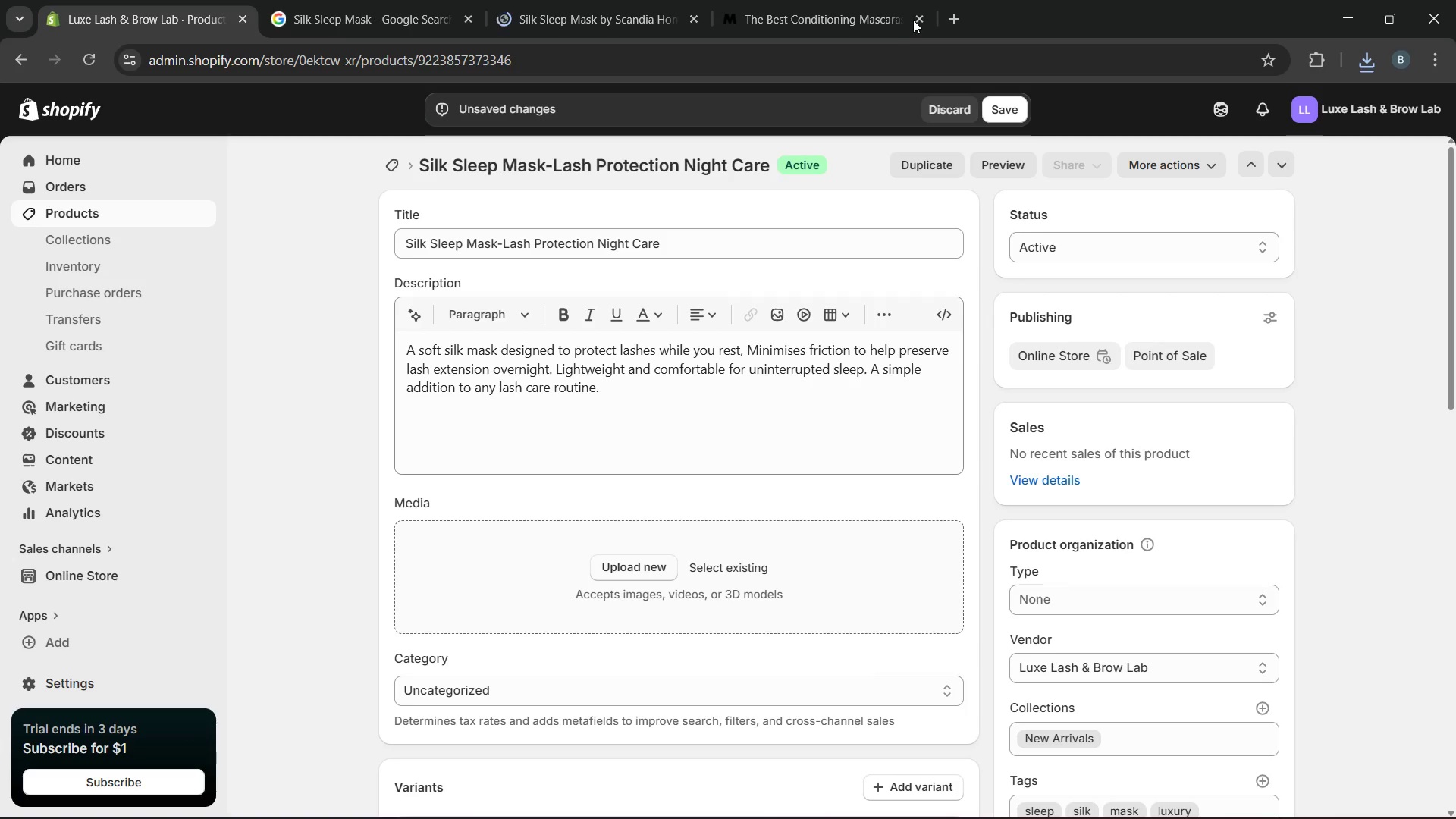 
left_click([918, 16])
 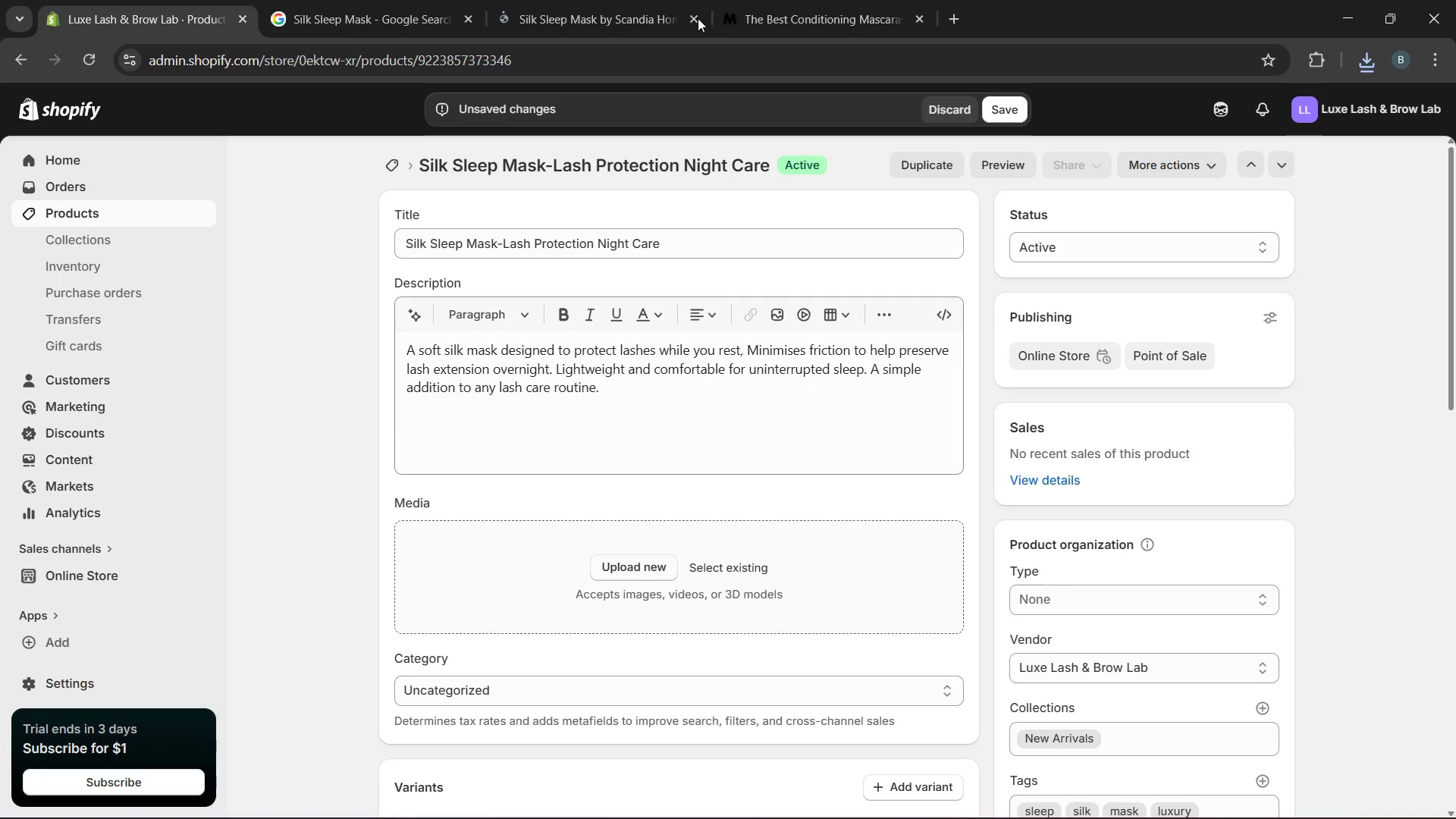 
left_click([691, 18])
 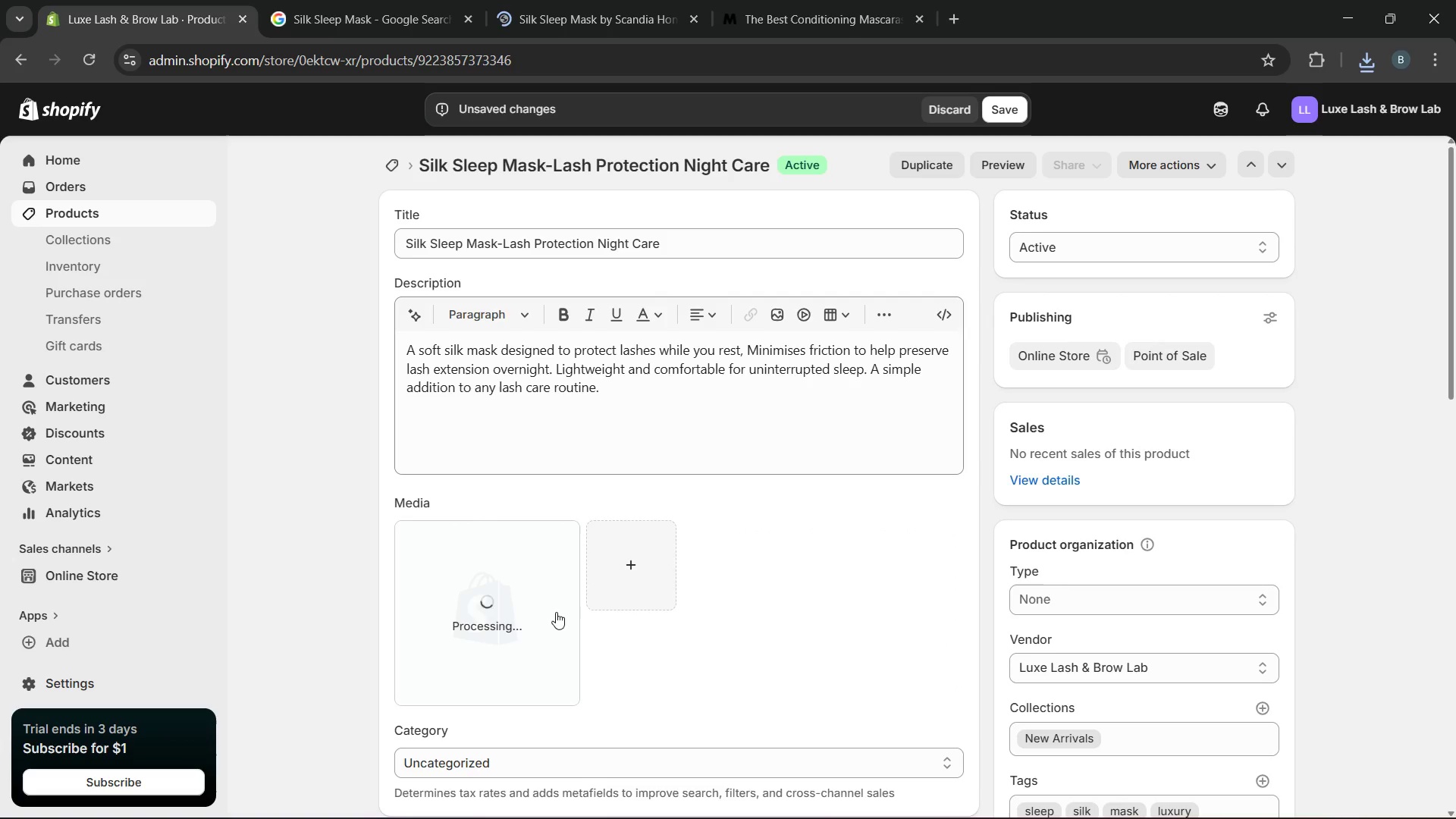 
wait(10.33)
 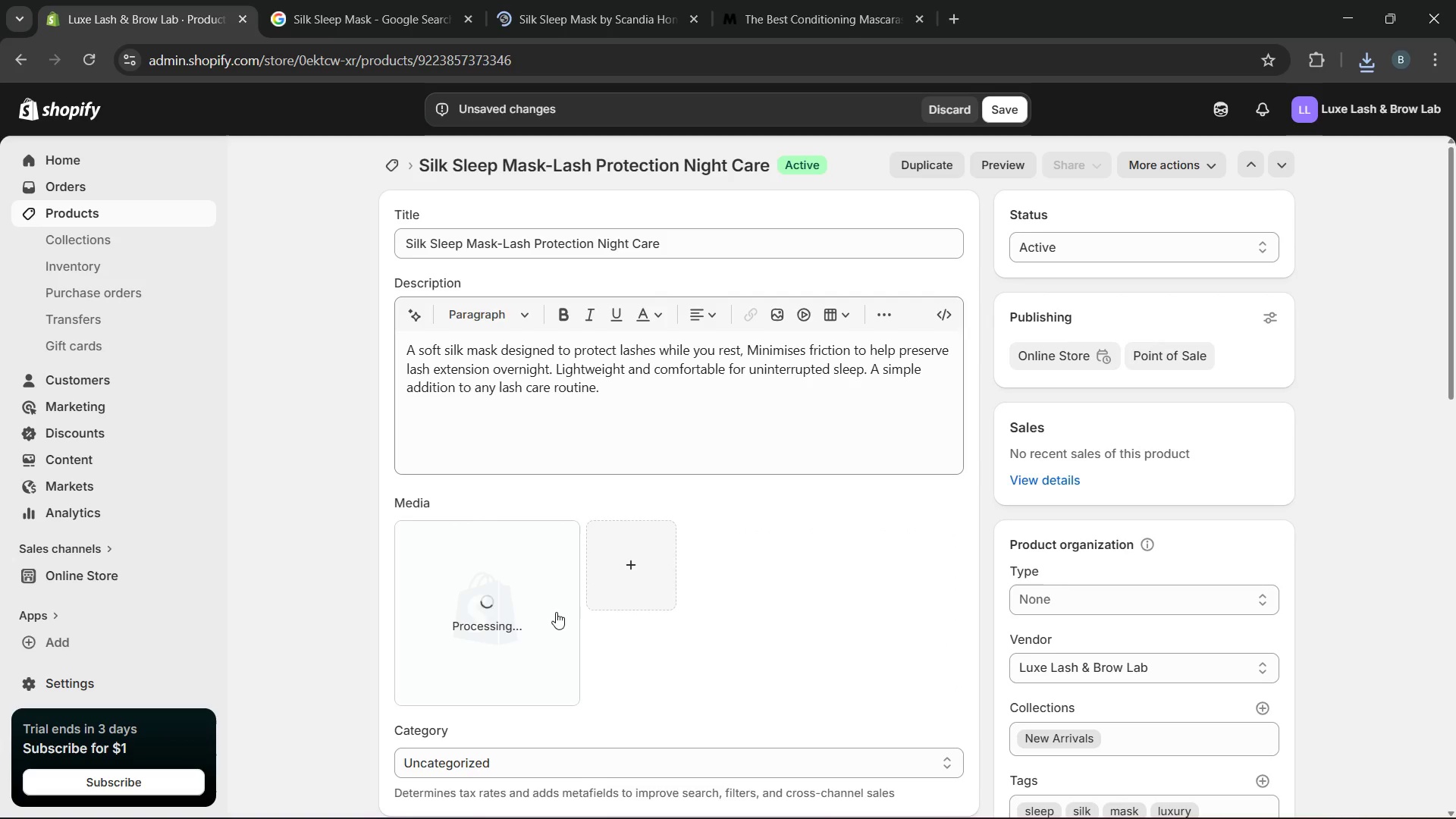 
left_click([557, 613])
 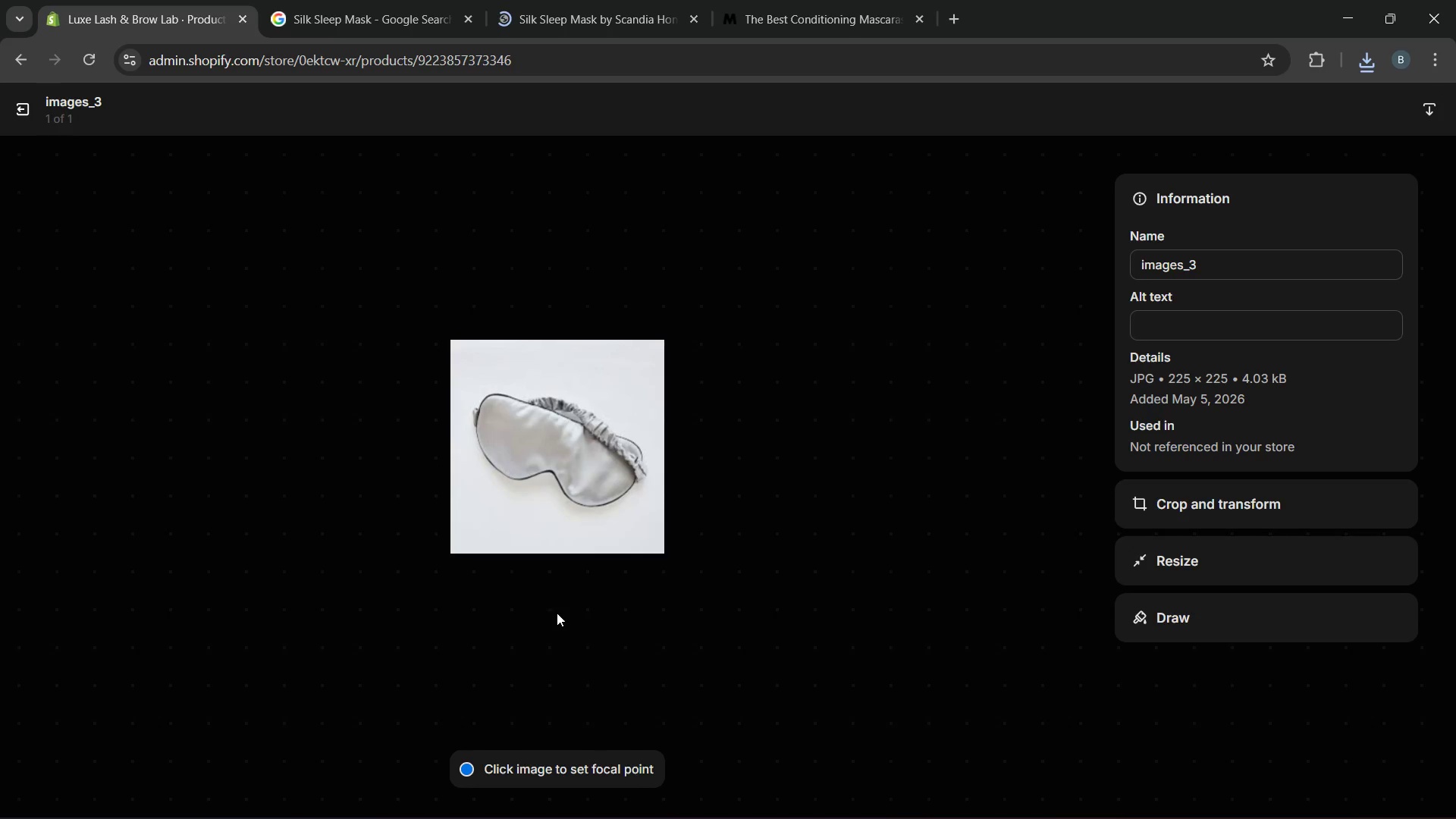 
wait(5.69)
 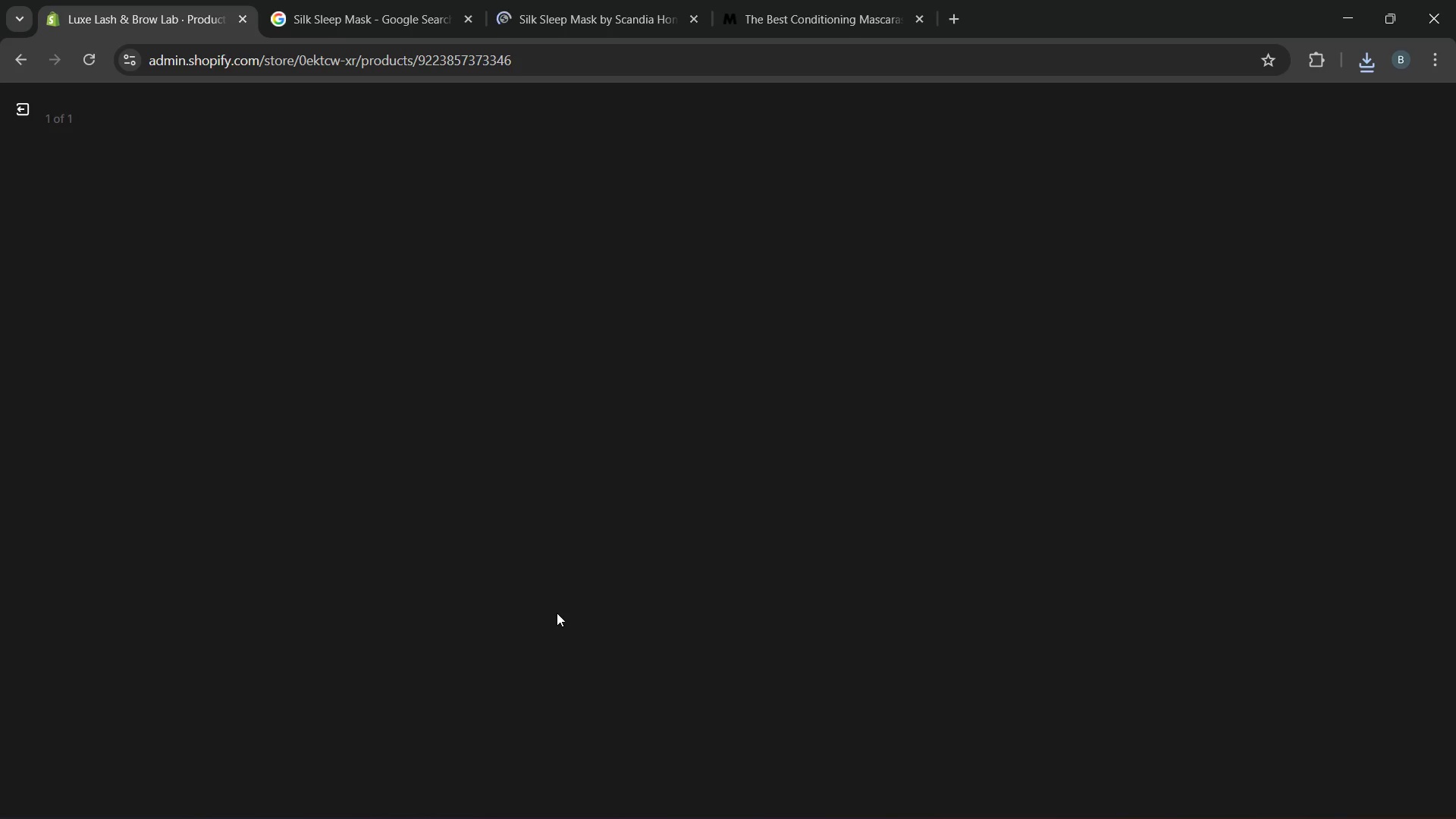 
left_click([1189, 340])
 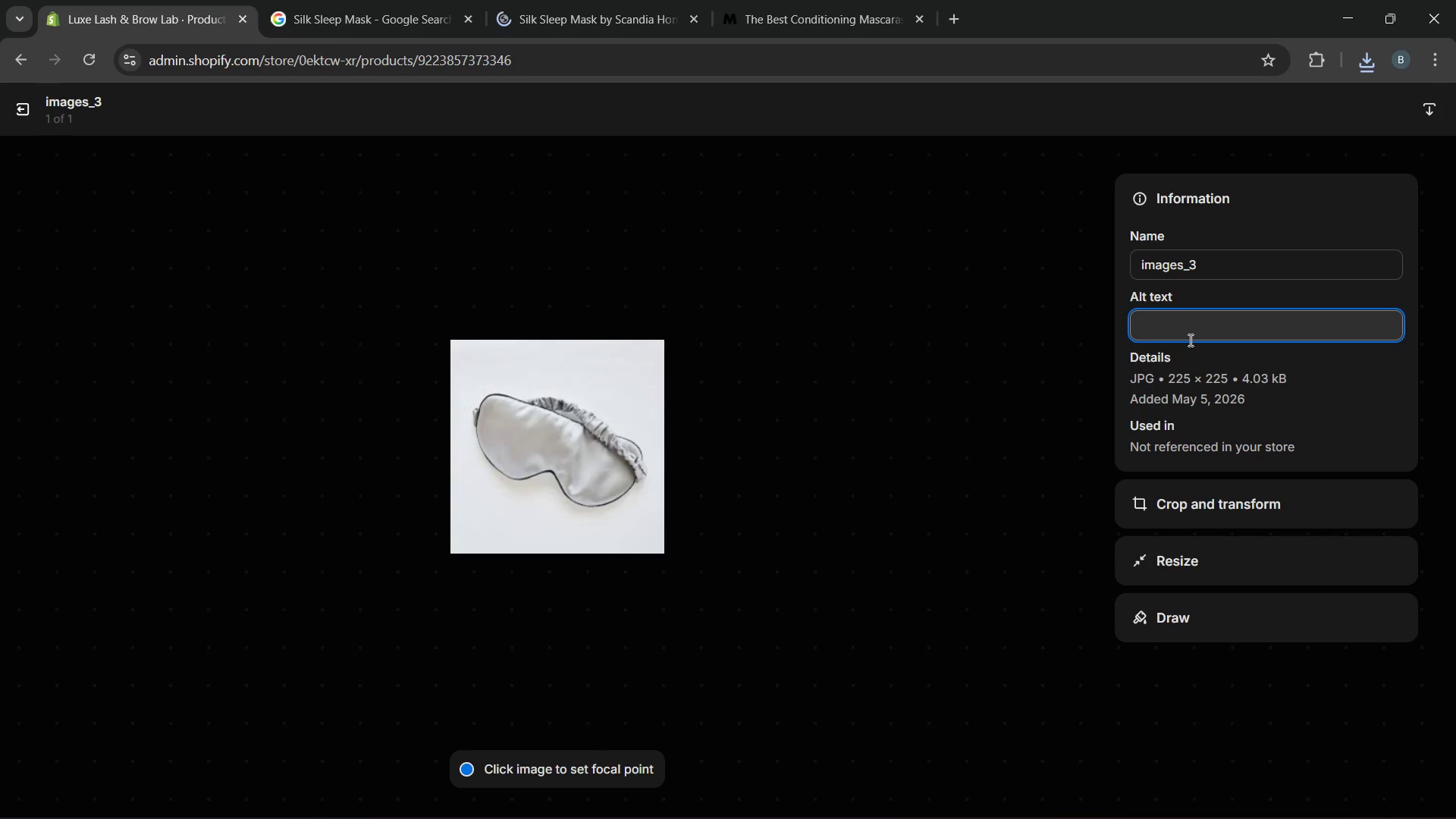 
wait(5.09)
 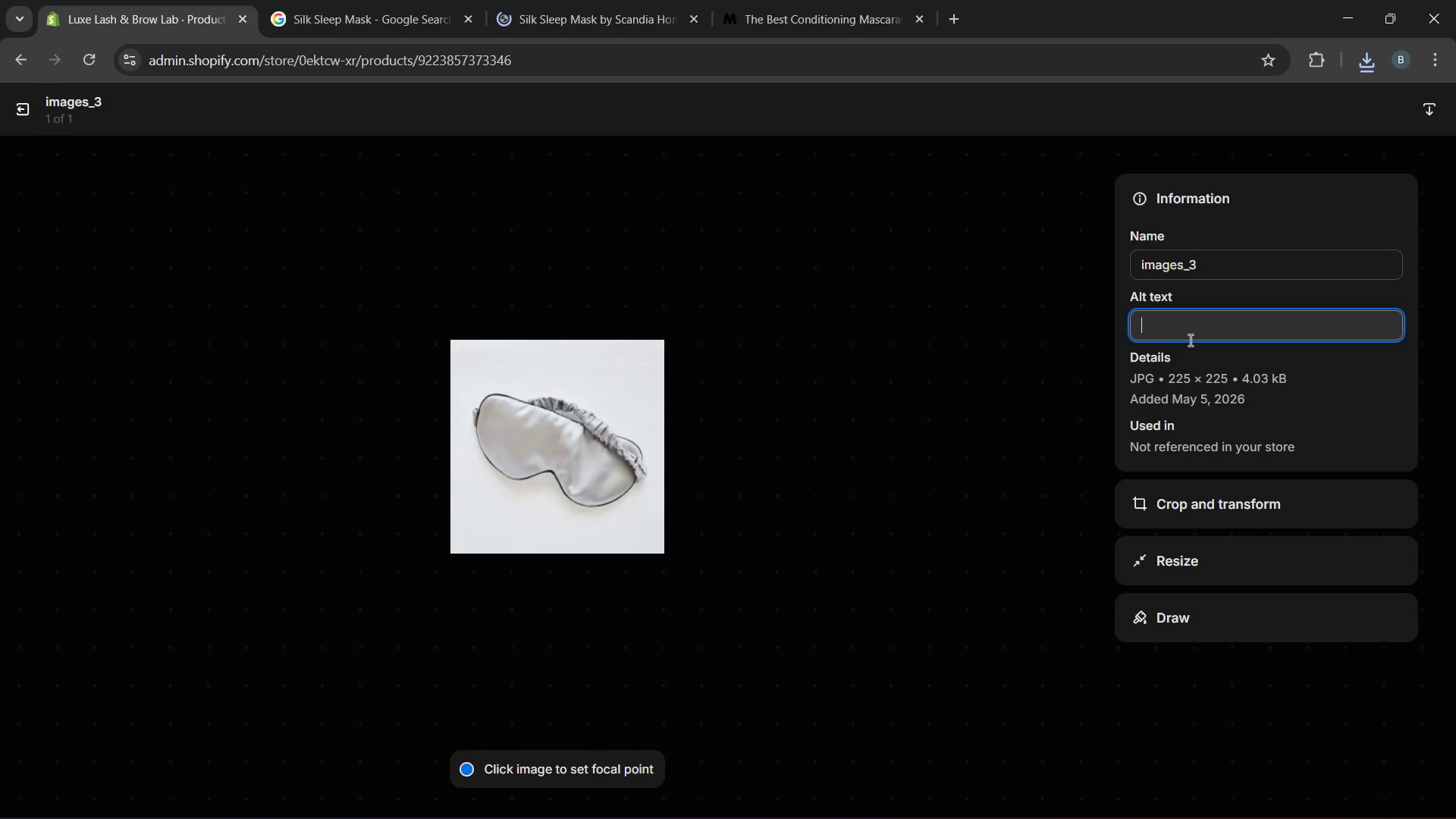 
type(slik)
 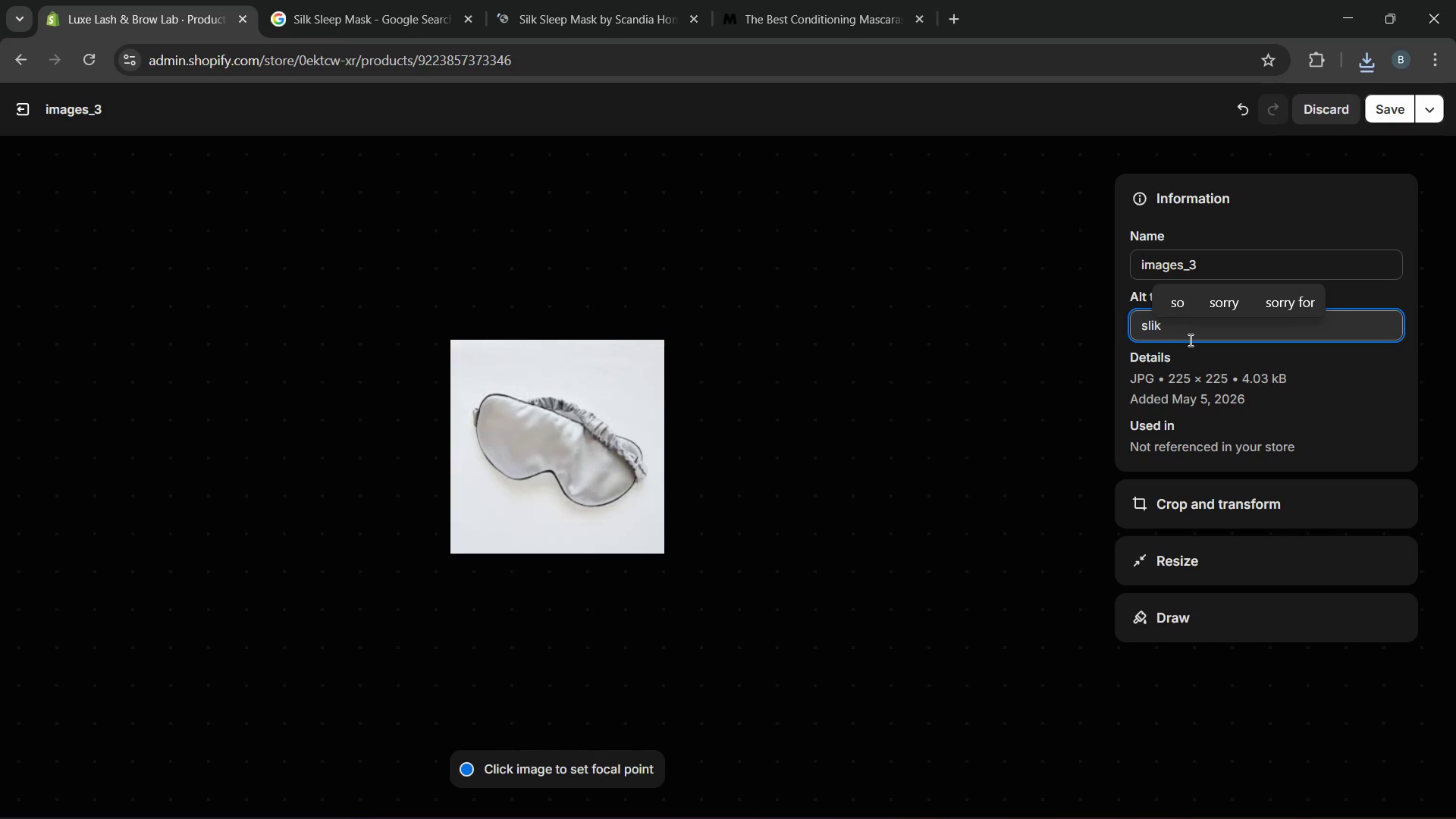 
key(Backspace)
key(Backspace)
key(Backspace)
type(ilk sleep mask for lash extension overnight luxury product)
 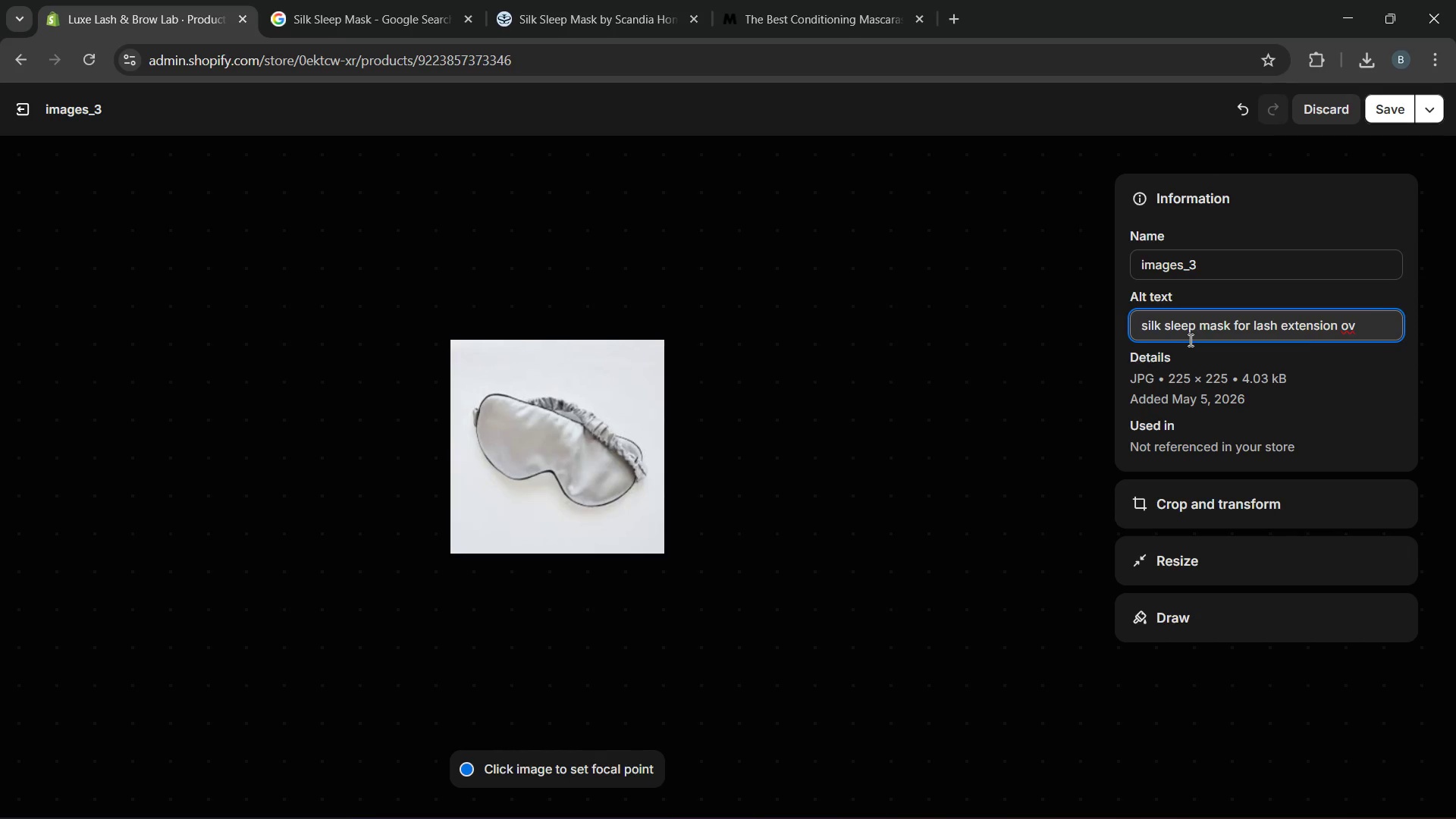 
key(Period)
 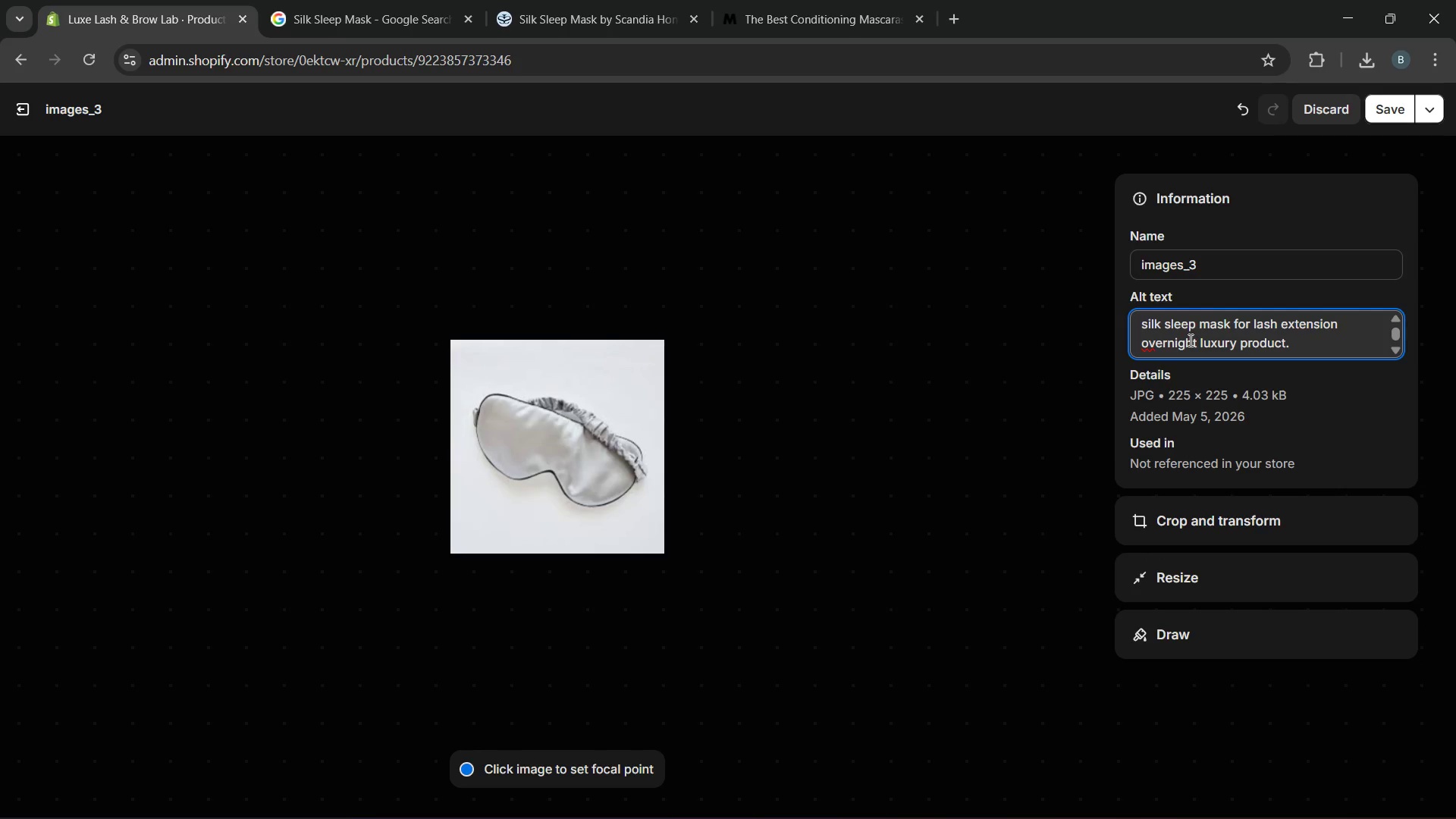 
key(Backspace)
 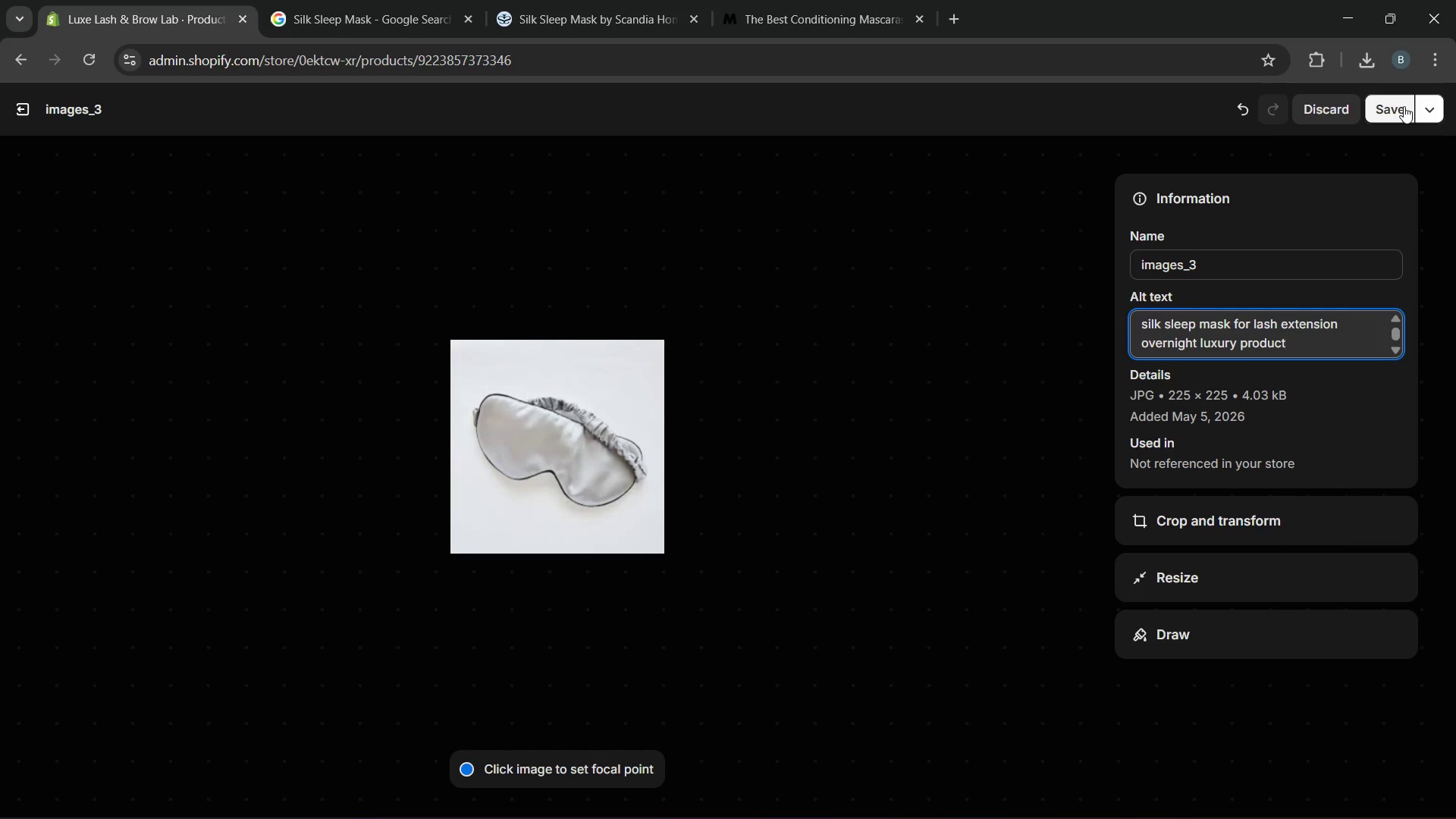 
left_click([1404, 106])
 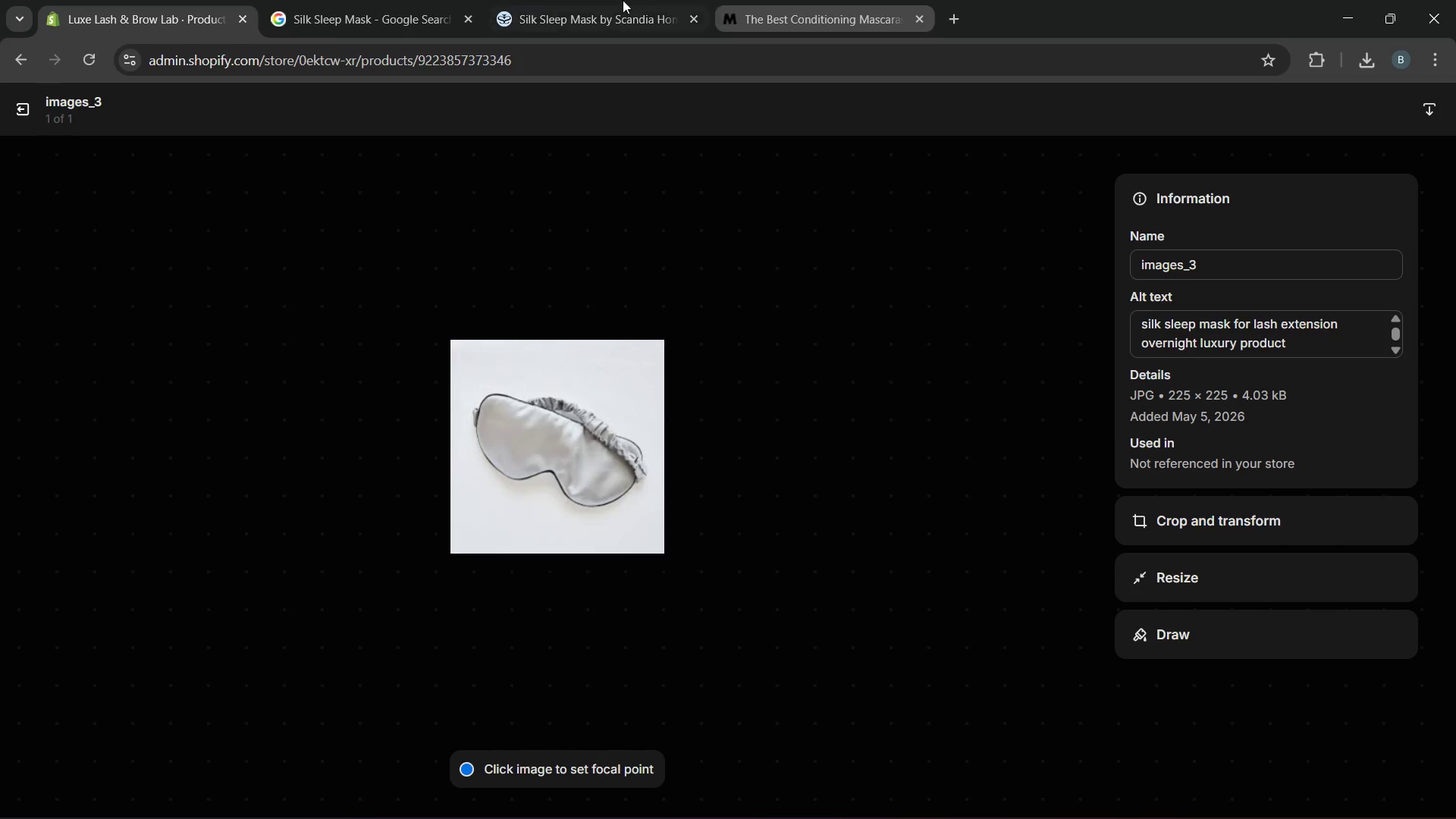 
wait(7.61)
 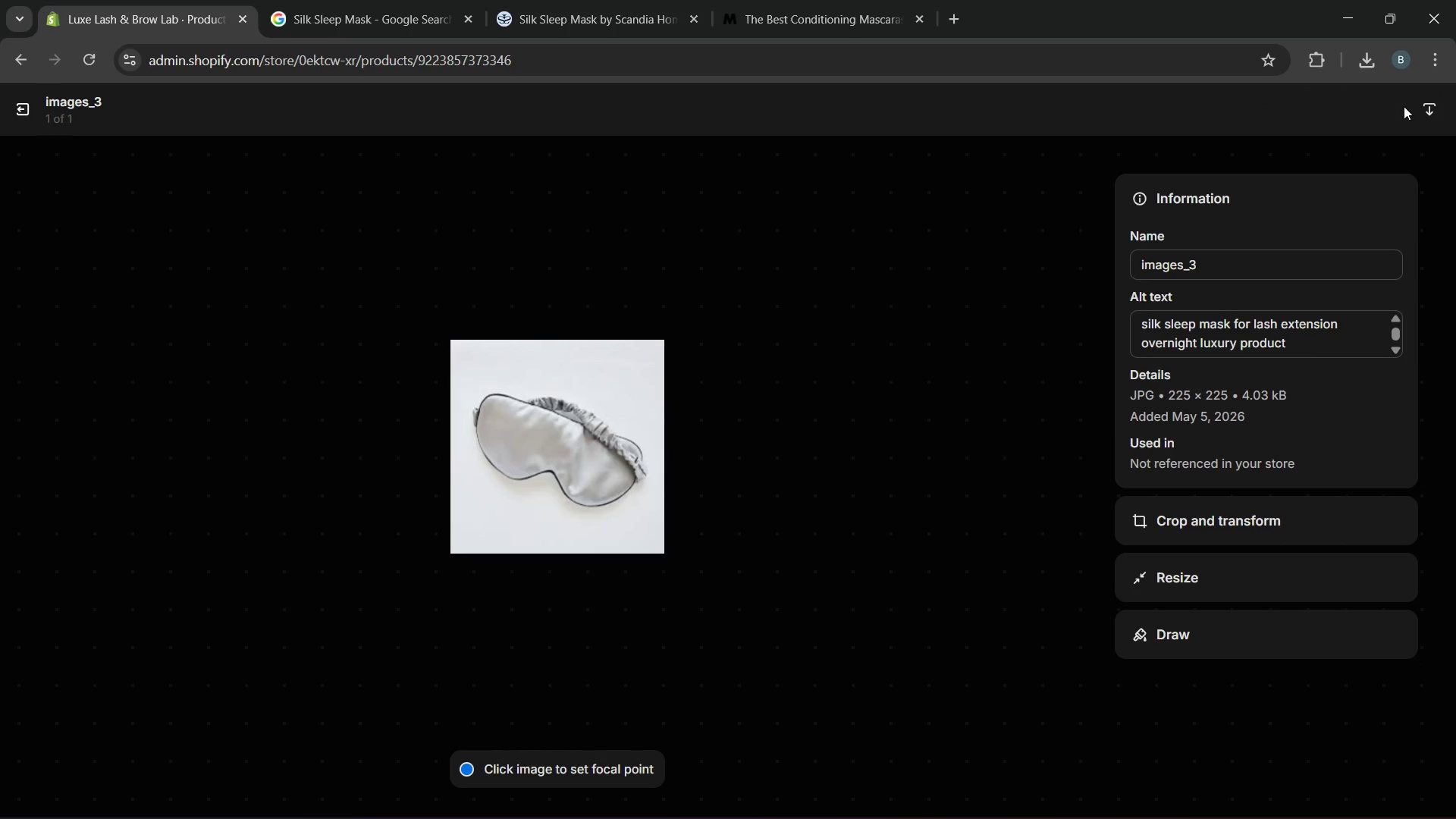 
left_click([692, 20])
 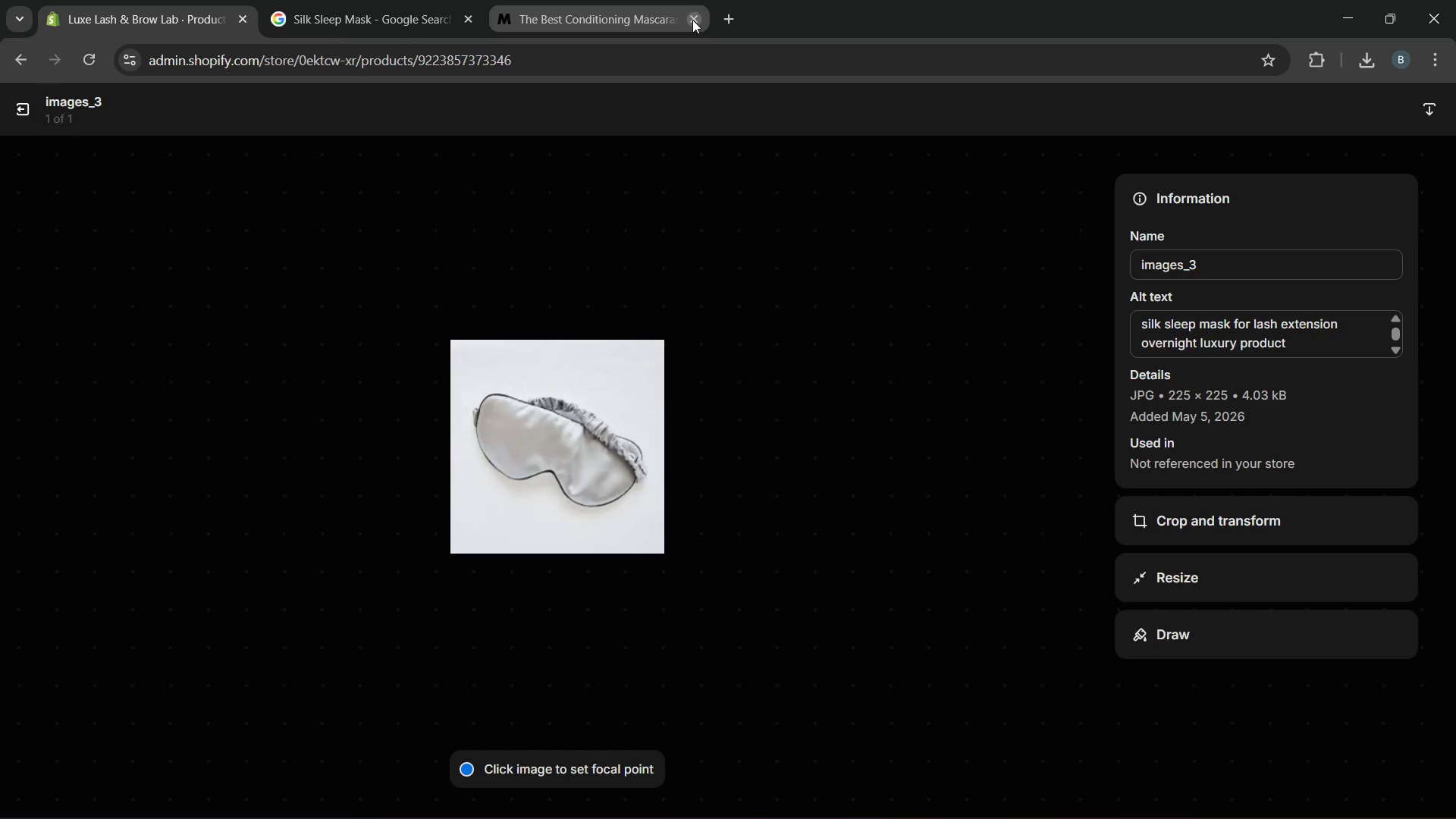 
left_click([692, 20])
 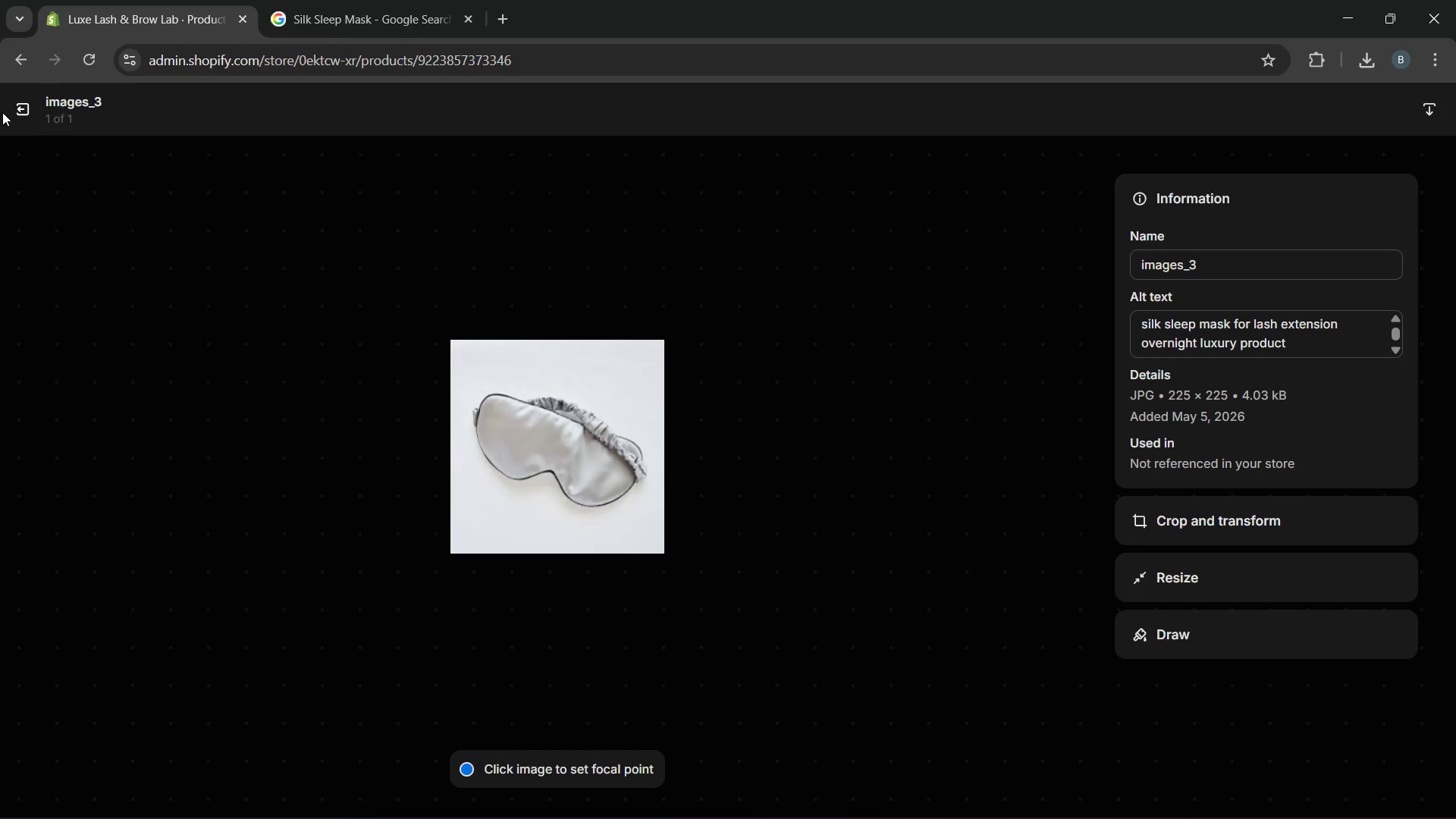 
left_click([28, 108])
 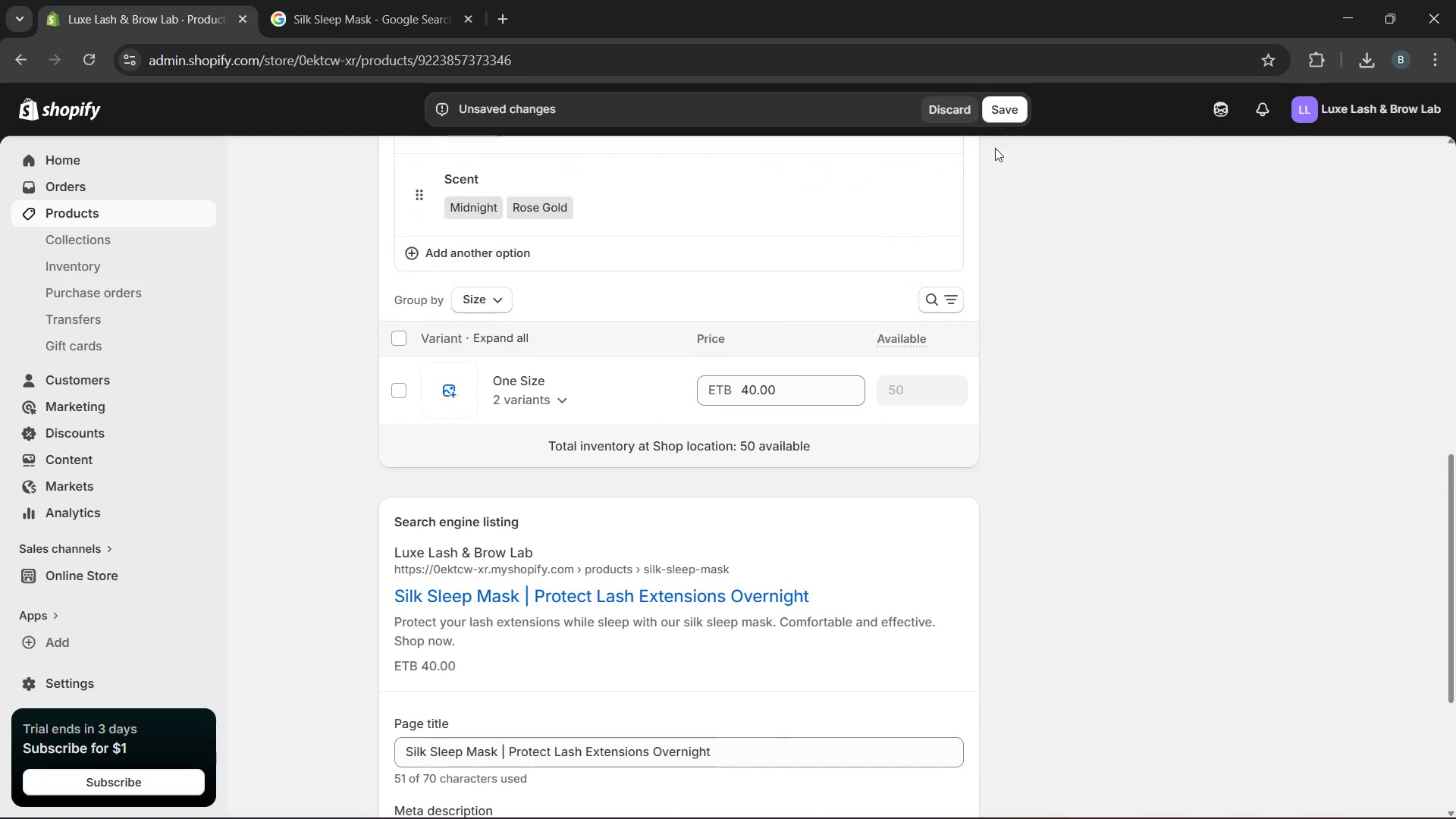 
left_click([1009, 96])
 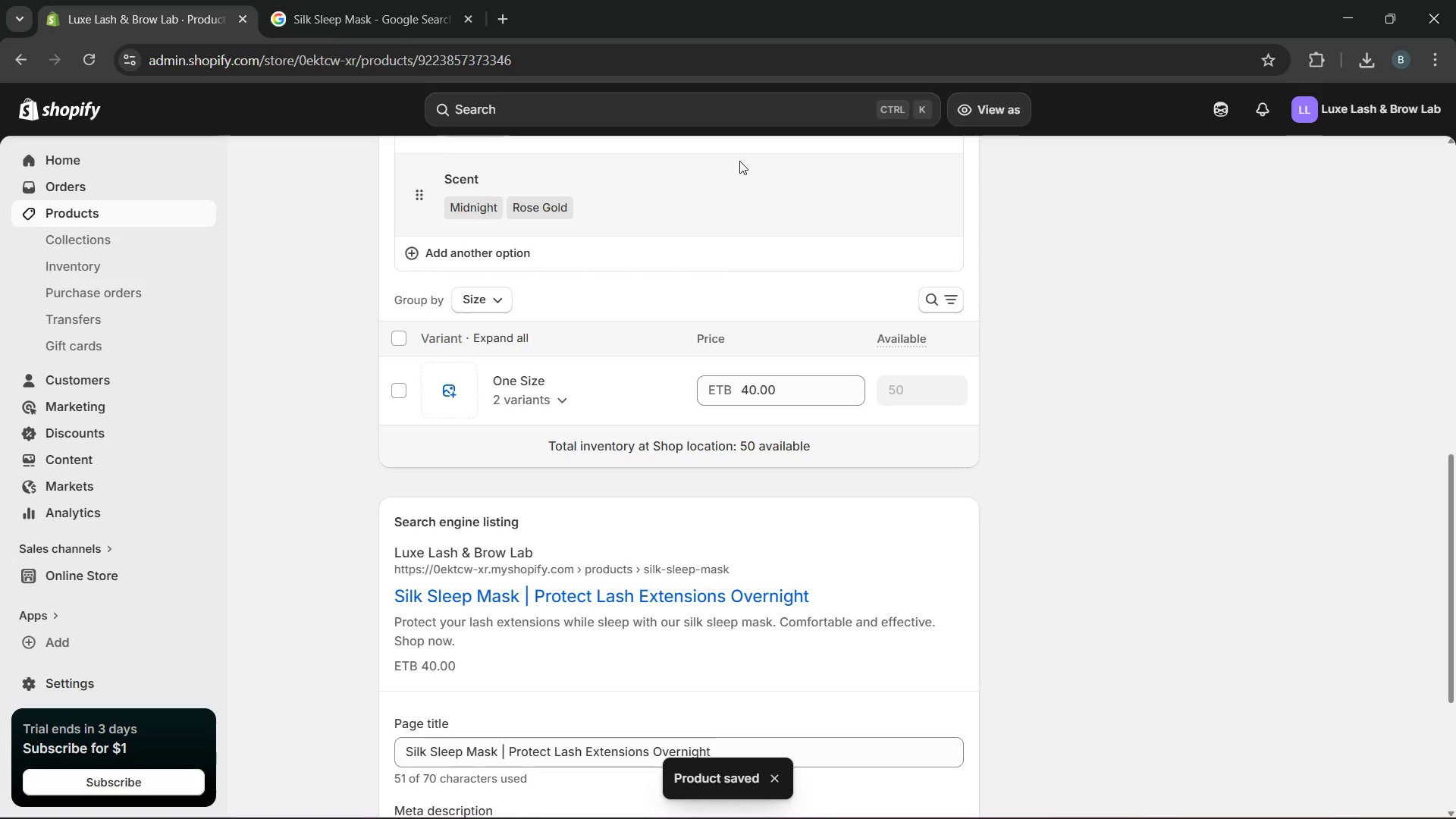 
wait(6.72)
 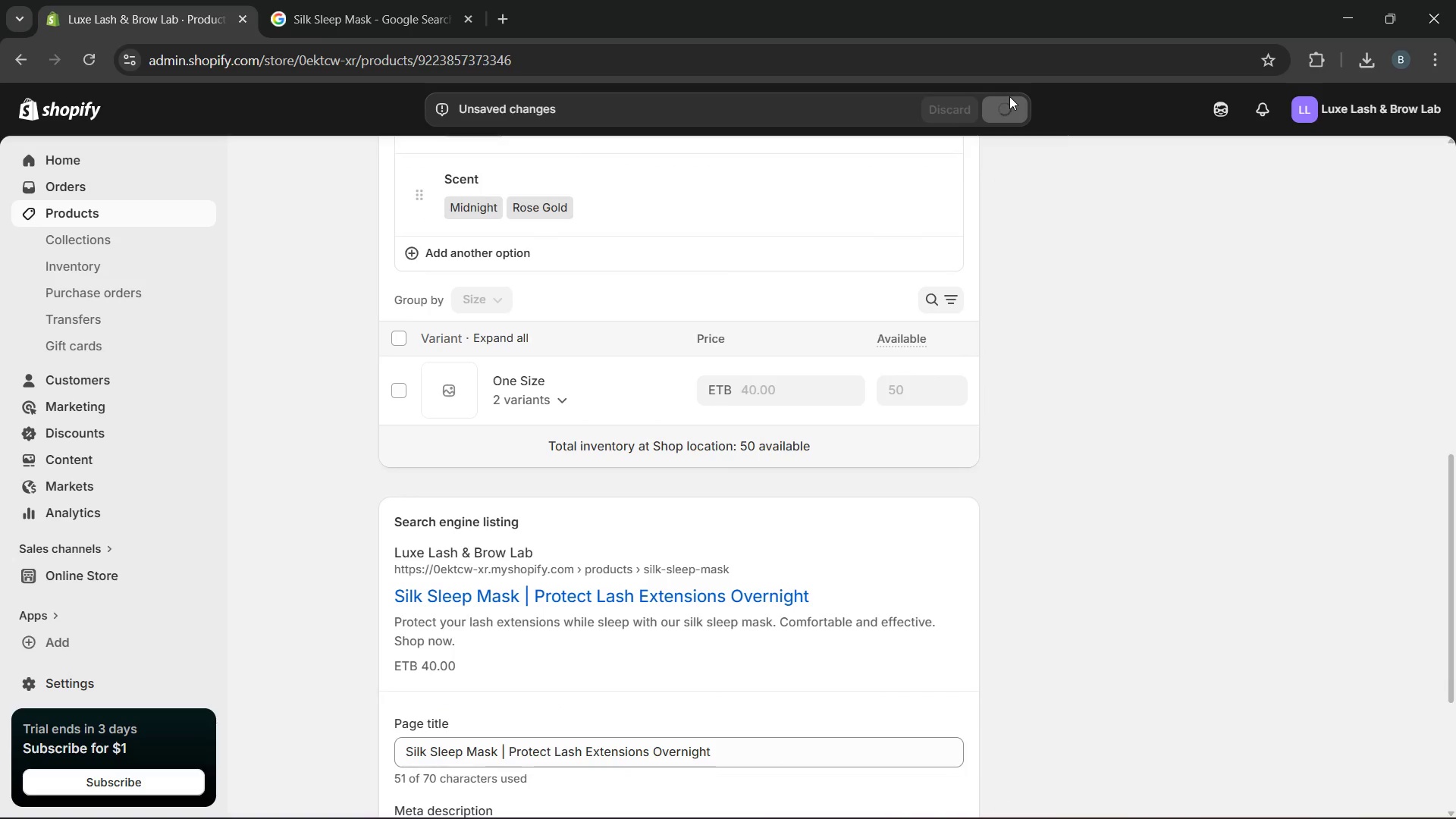 
left_click([183, 217])
 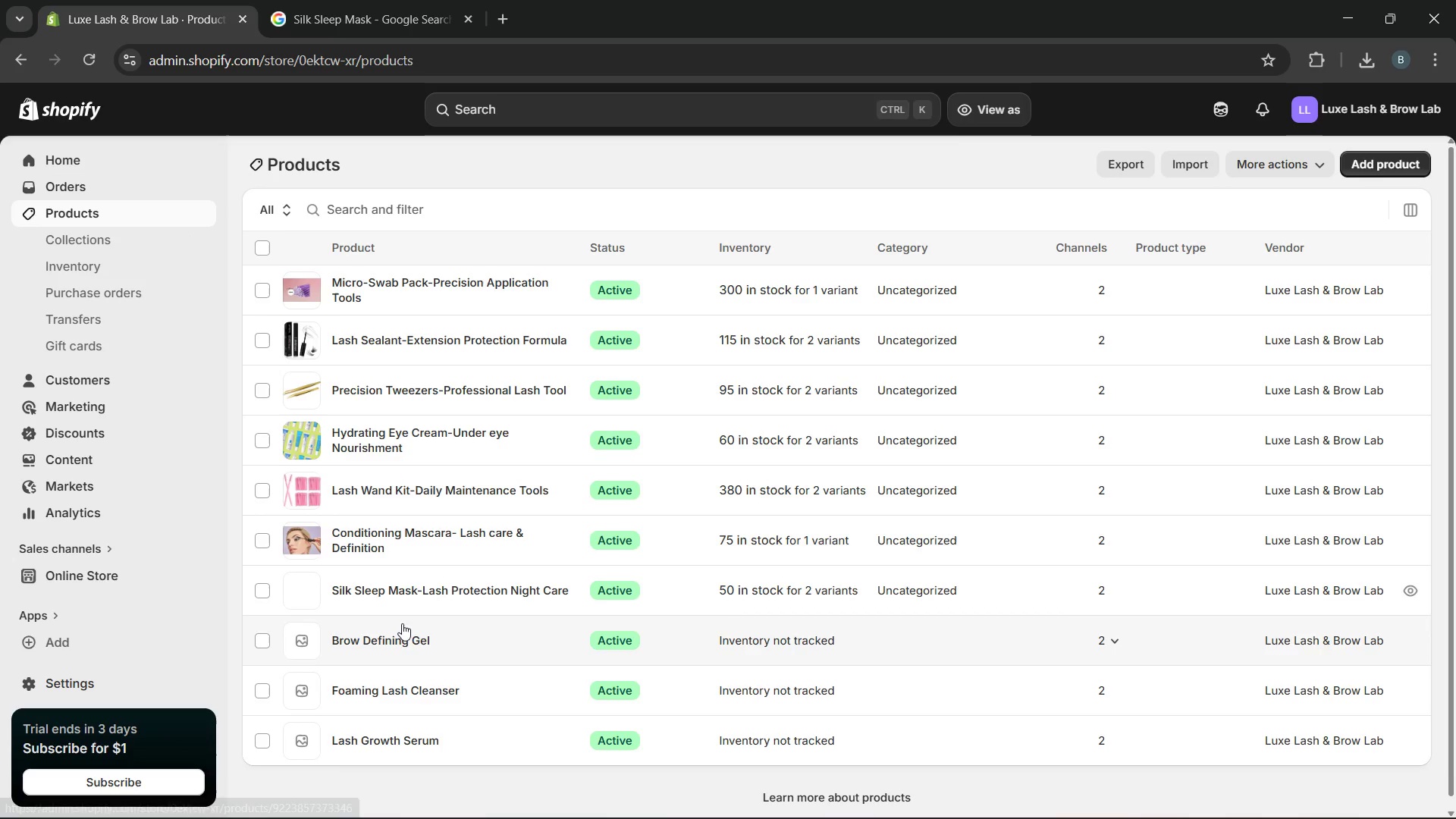 
left_click([391, 640])
 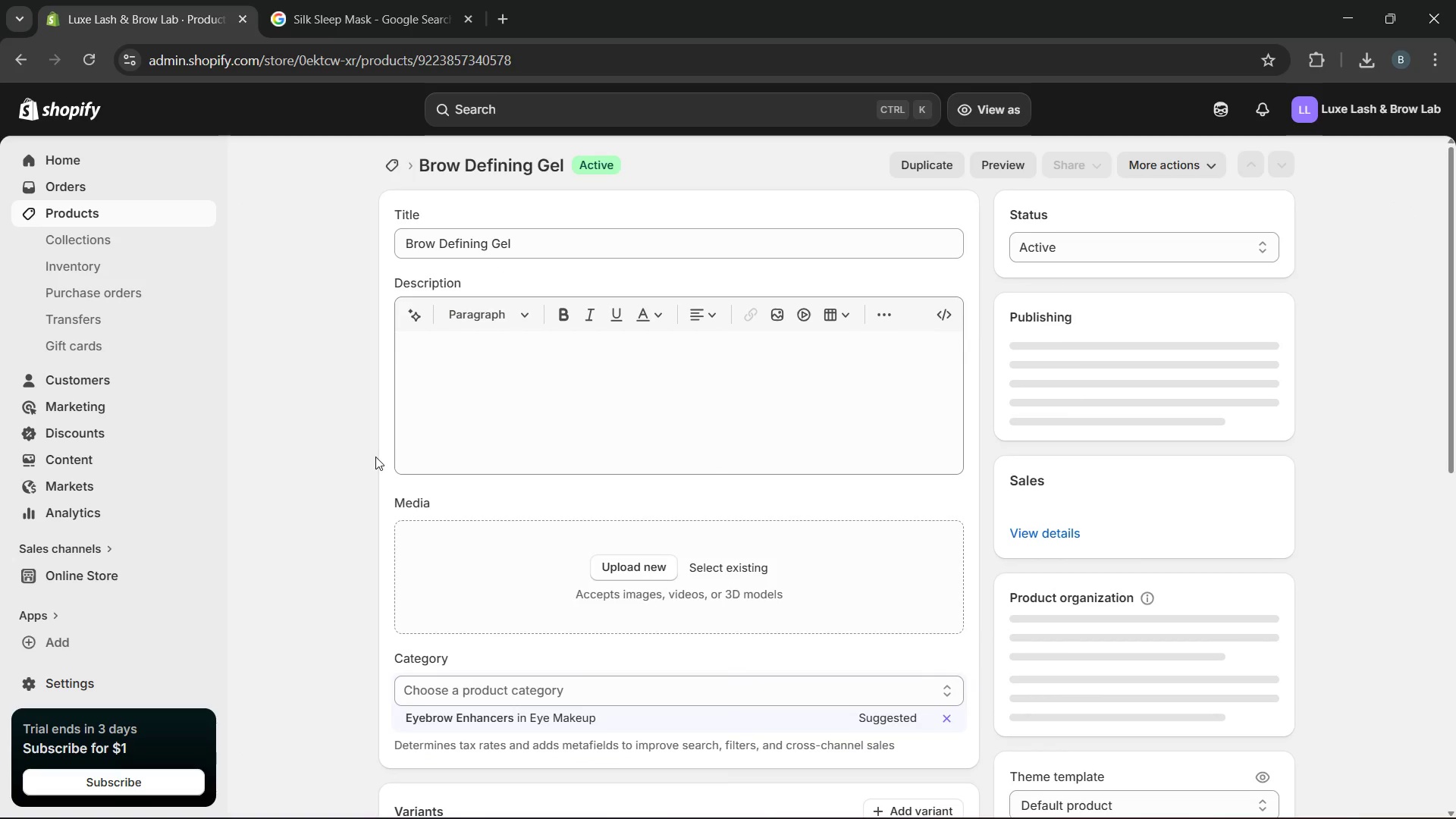 
left_click([520, 429])
 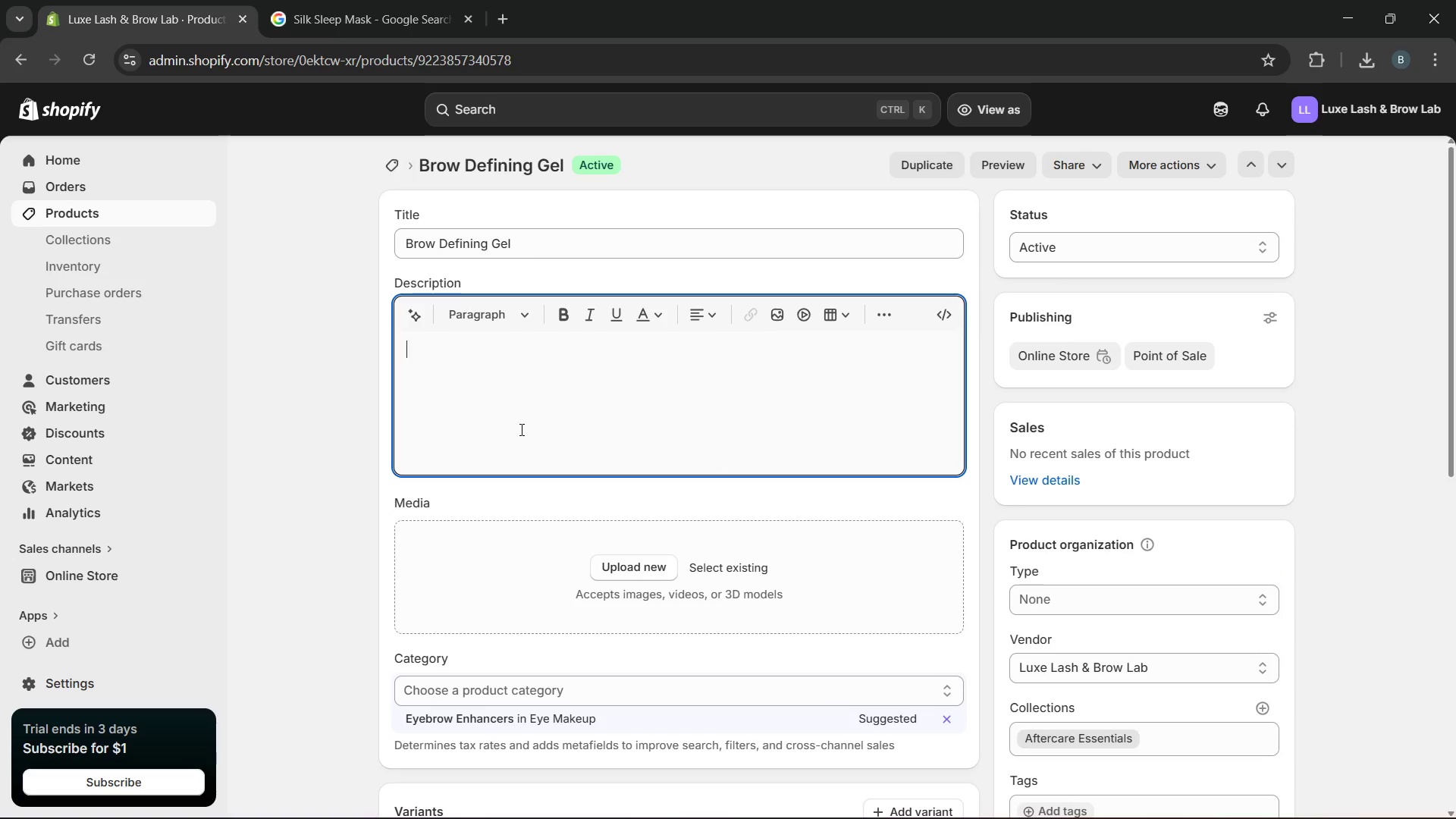 
type(A lightweight gel designed to shape and define brows with a natural finish. Provides long-lasting hold with out )
 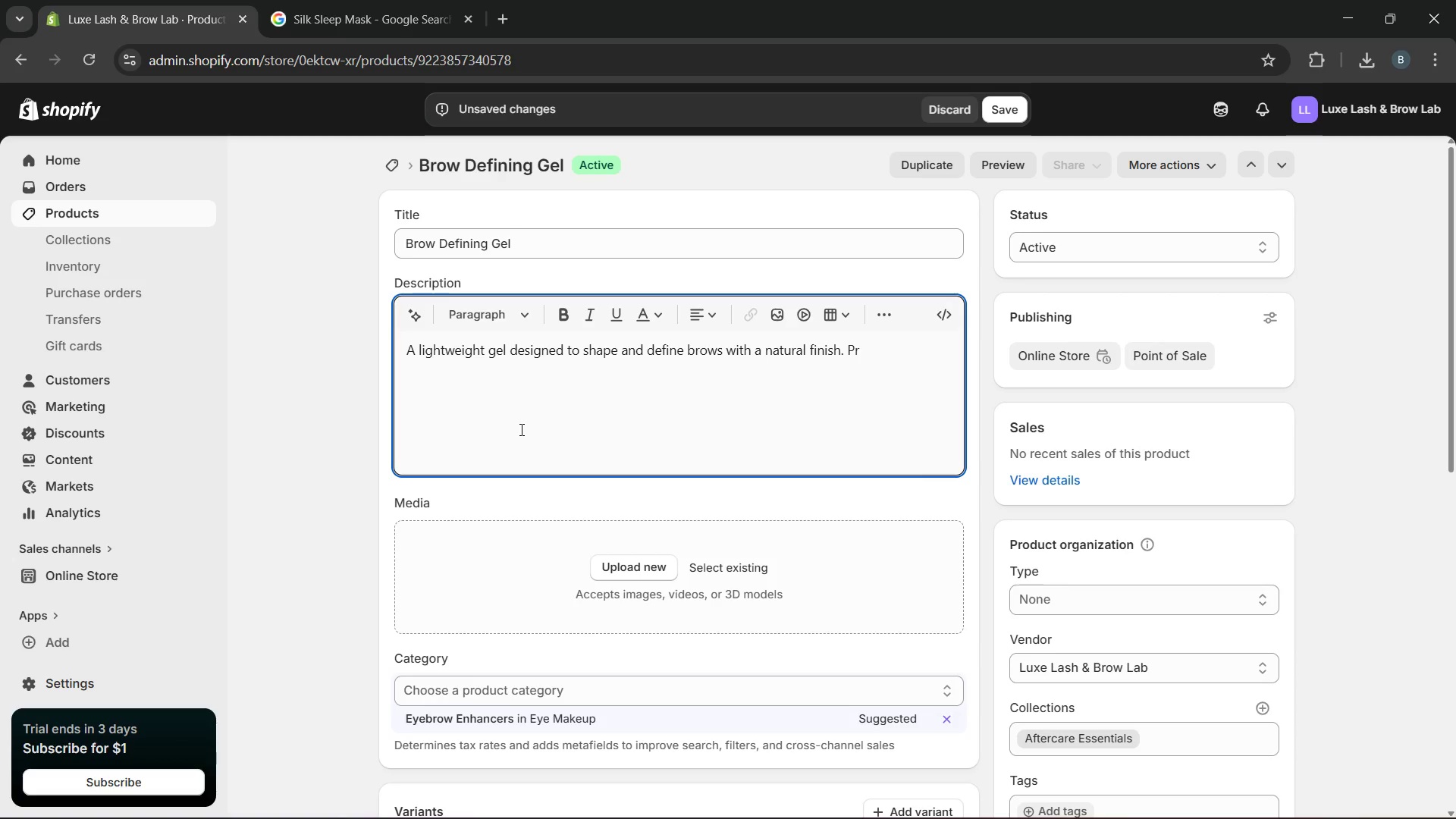 
wait(8.22)
 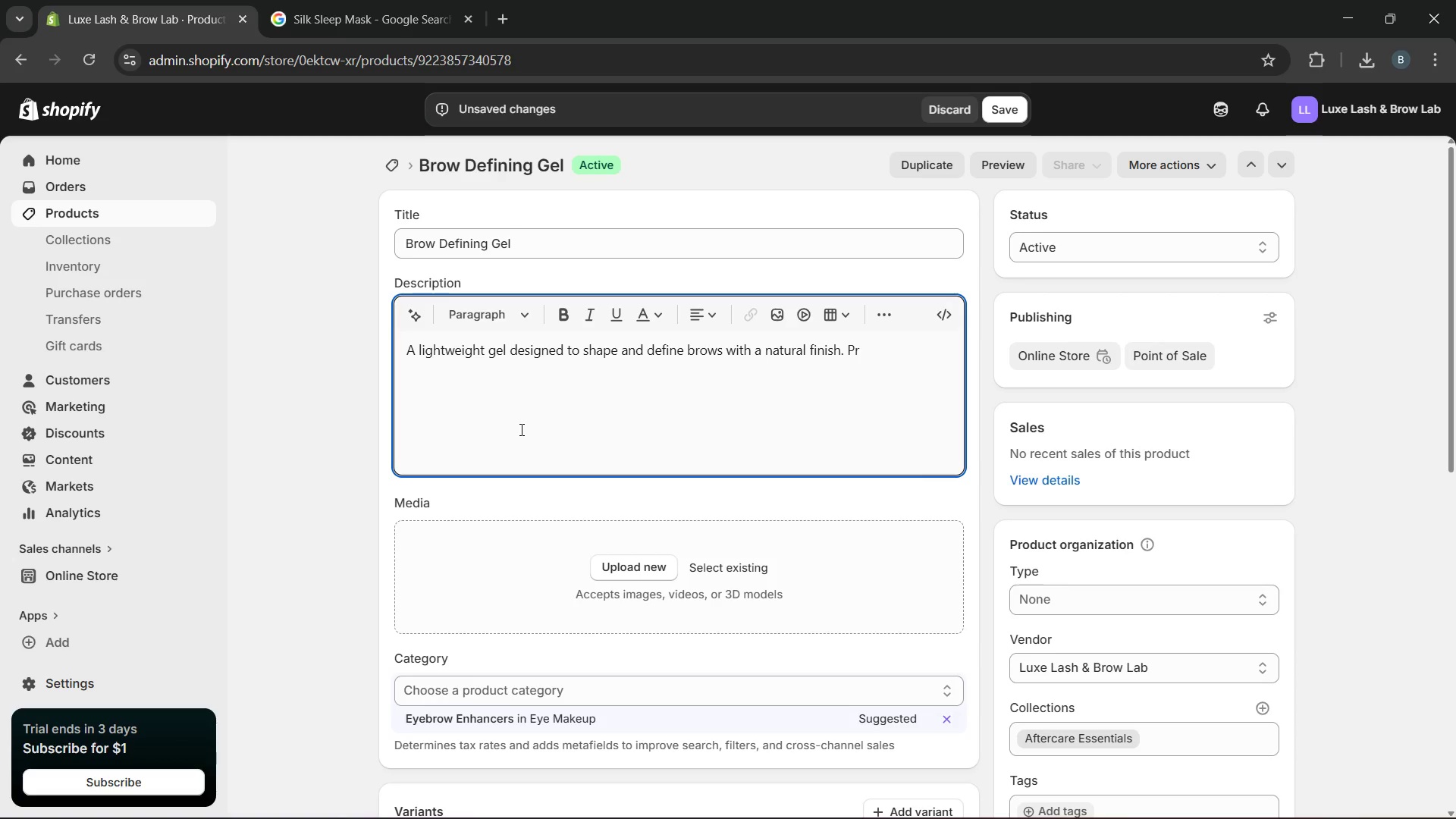 
type(stiffness or flaking. Ideal for everyday grooming or professional styling. Keeps brows polished throughoutt)
key(Backspace)
type( he day.)
 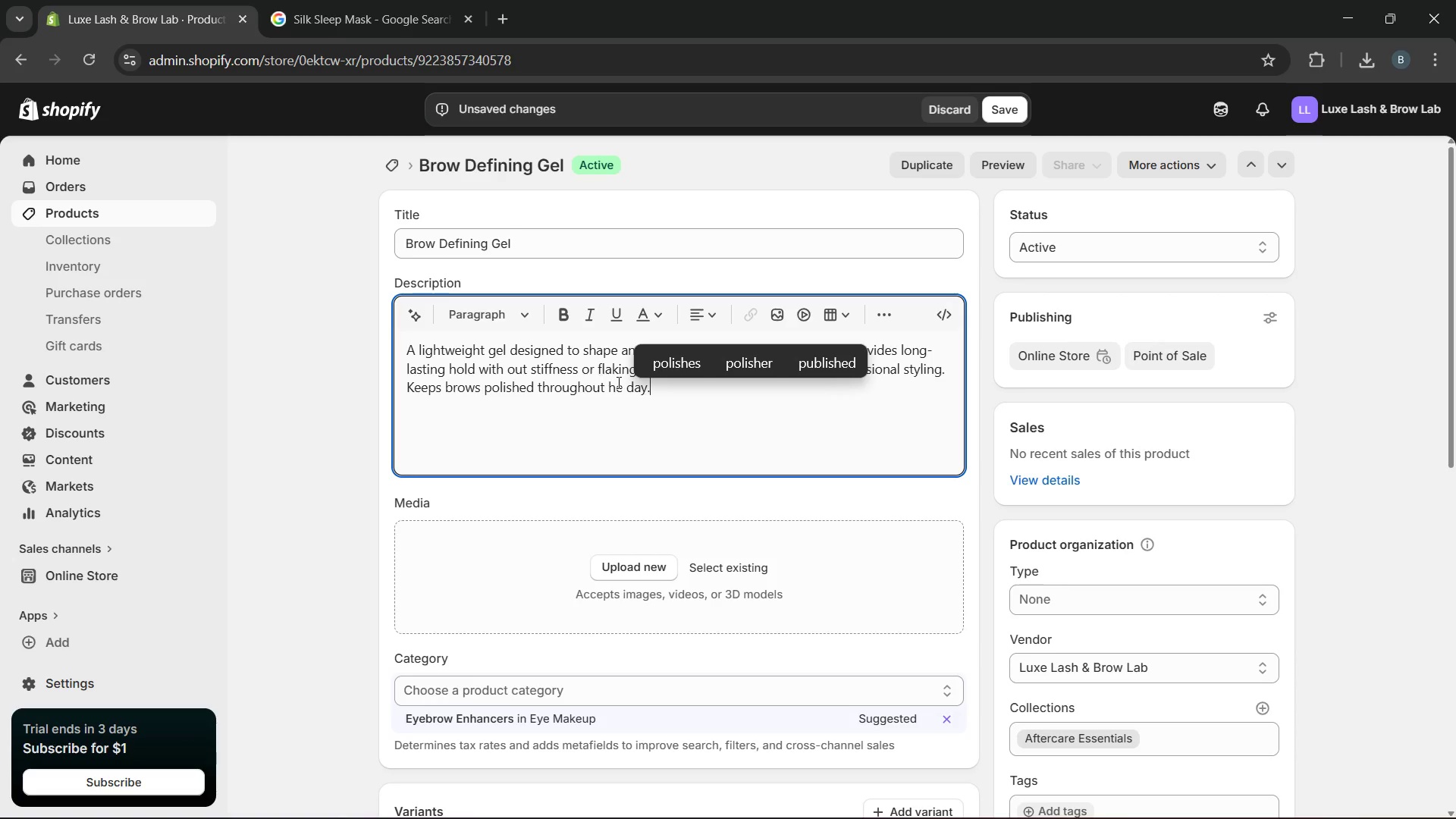 
wait(6.3)
 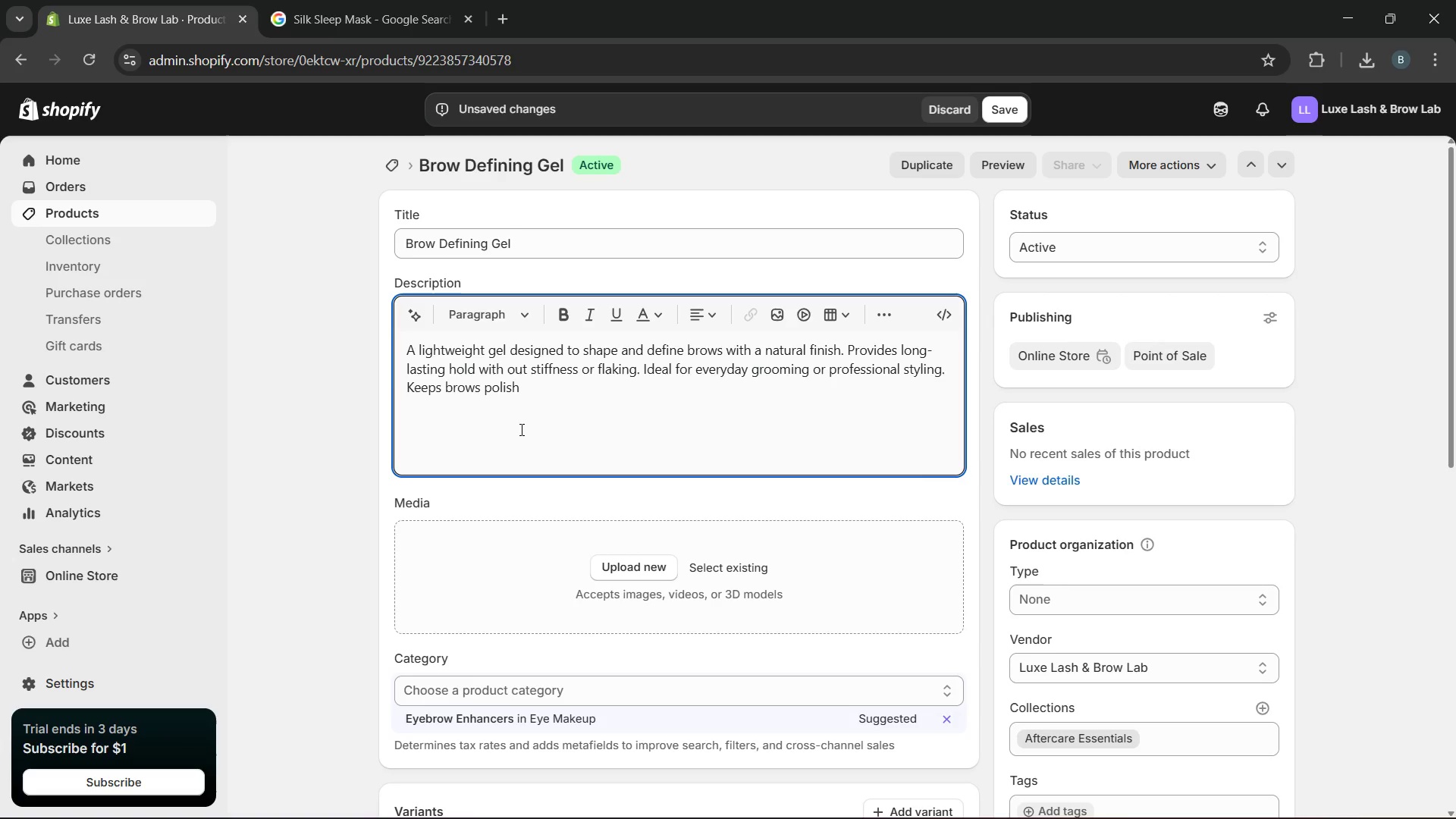 
left_click([609, 385])
 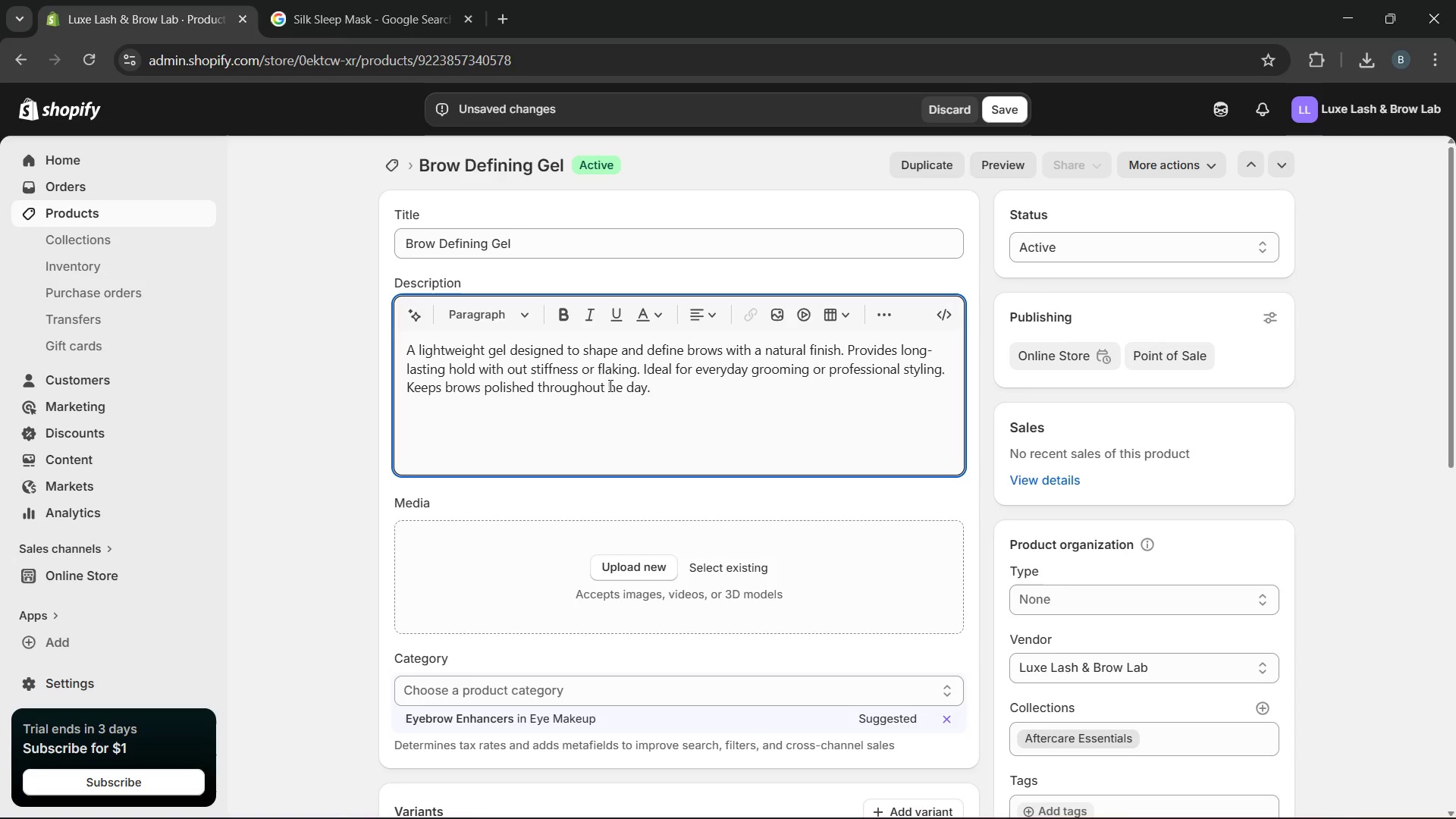 
key(T)
 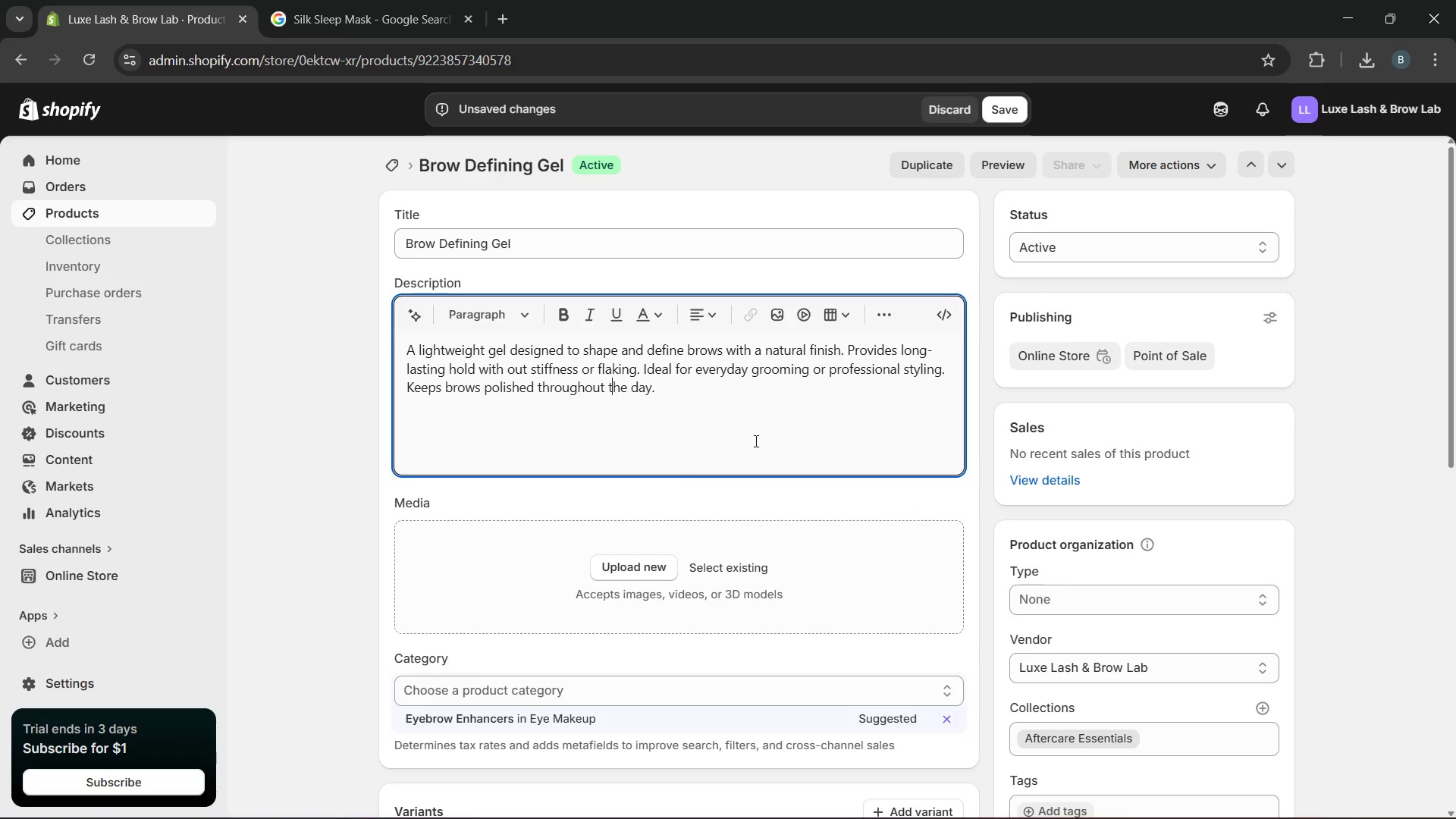 
left_click([767, 406])
 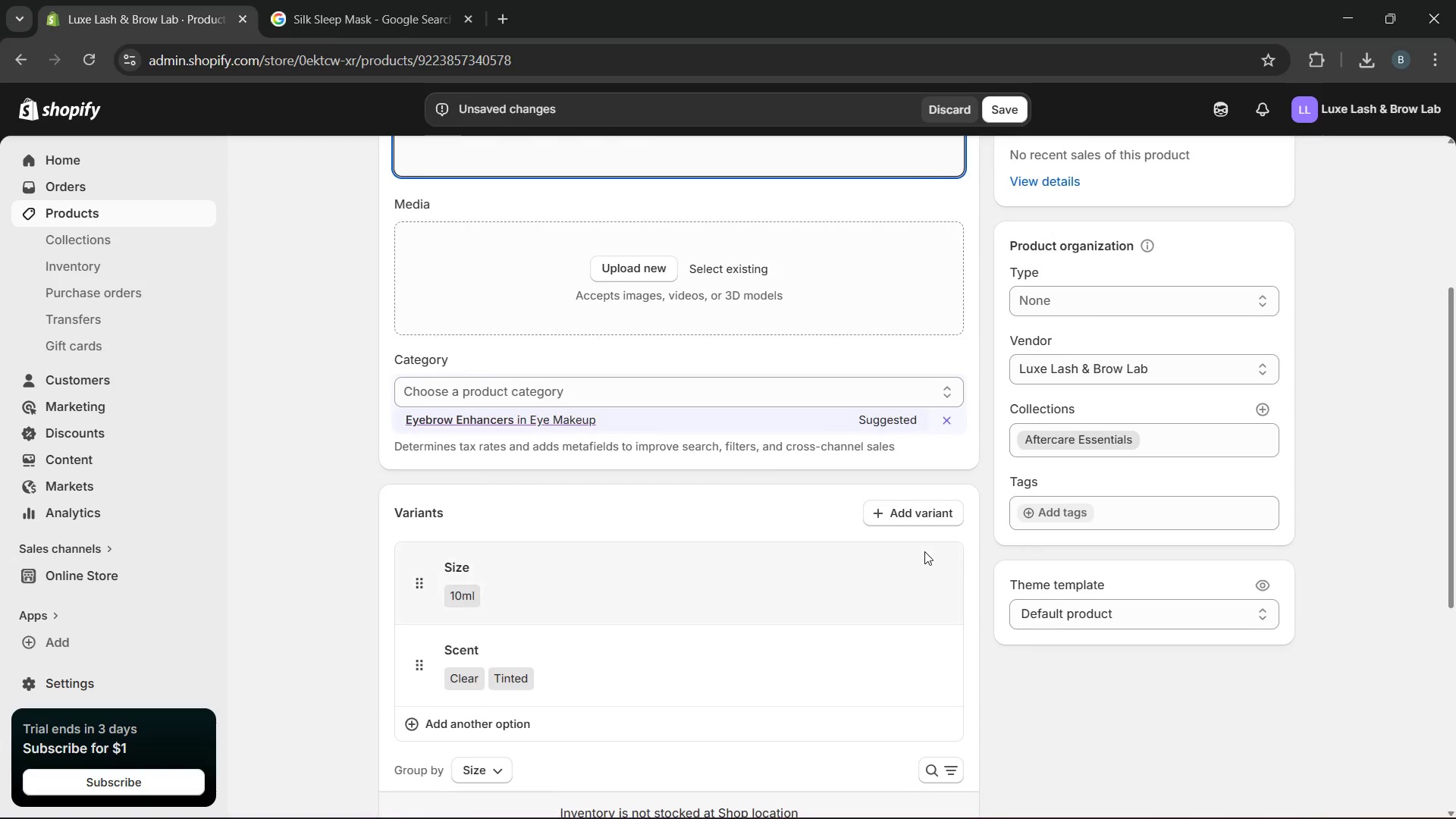 
wait(7.27)
 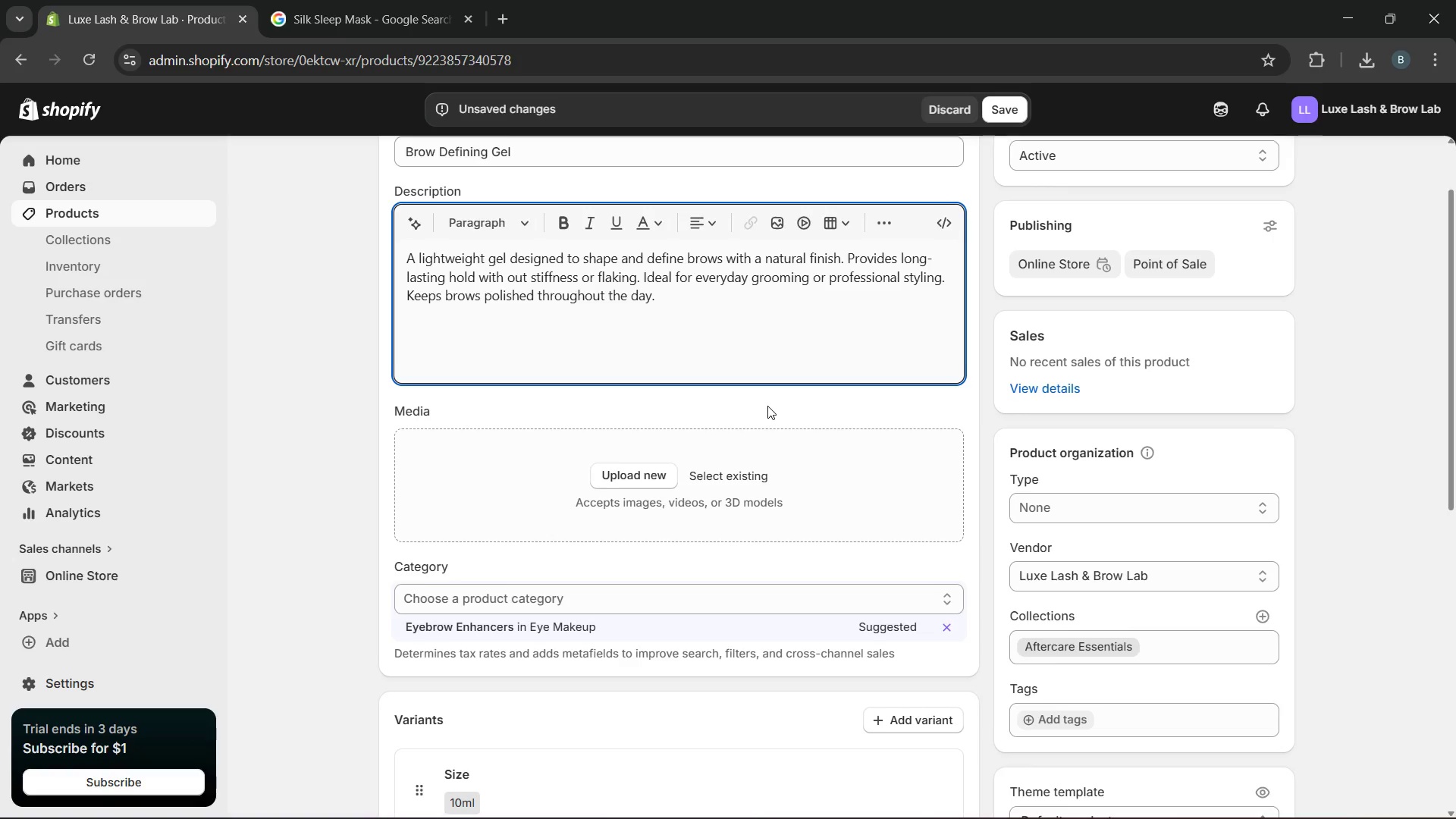 
left_click([1072, 682])
 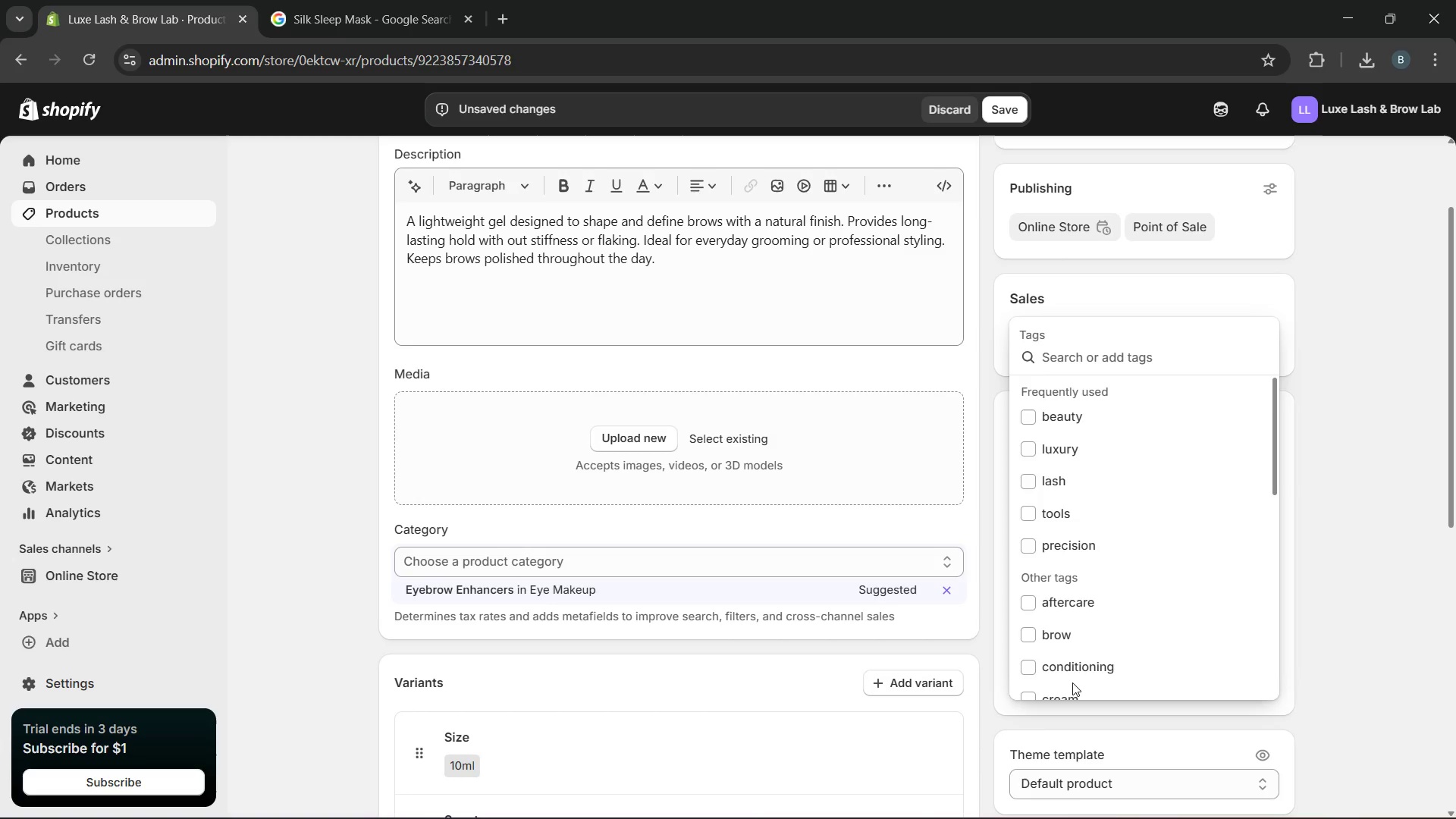 
wait(12.72)
 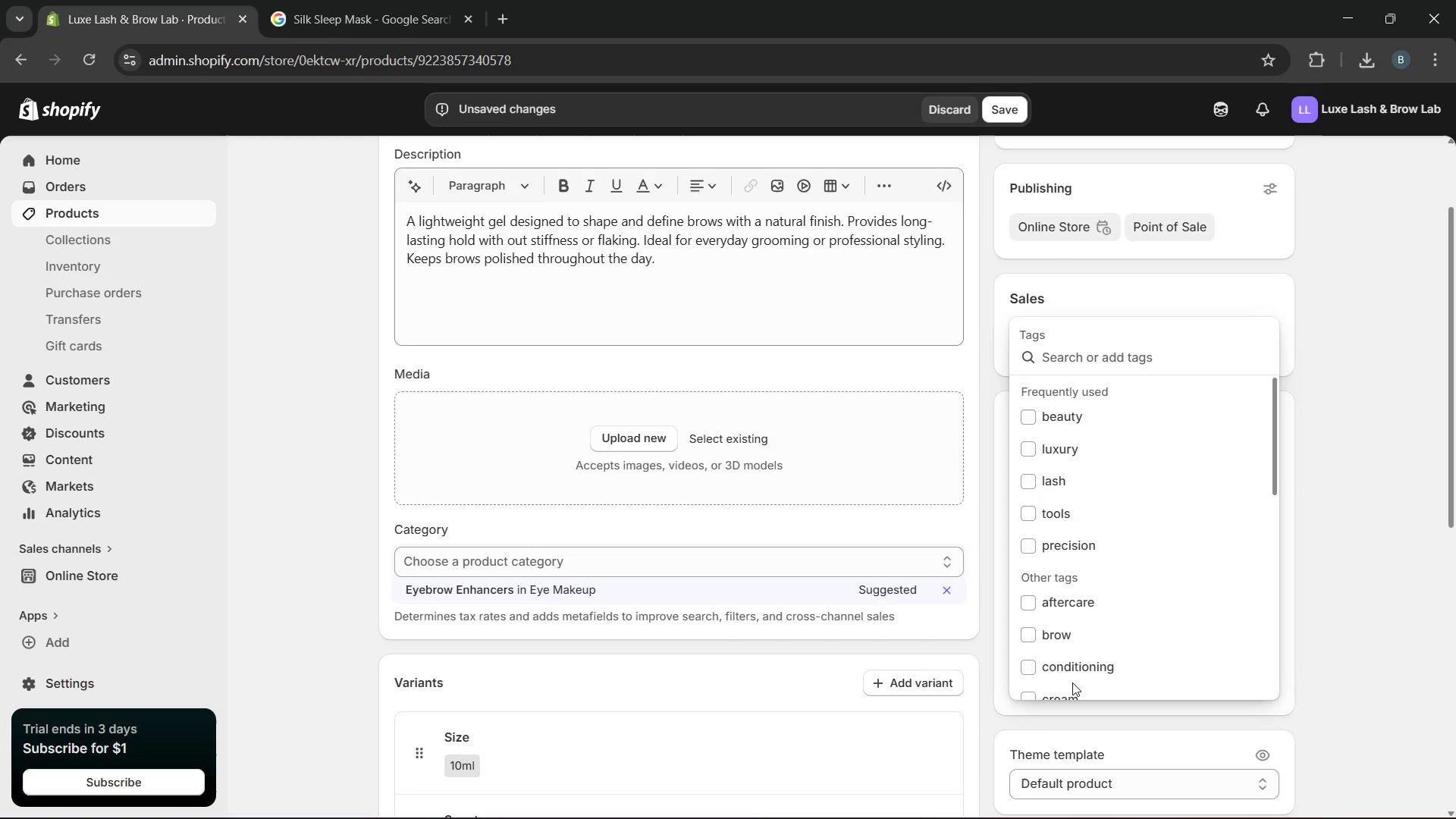 
left_click([1058, 648])
 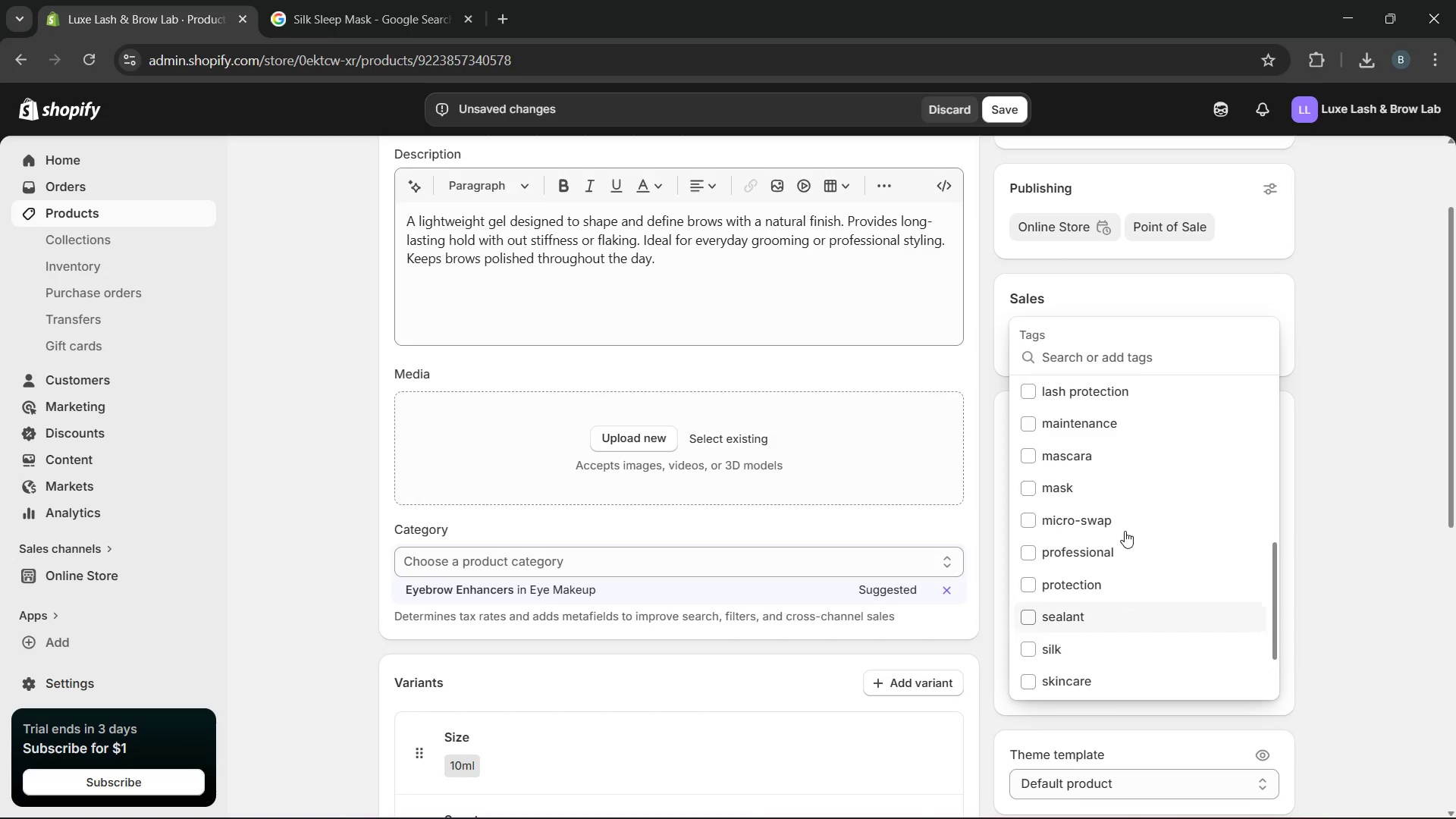 
wait(11.66)
 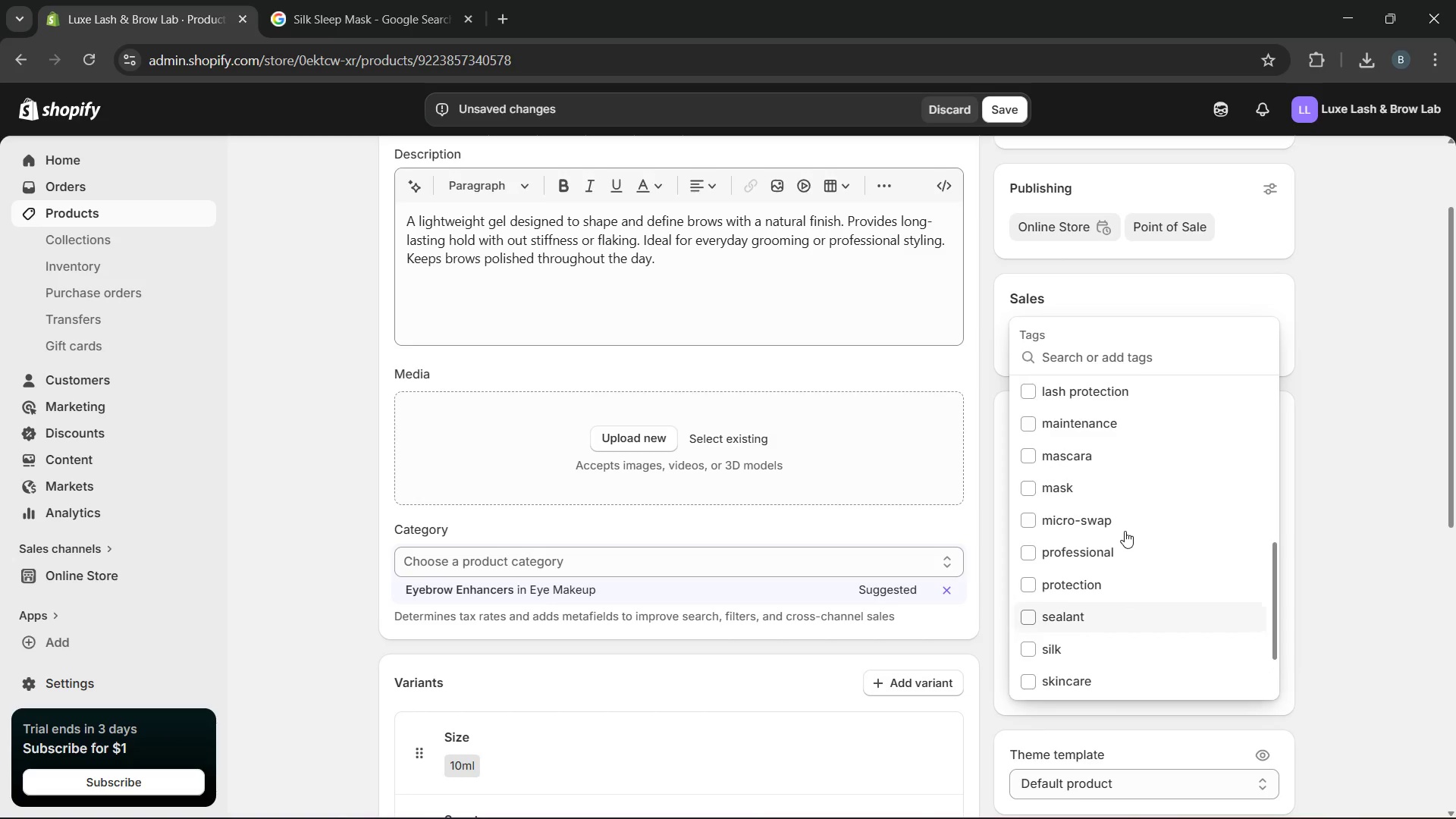 
left_click([1083, 385])
 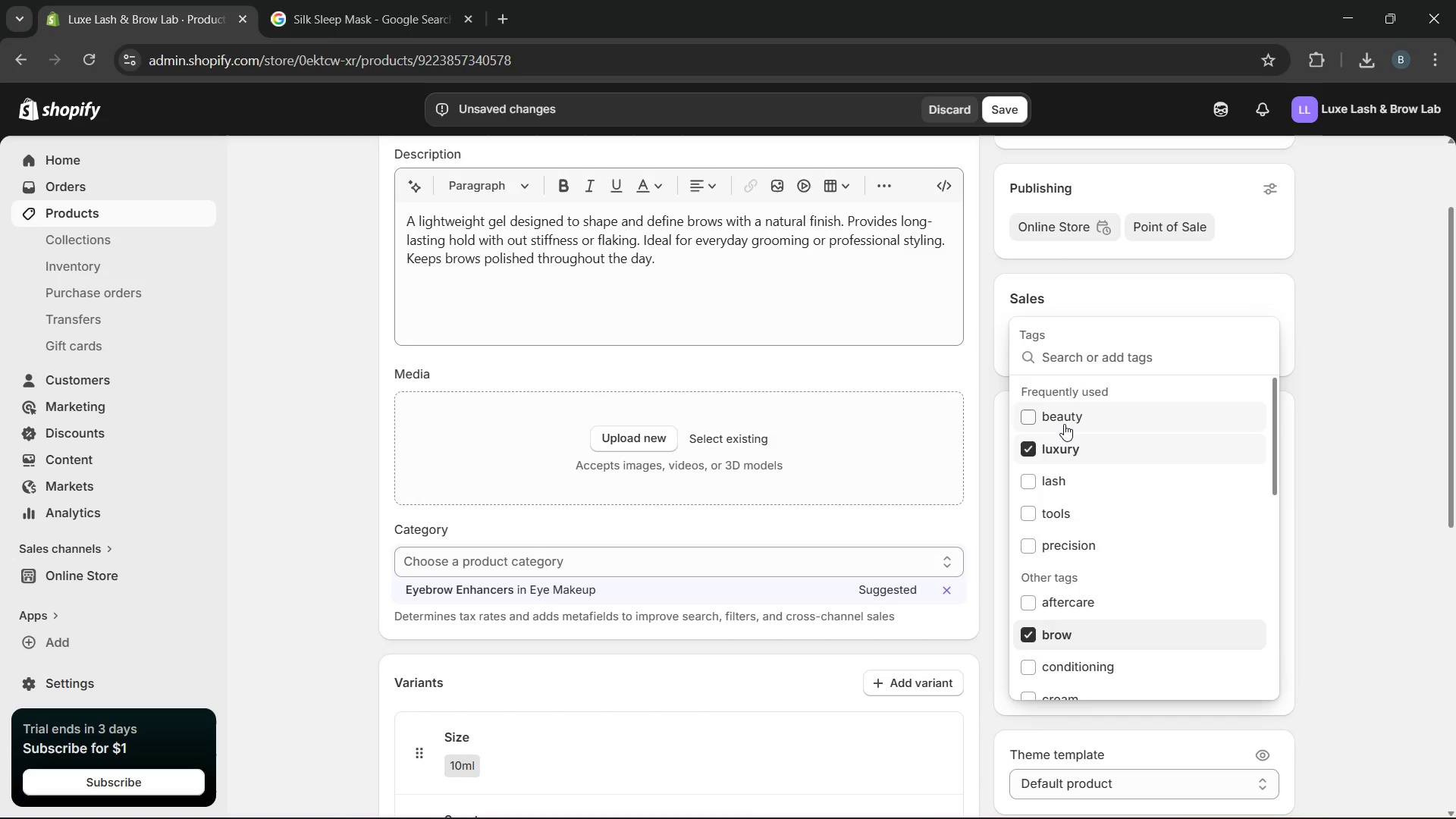 
left_click([1064, 424])
 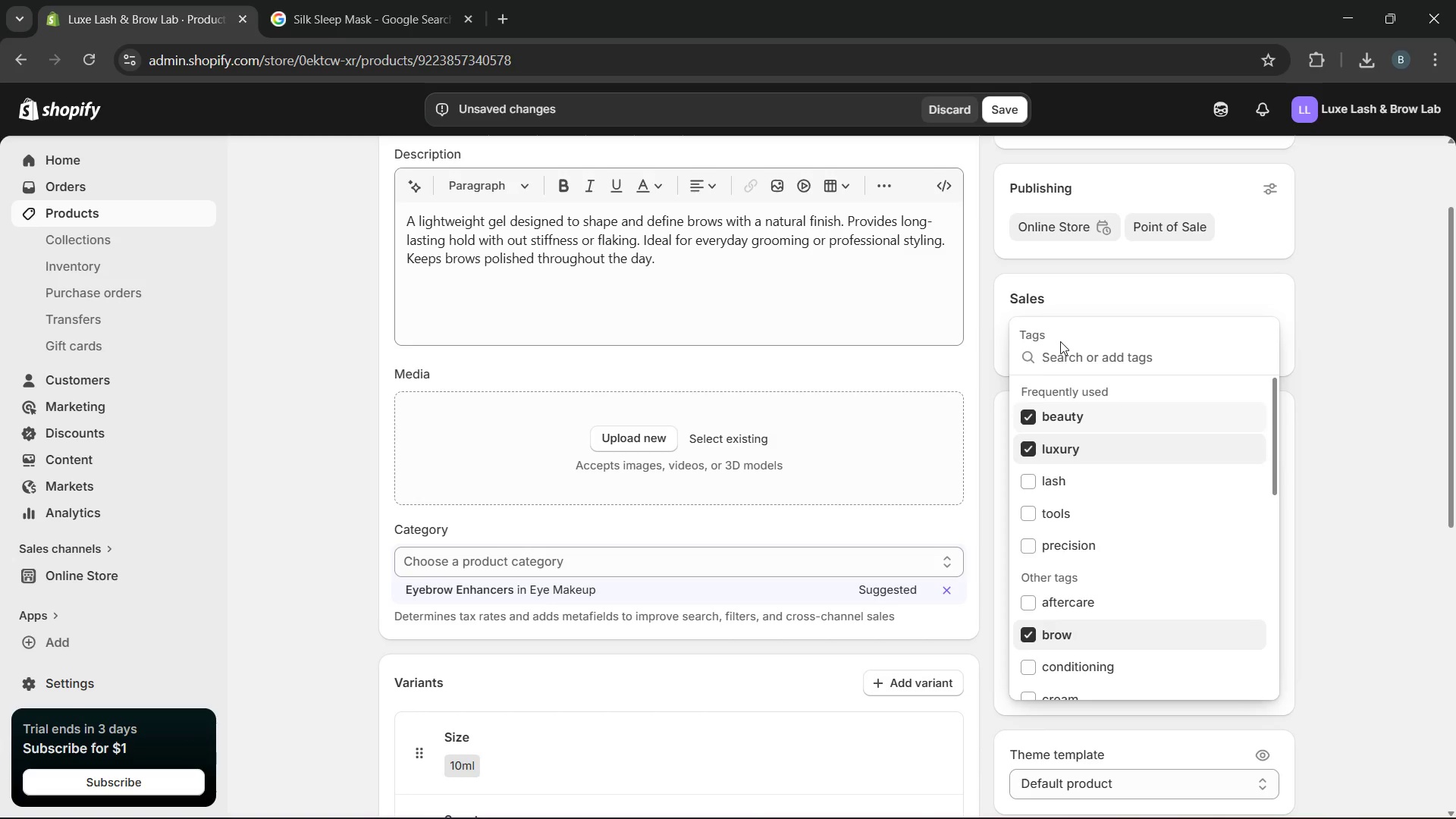 
left_click([1052, 359])
 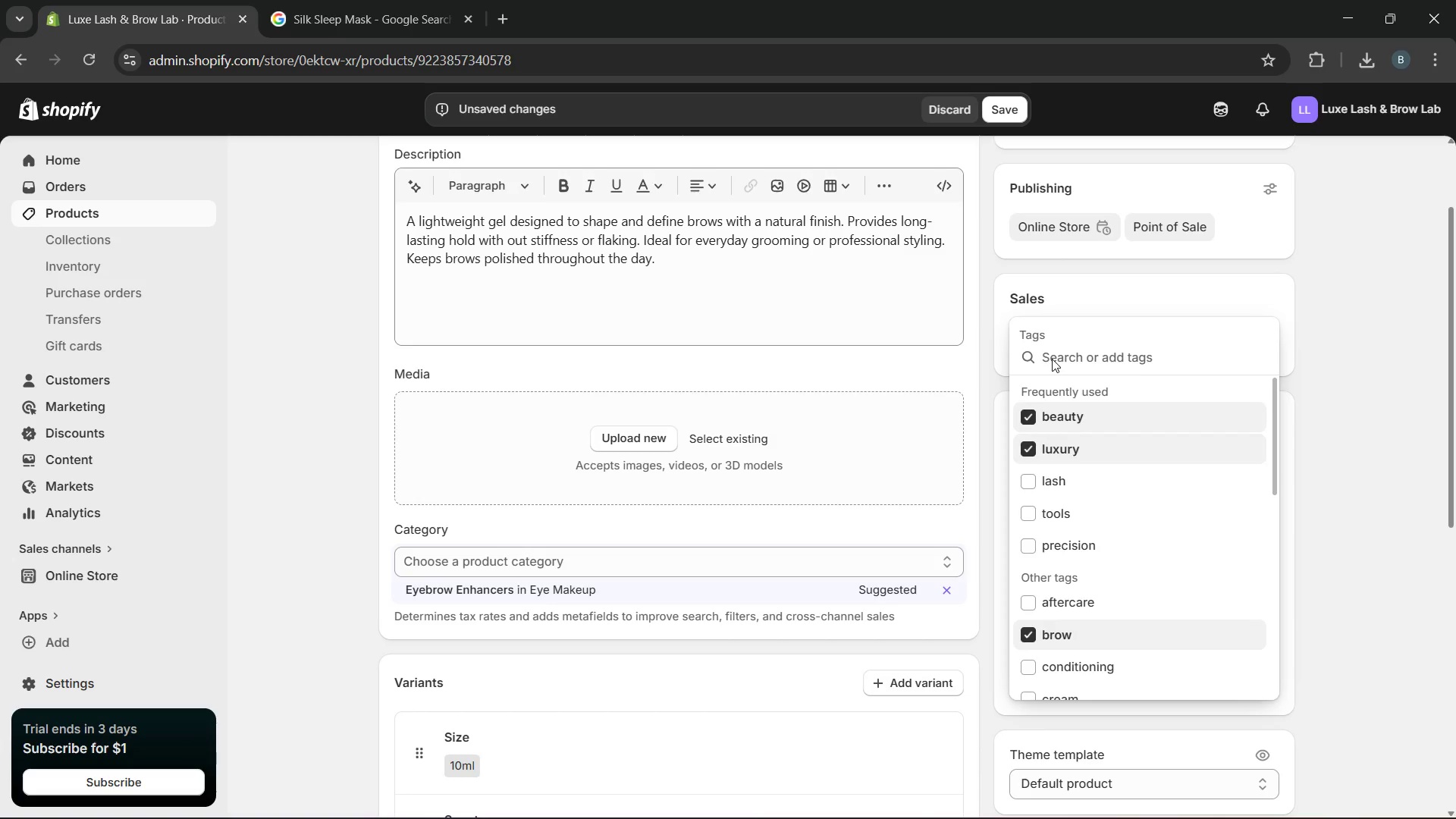 
type(gel, defining, styling)
 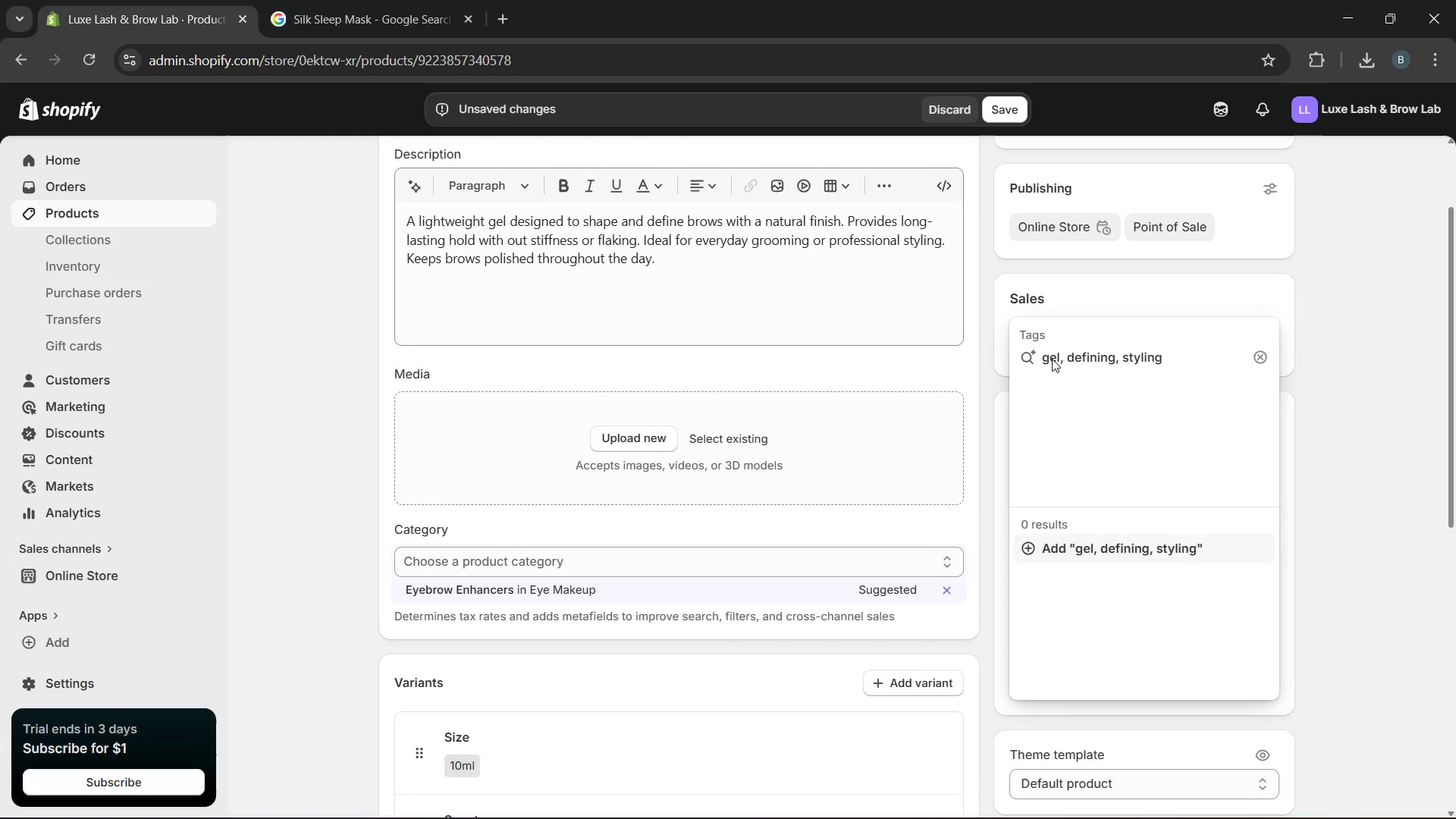 
key(Enter)
 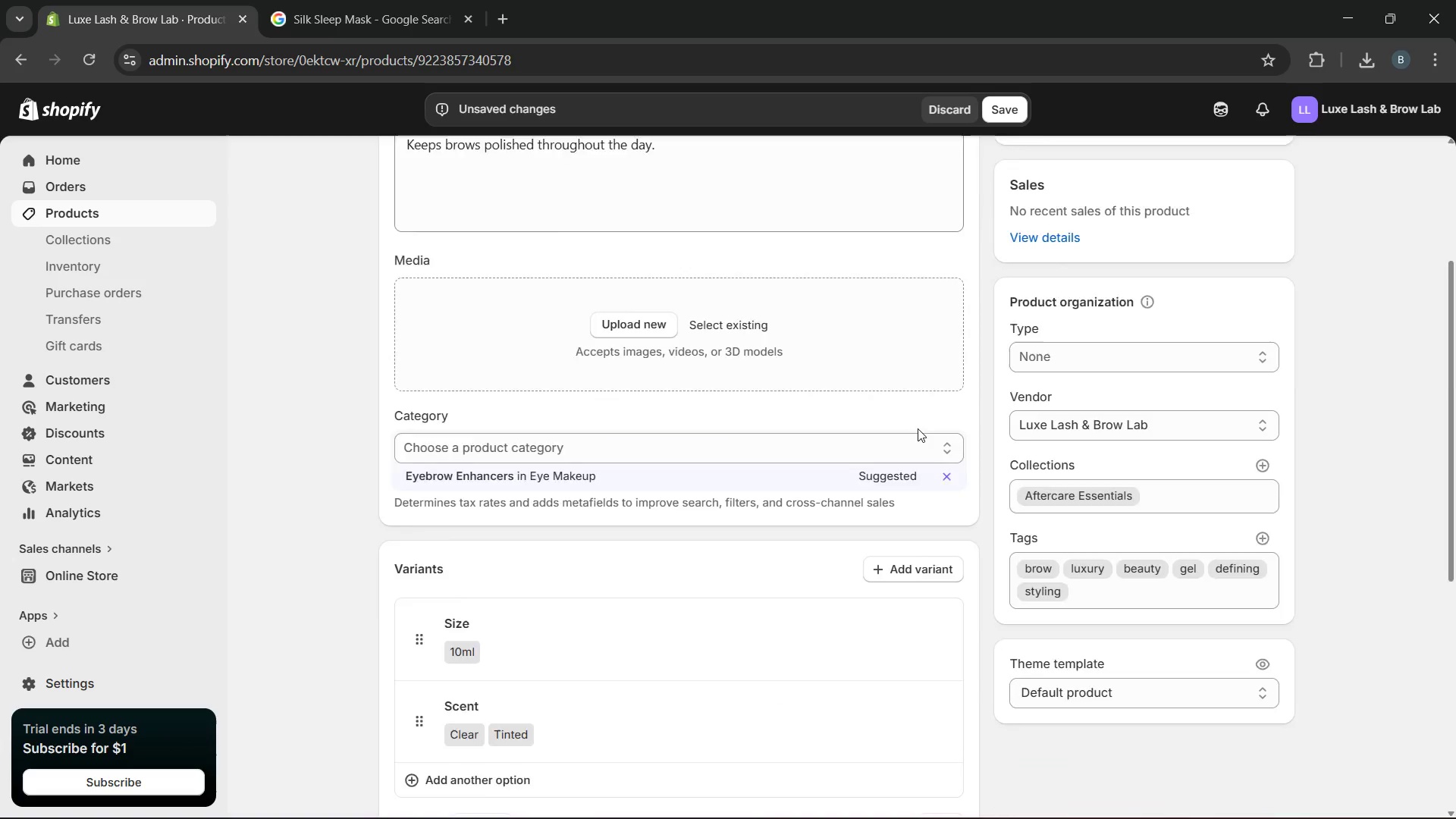 
left_click([623, 673])
 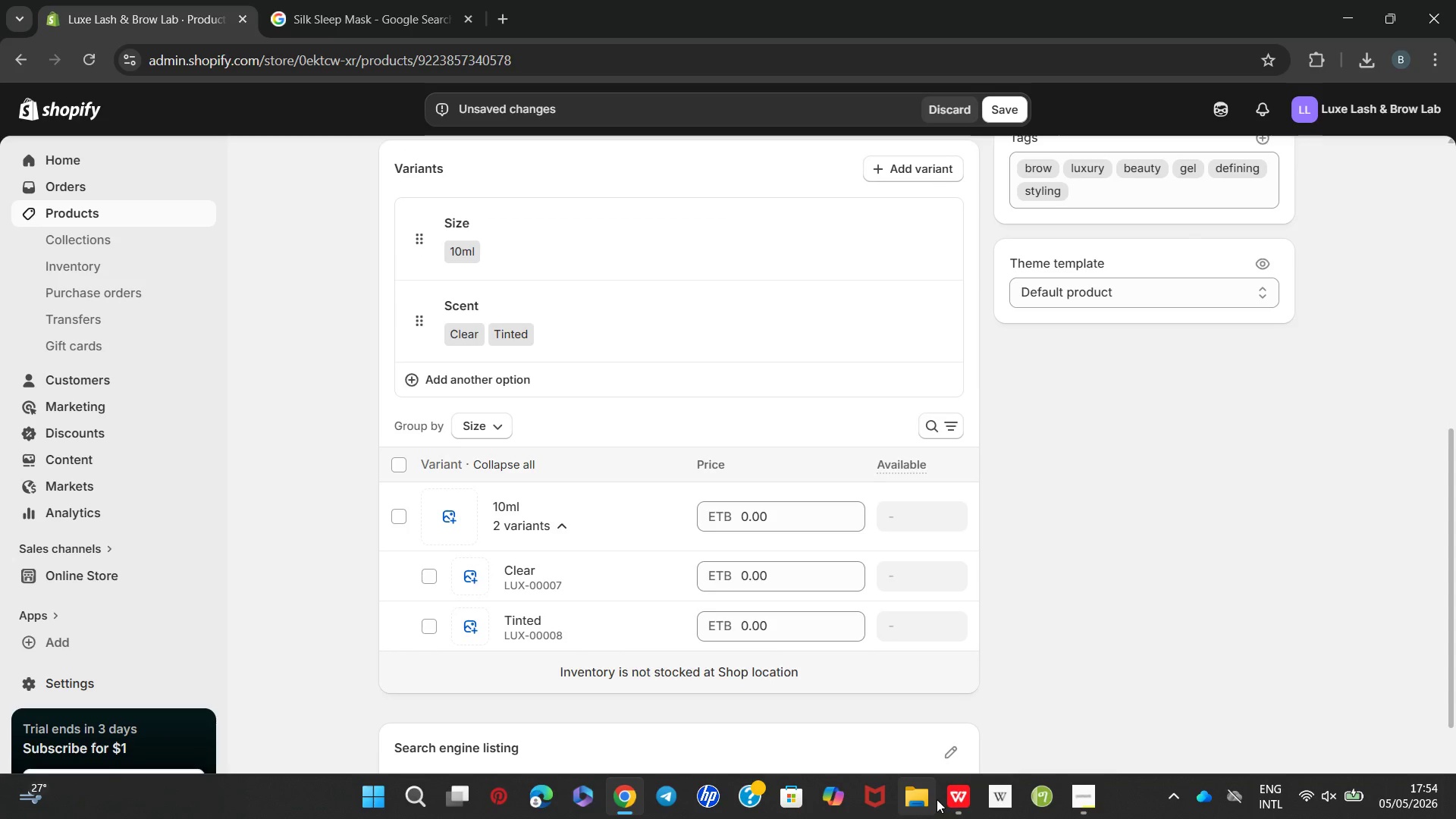 
wait(6.7)
 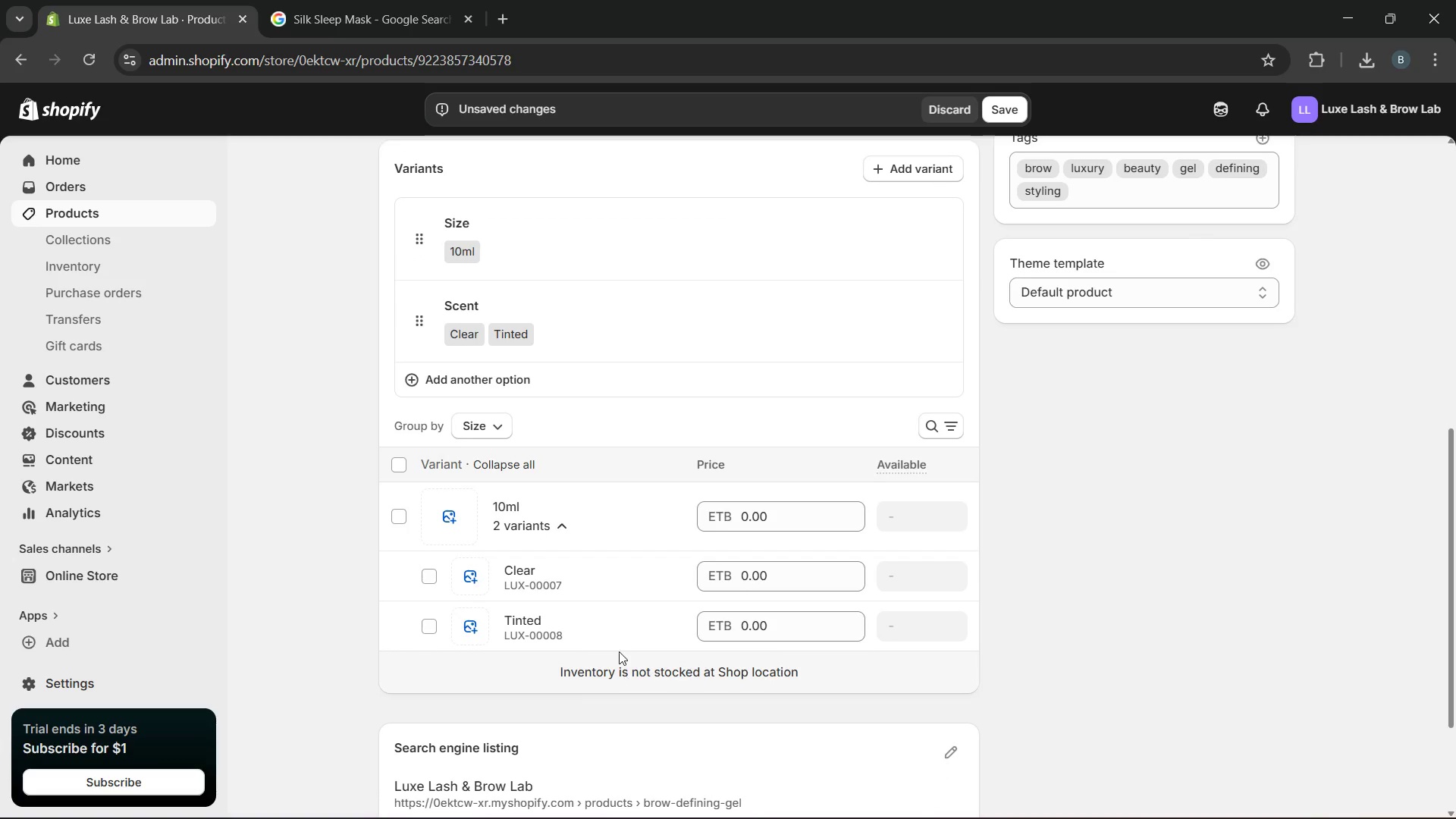 
left_click([958, 719])
 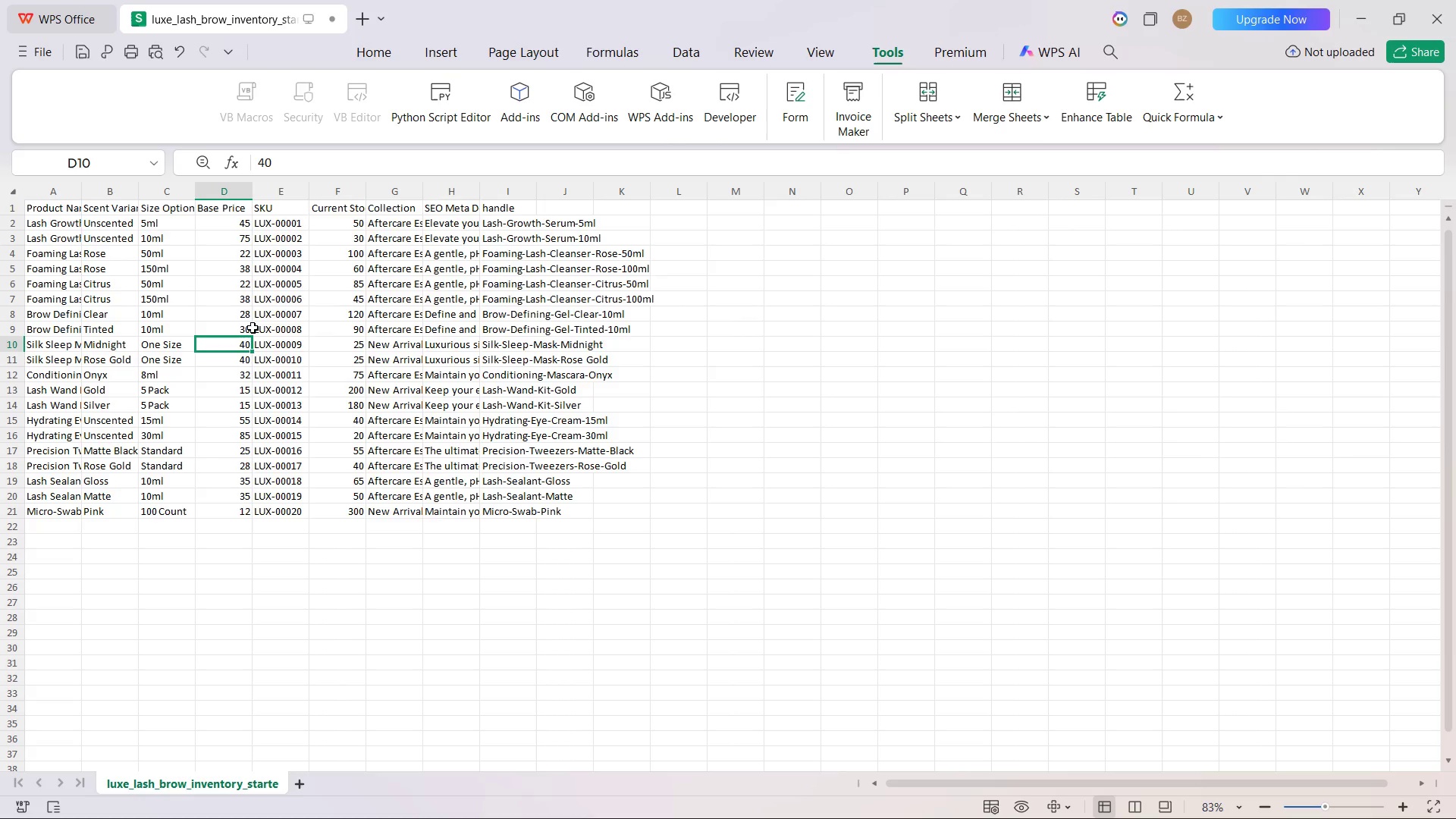 
wait(11.88)
 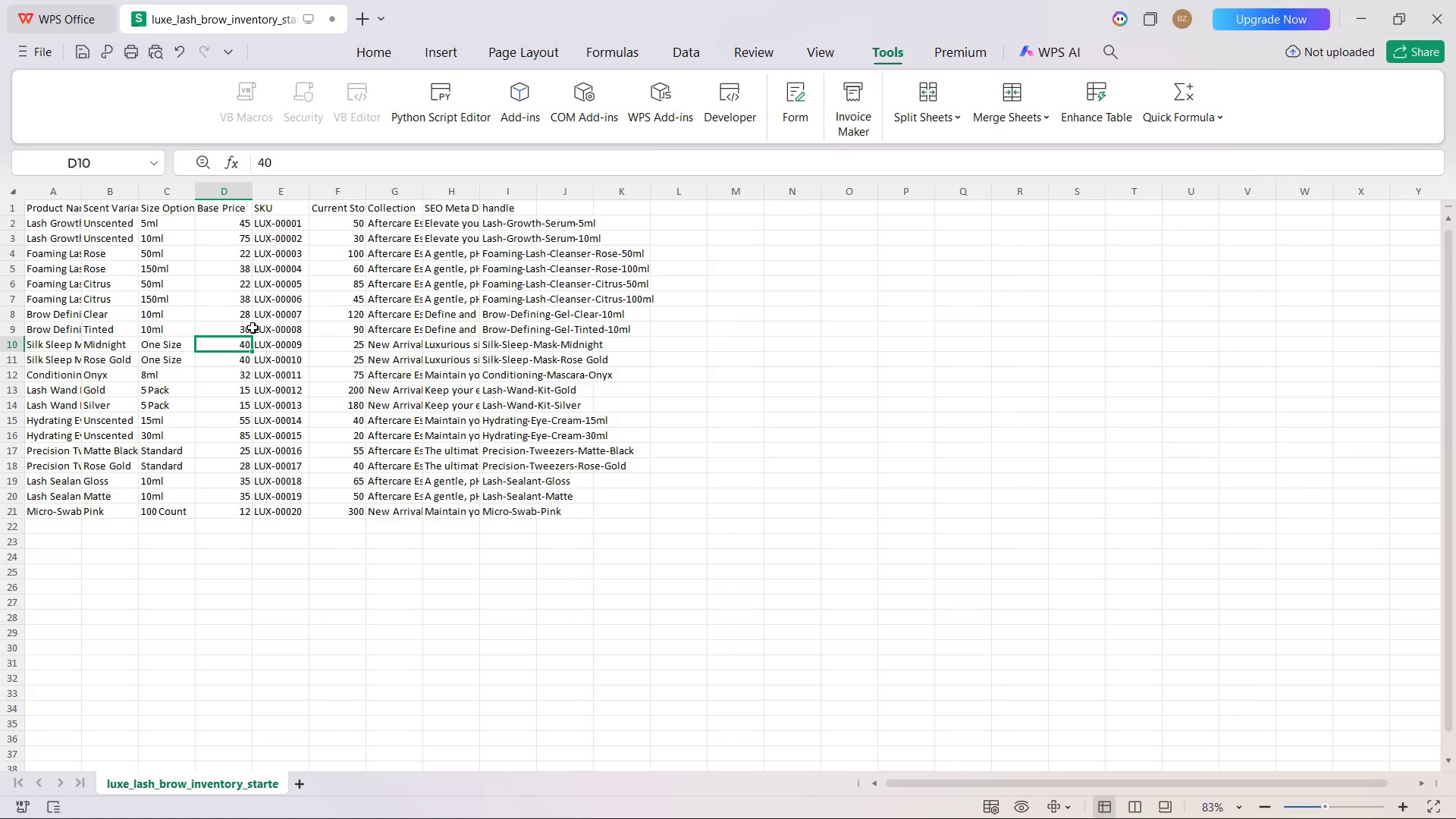 
left_click([629, 717])
 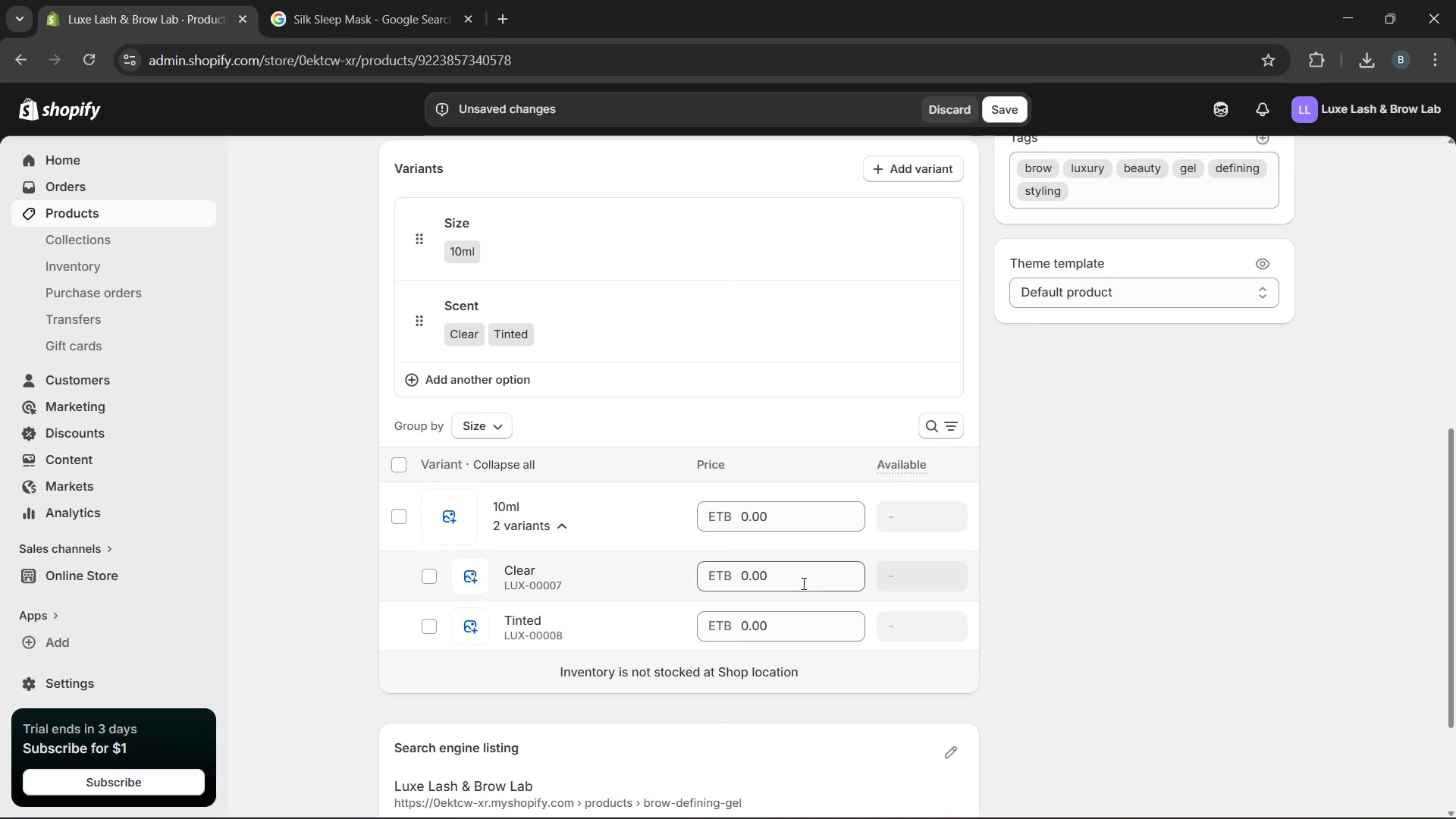 
left_click_drag(start_coordinate=[802, 583], to_coordinate=[695, 578])
 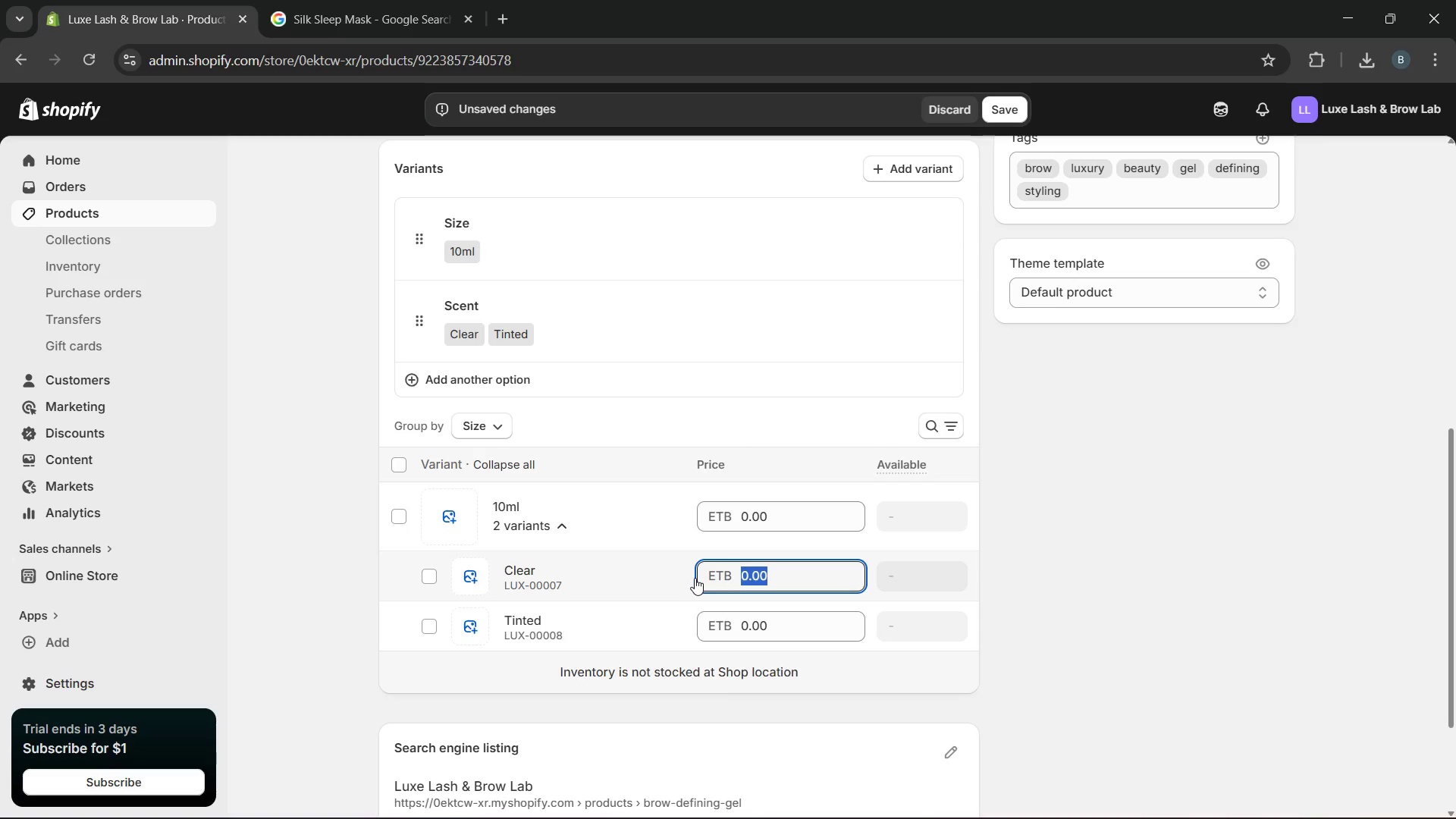 
type(28)
 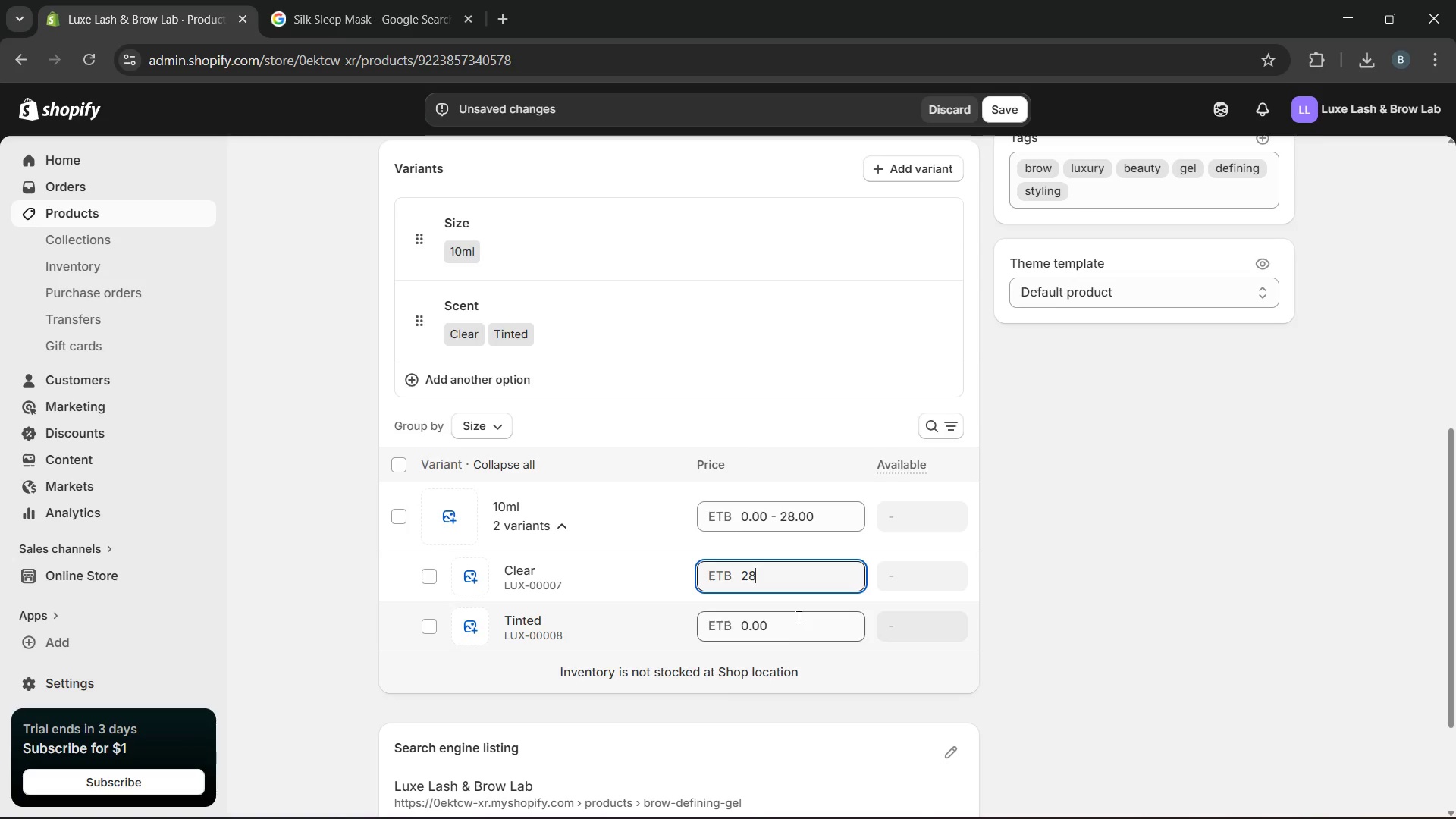 
left_click_drag(start_coordinate=[794, 613], to_coordinate=[709, 615])
 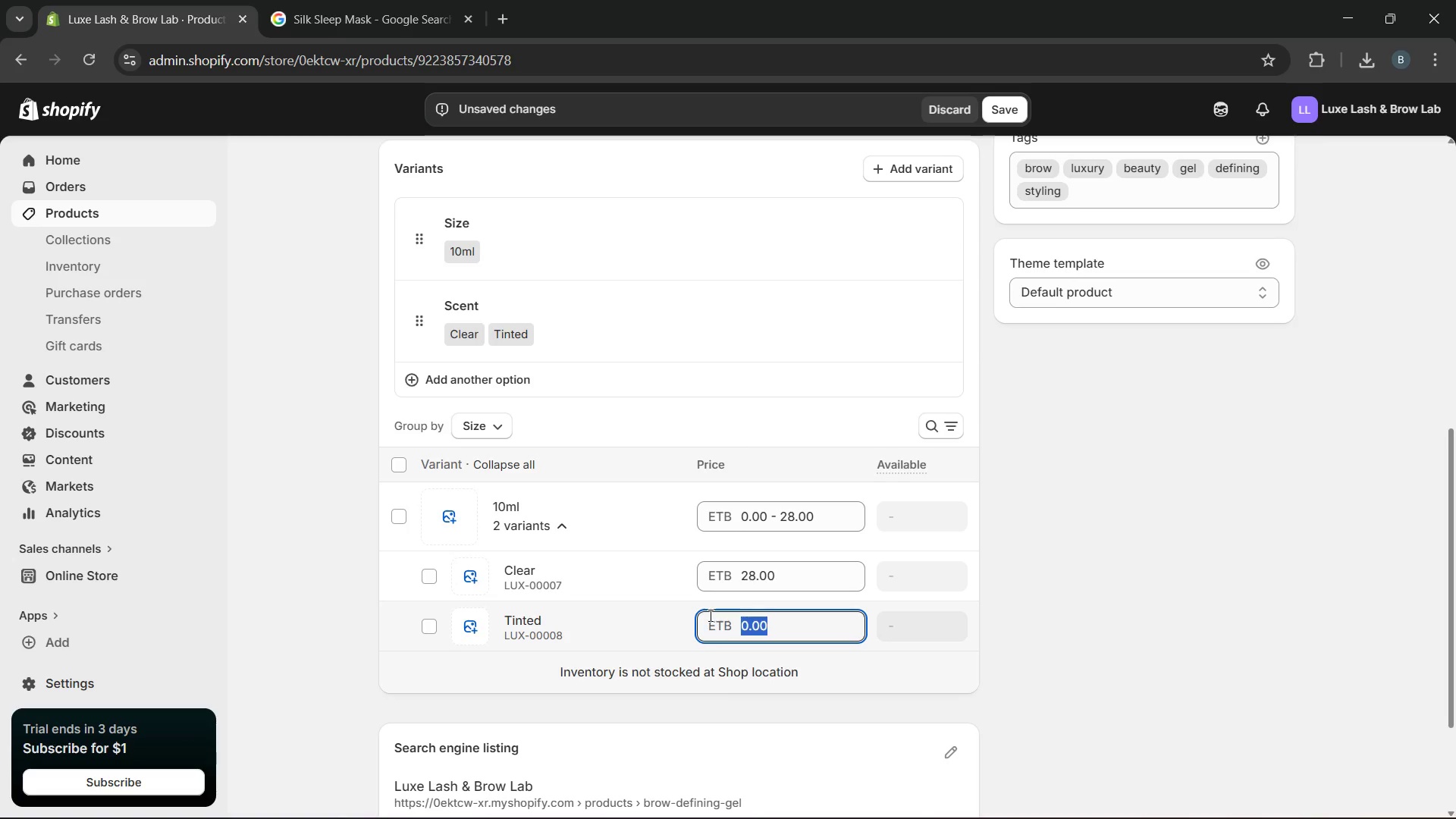 
type(30)
 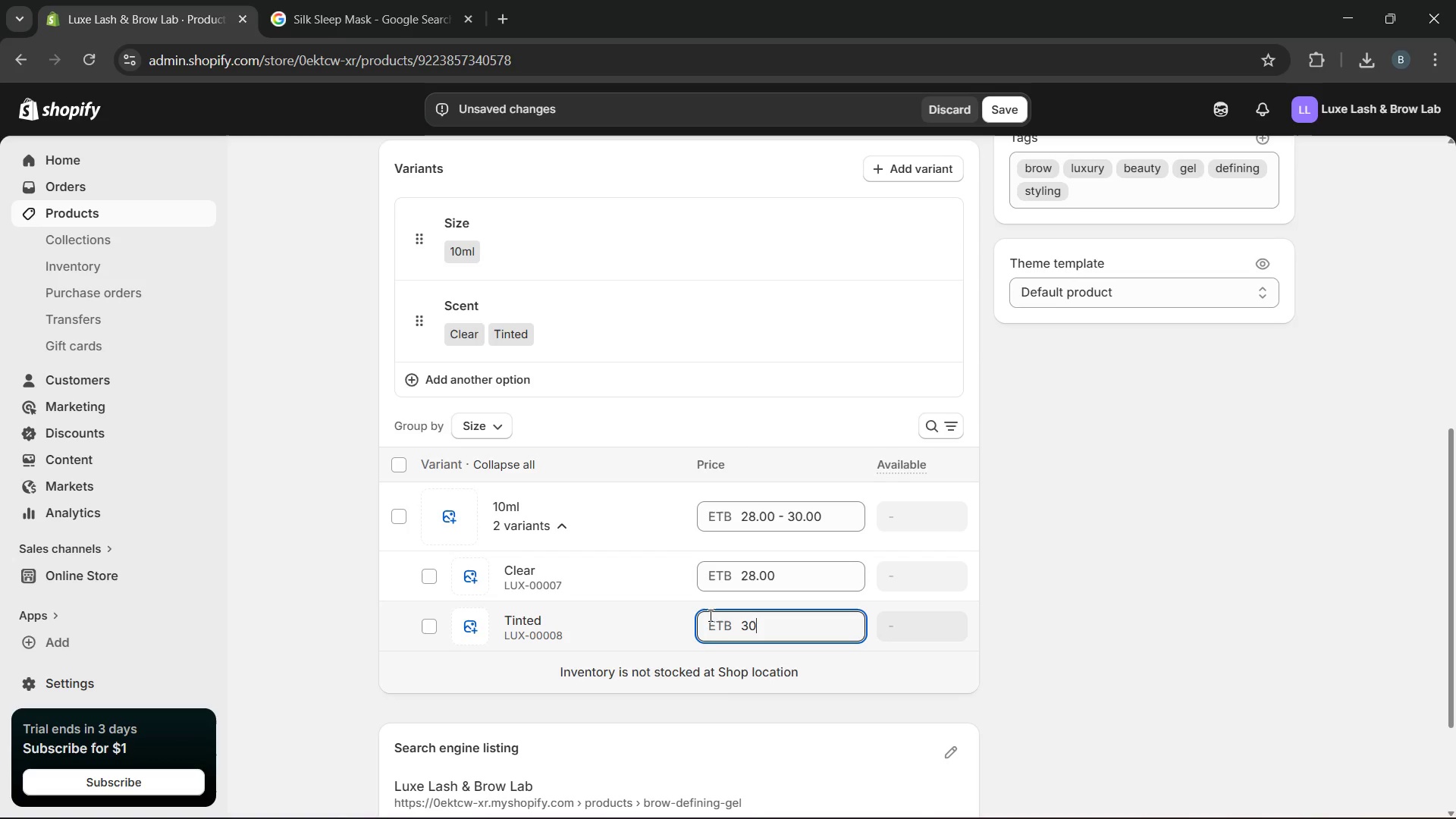 
key(Enter)
 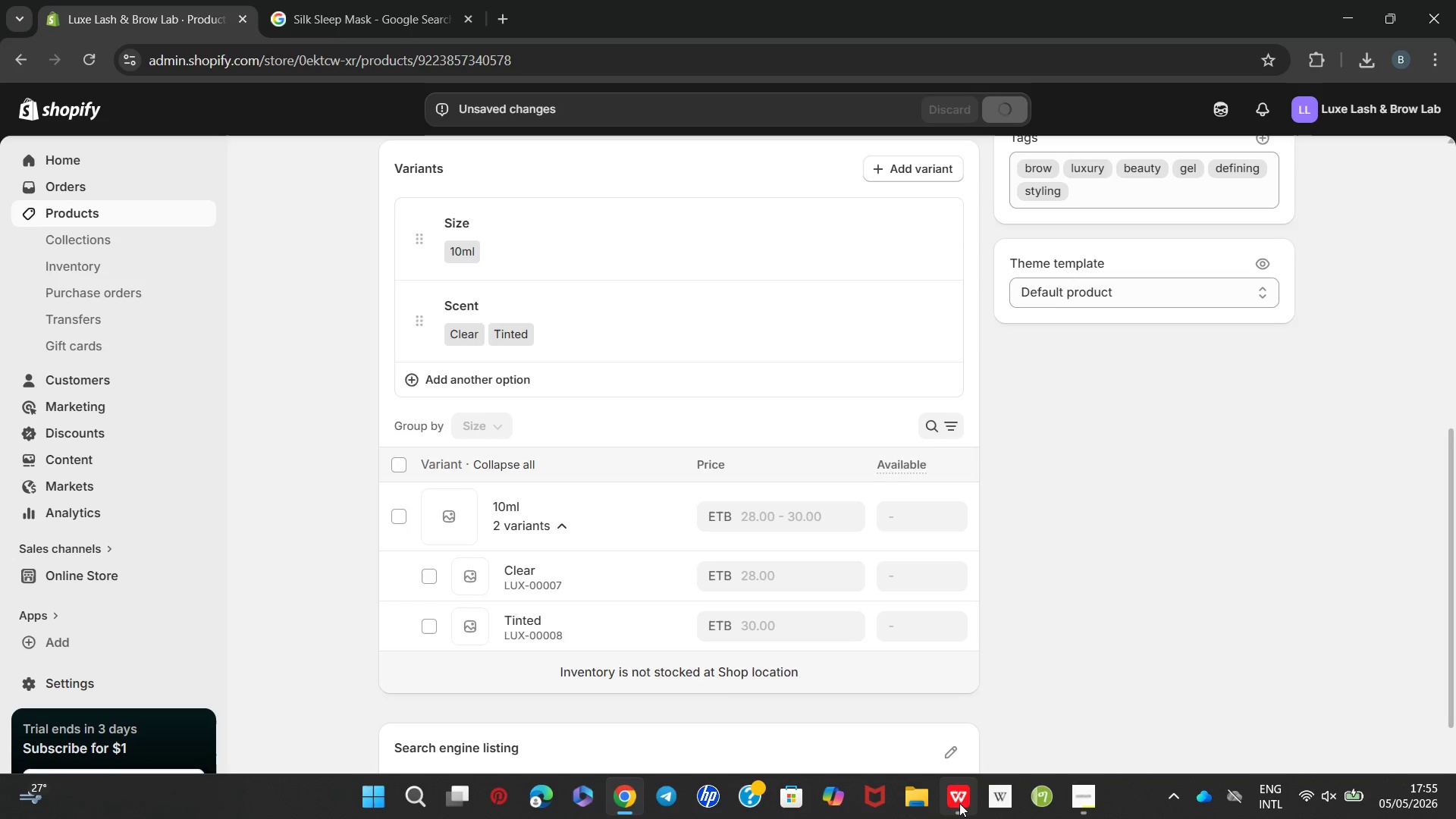 
left_click([968, 716])
 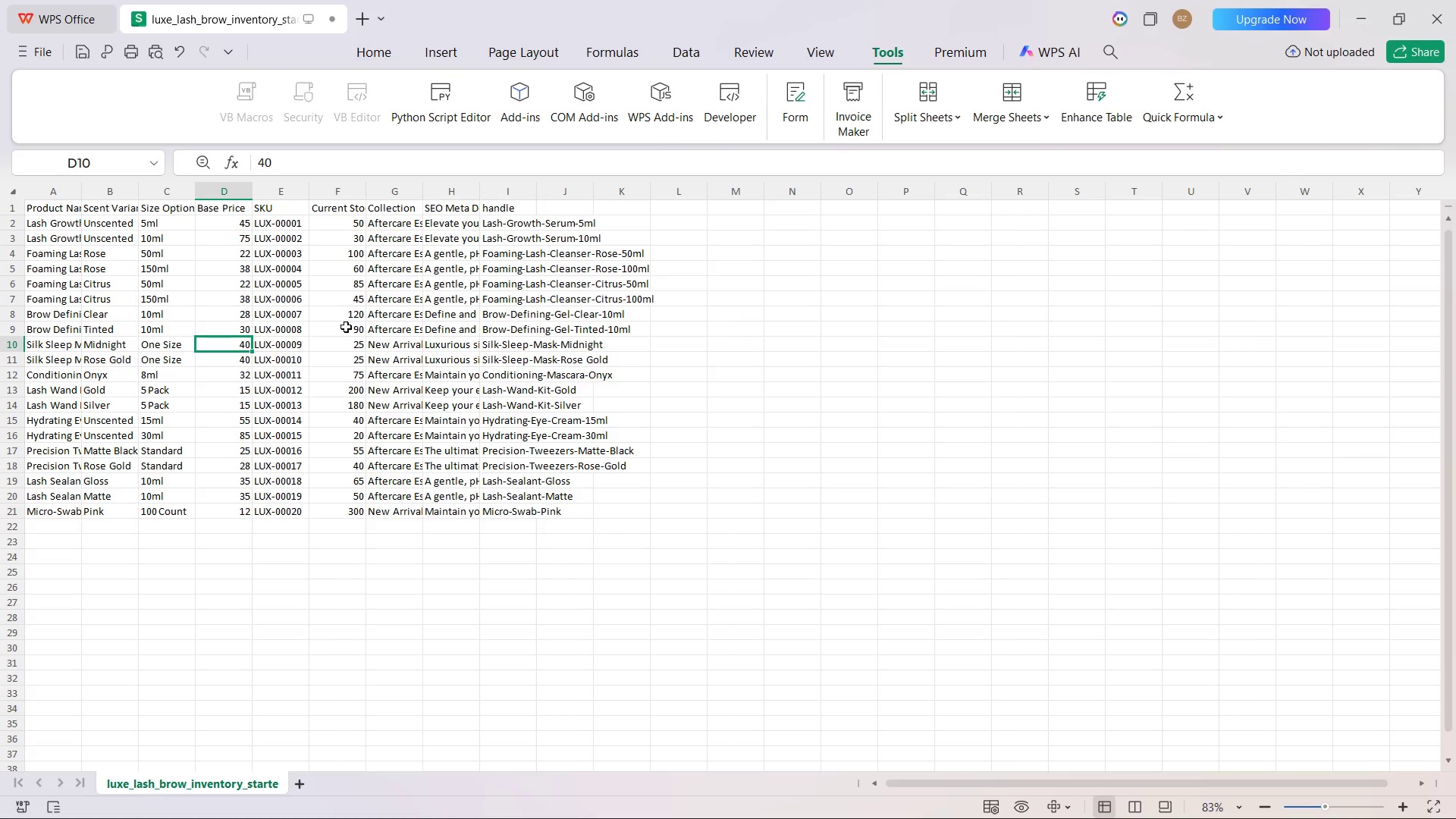 
wait(8.62)
 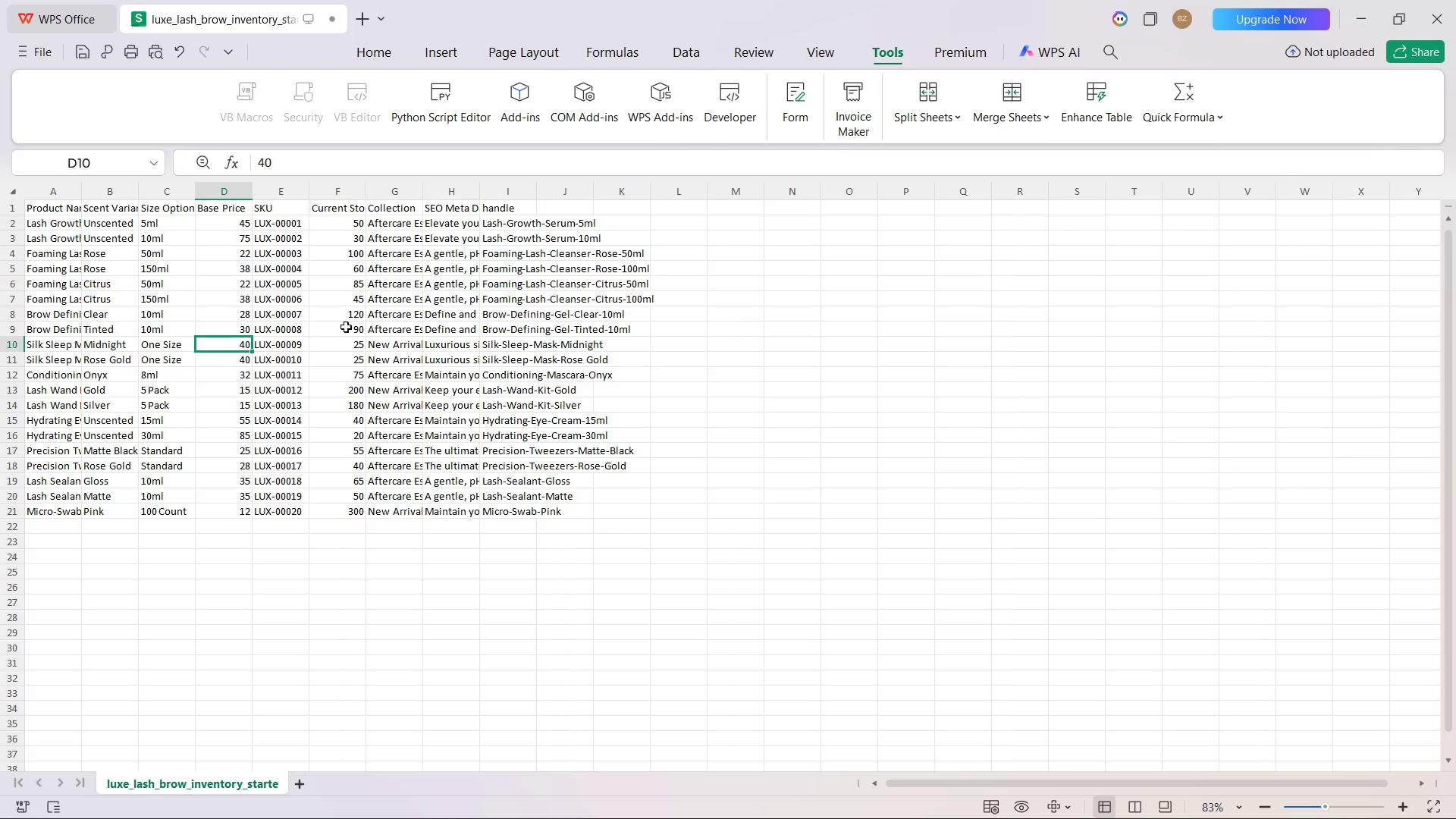 
left_click([634, 748])
 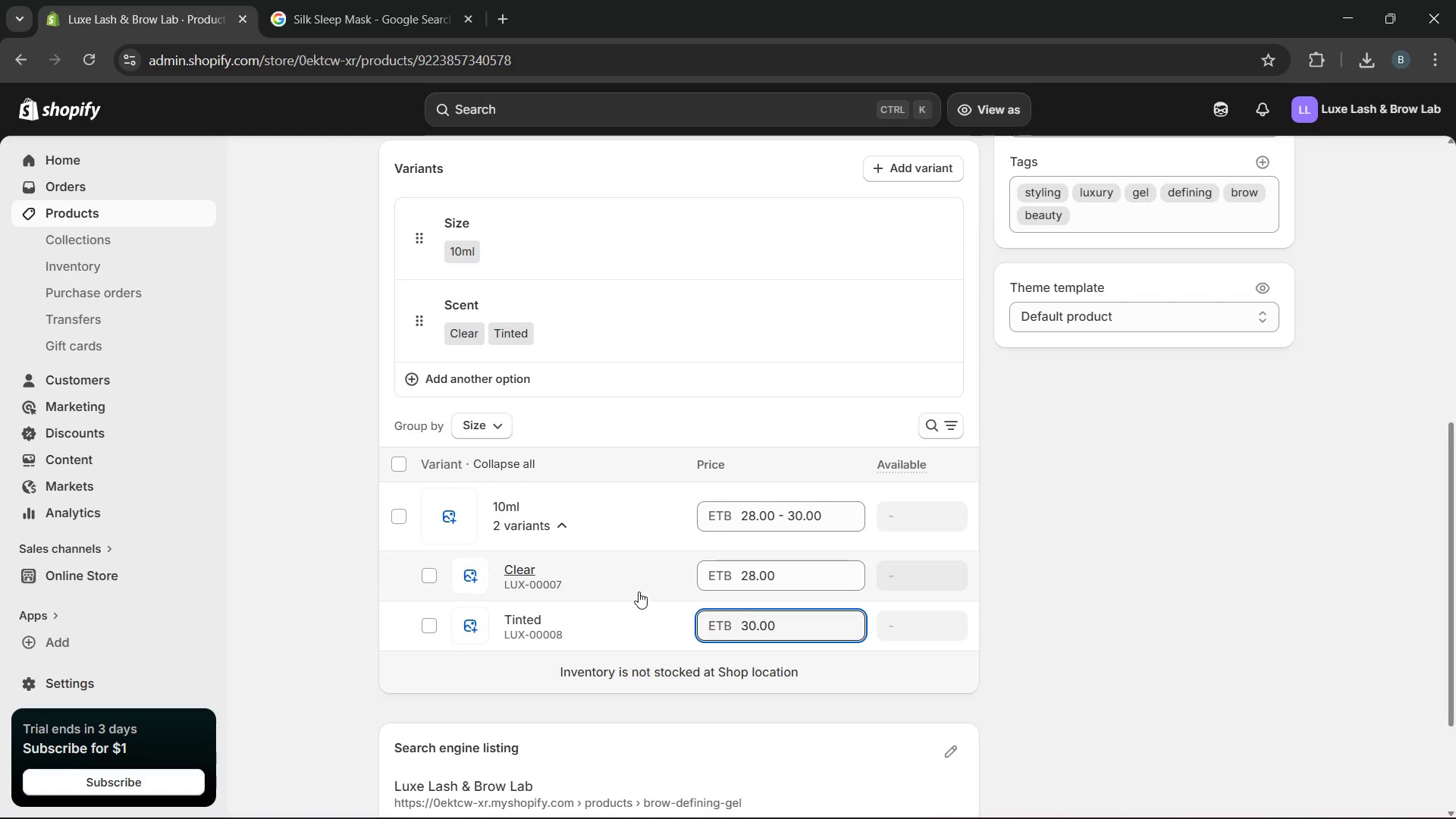 
left_click([639, 592])
 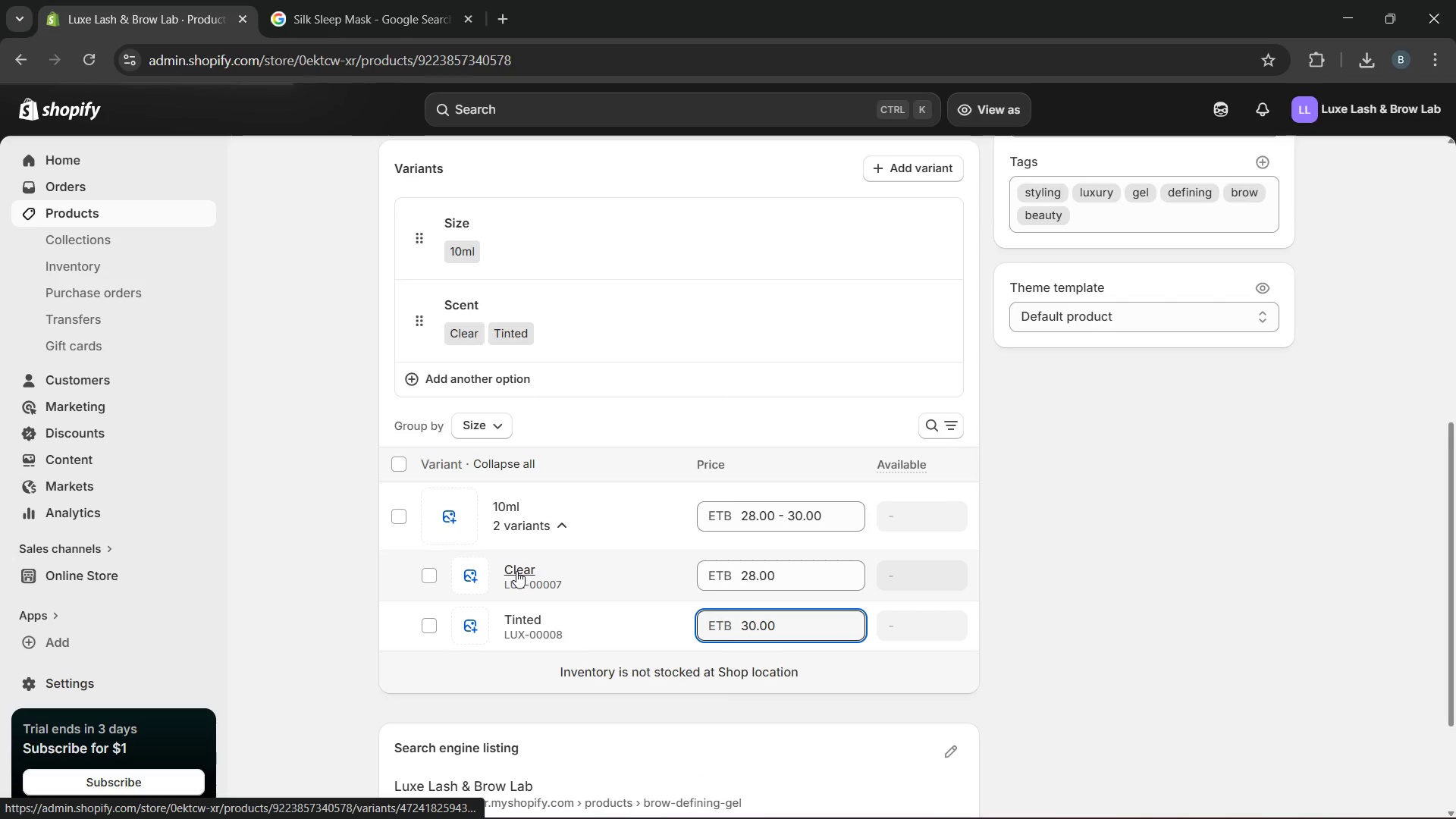 
left_click([512, 571])
 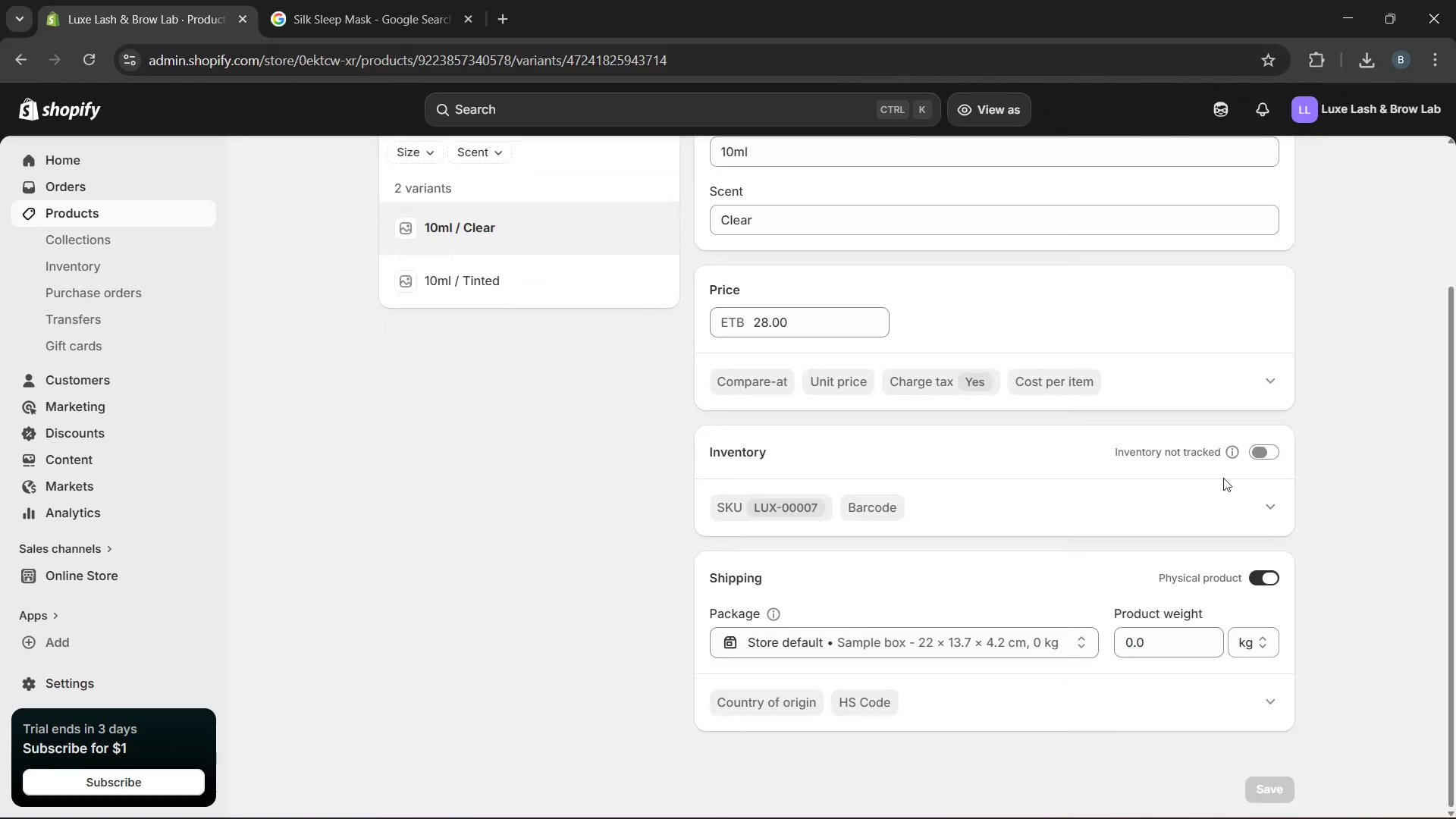 
left_click([1260, 455])
 